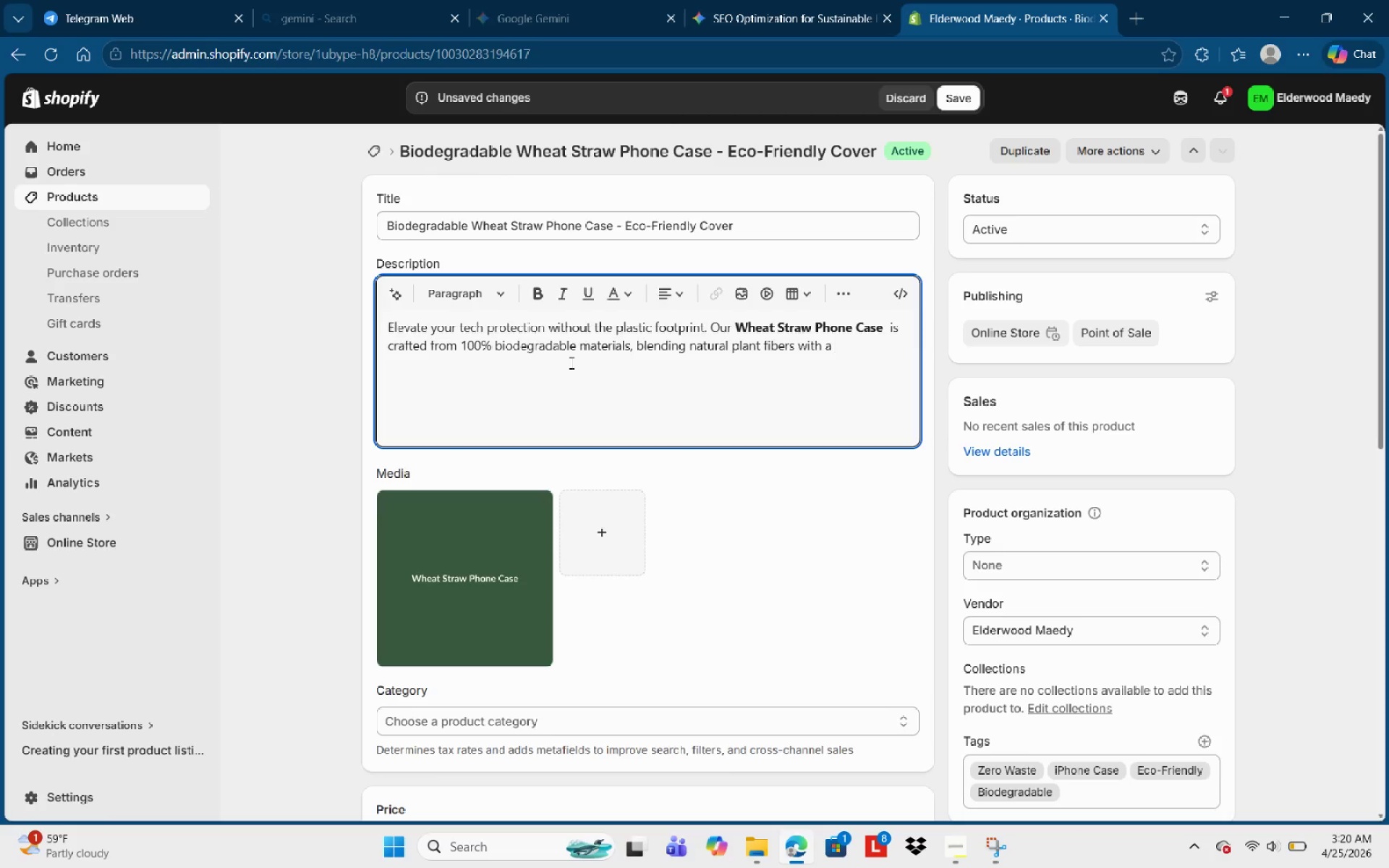 
type(shock-absorbent )
 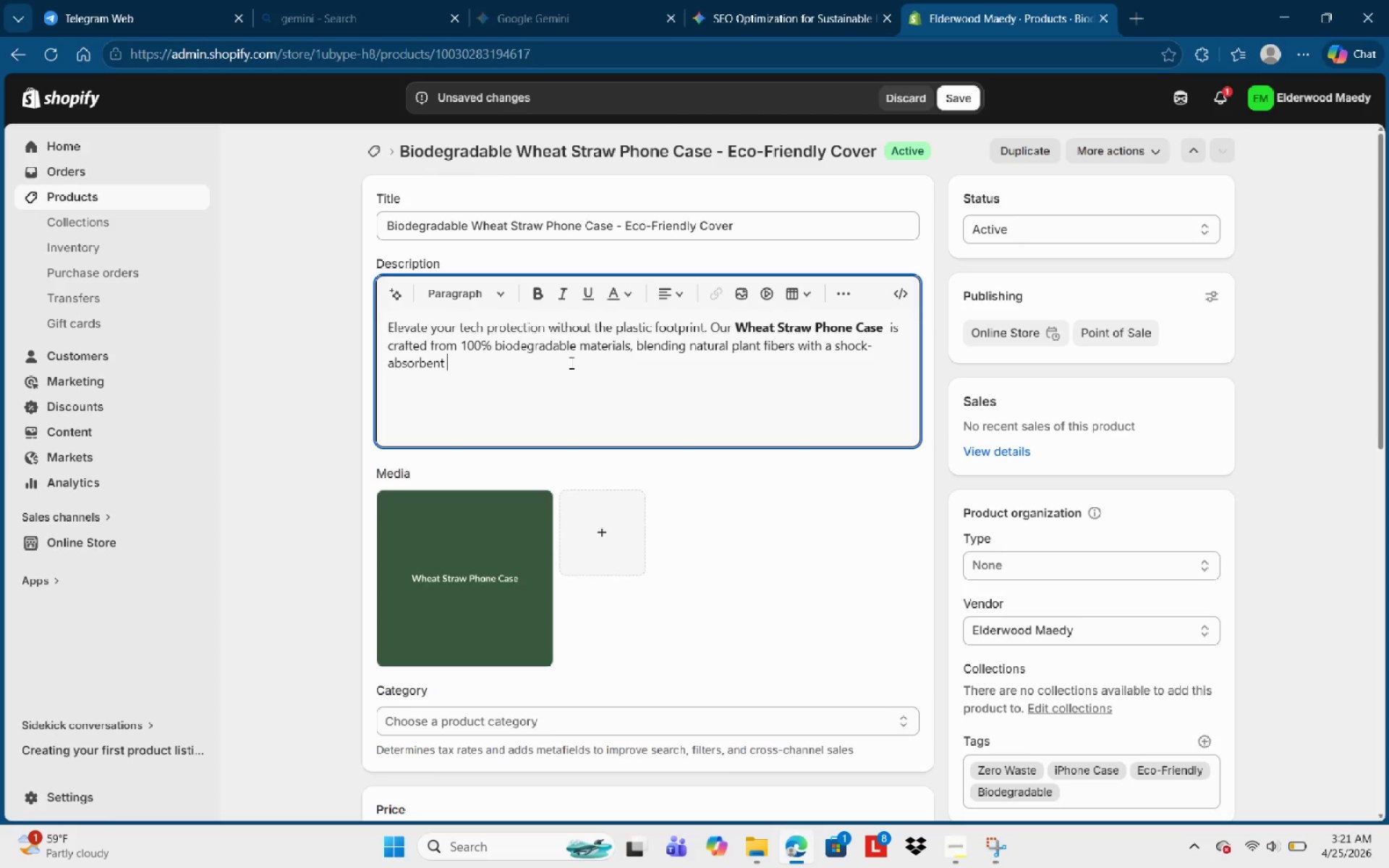 
type(finish. its unique )
 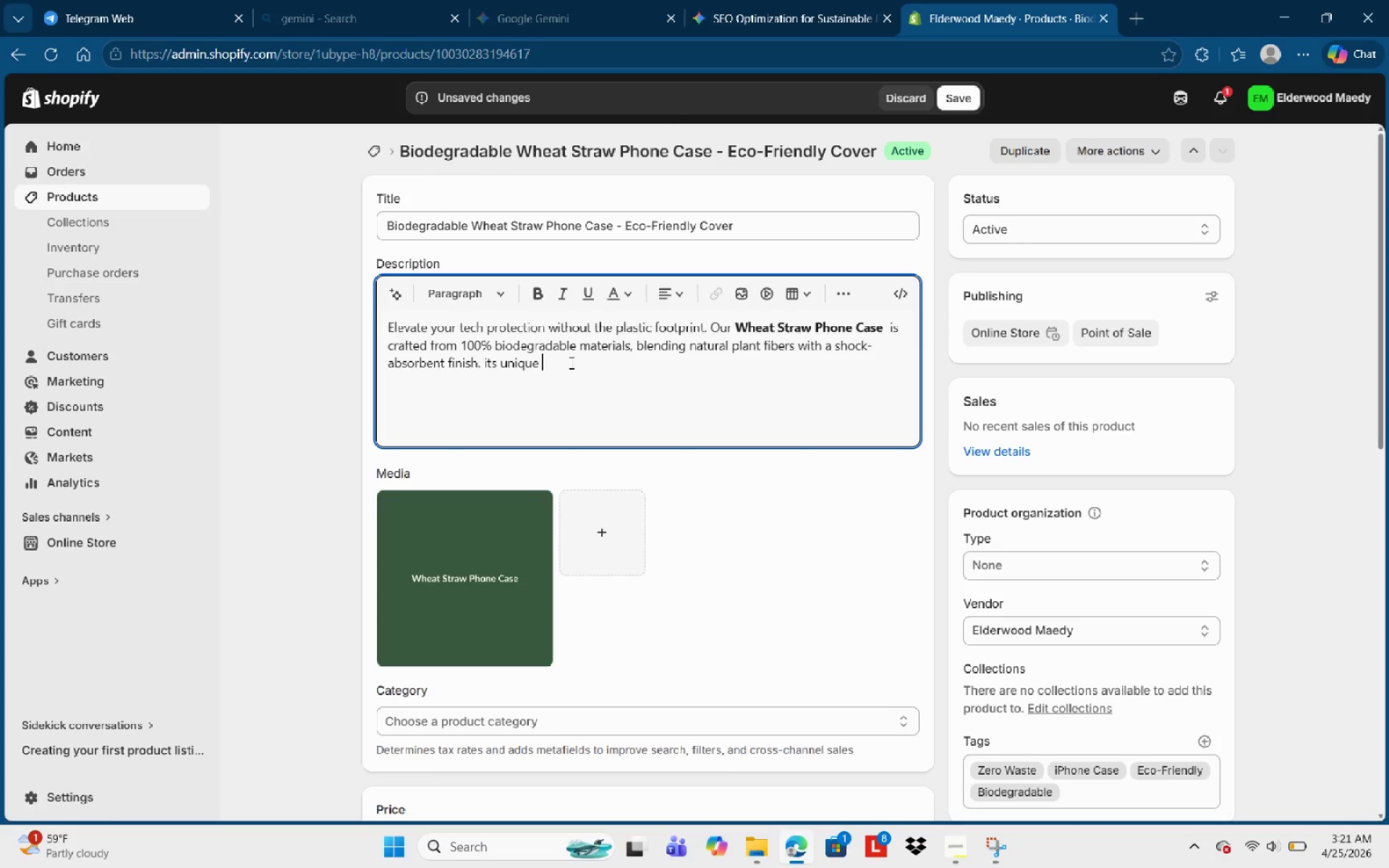 
type(speckled textudw)
key(Backspace)
key(Backspace)
type(re io)
key(Backspace)
key(Backspace)
type(offer)
key(Backspace)
type(rsn)
key(Backspace)
type( )
 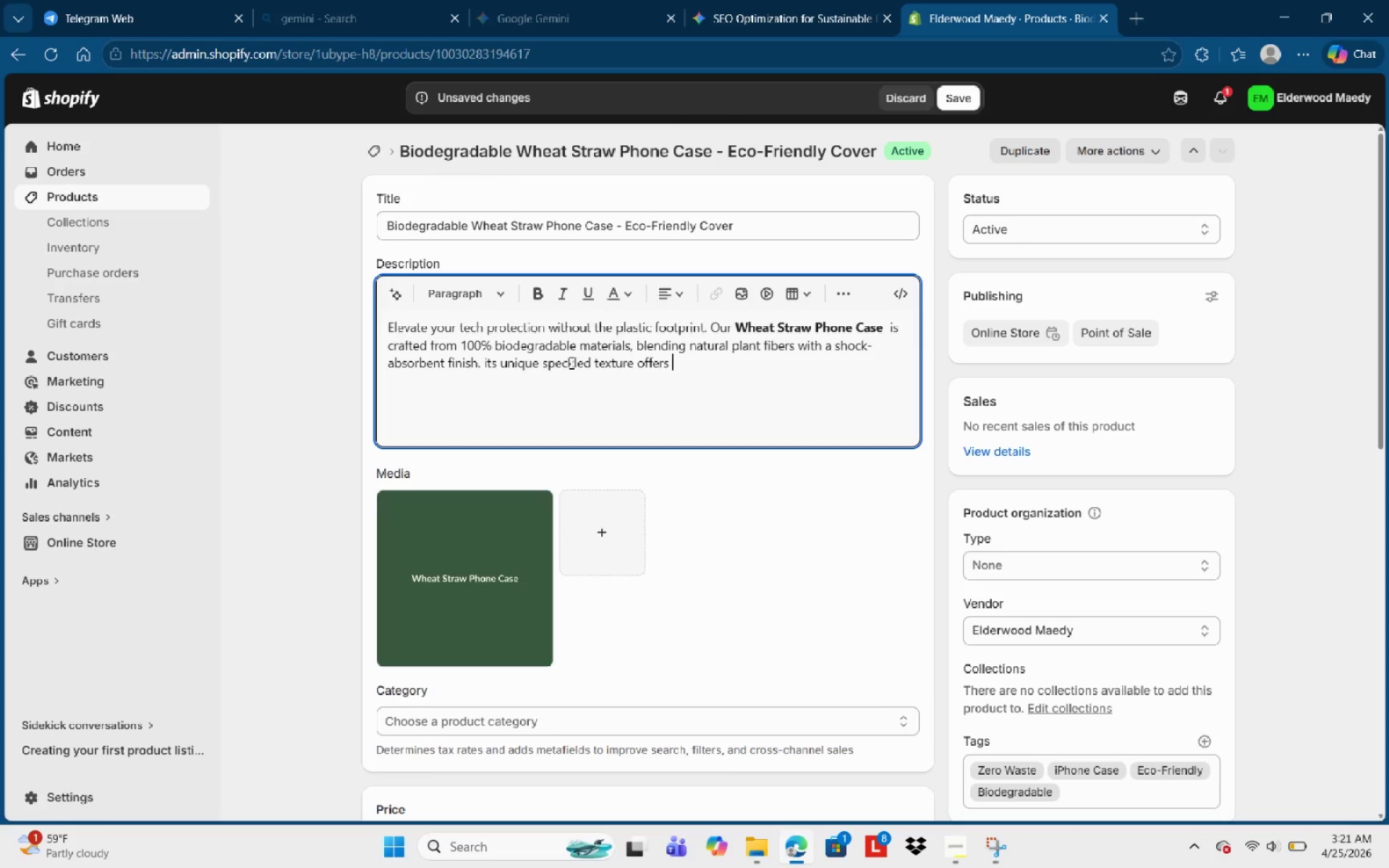 
type(a premiumm)
key(Backspace)
type( )
 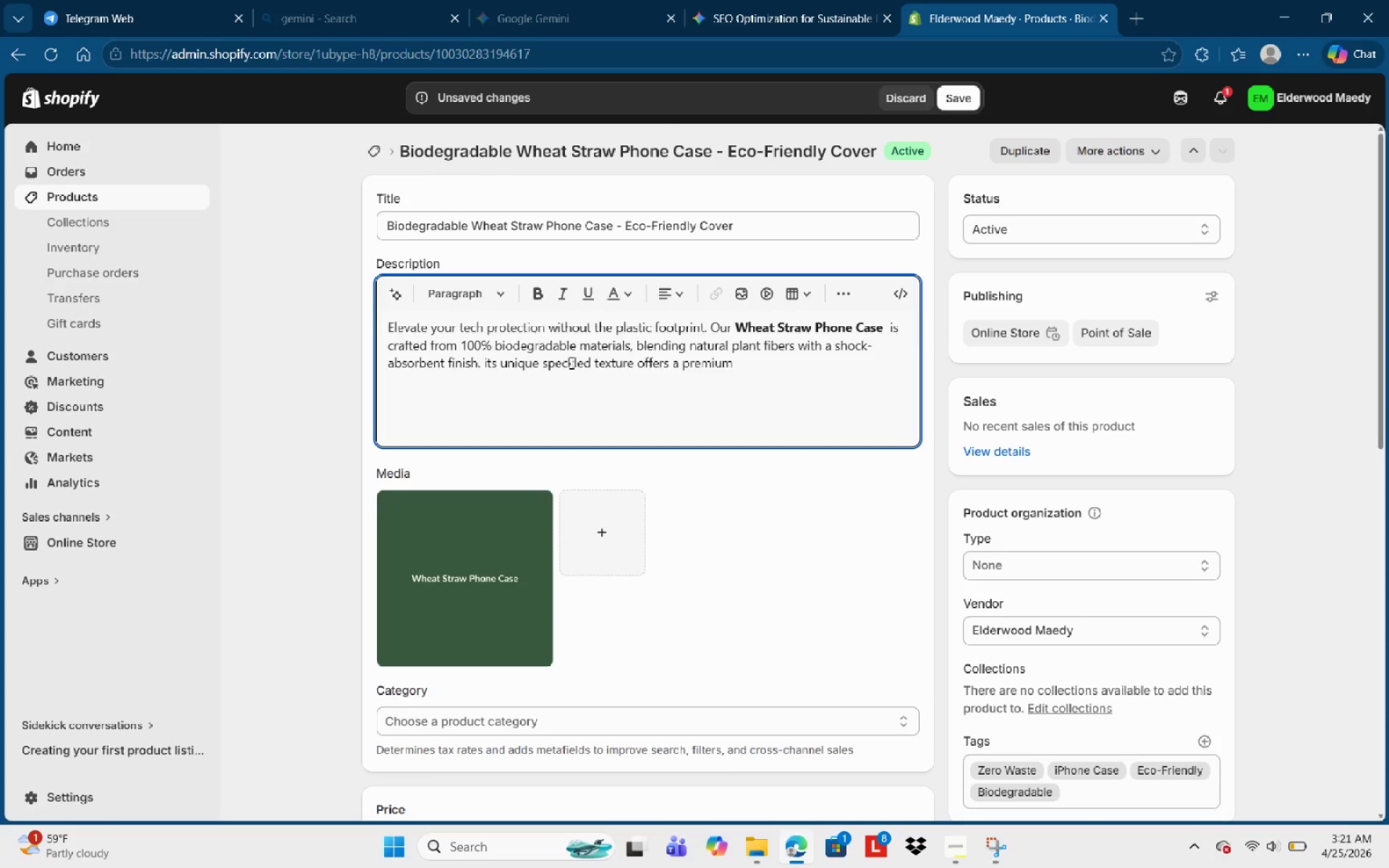 
key(Backspace)
type(, nin*)
key(Backspace)
key(Backspace)
key(Backspace)
type(on-slip grip that feels as good as it does )
 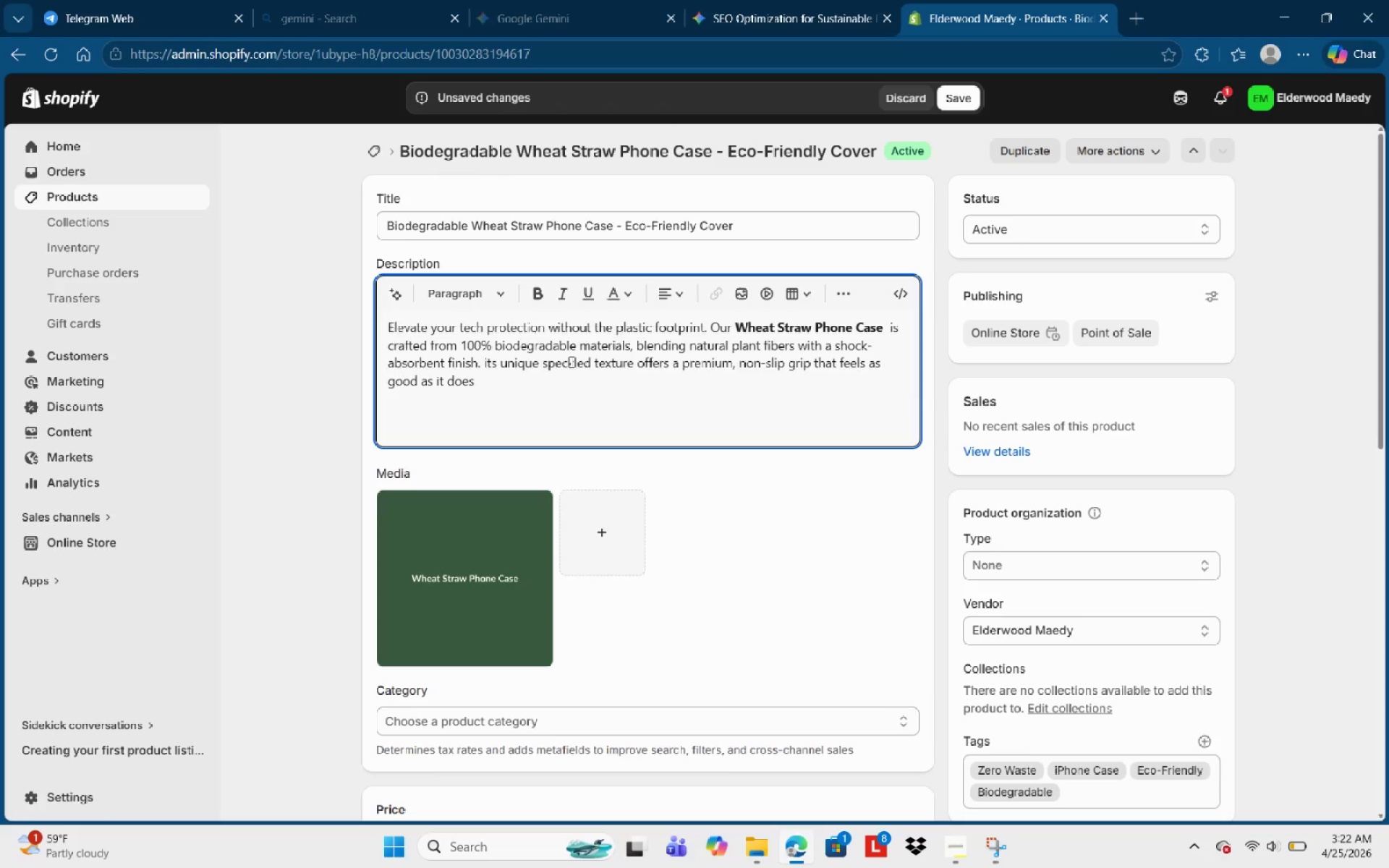 
wait(11.2)
 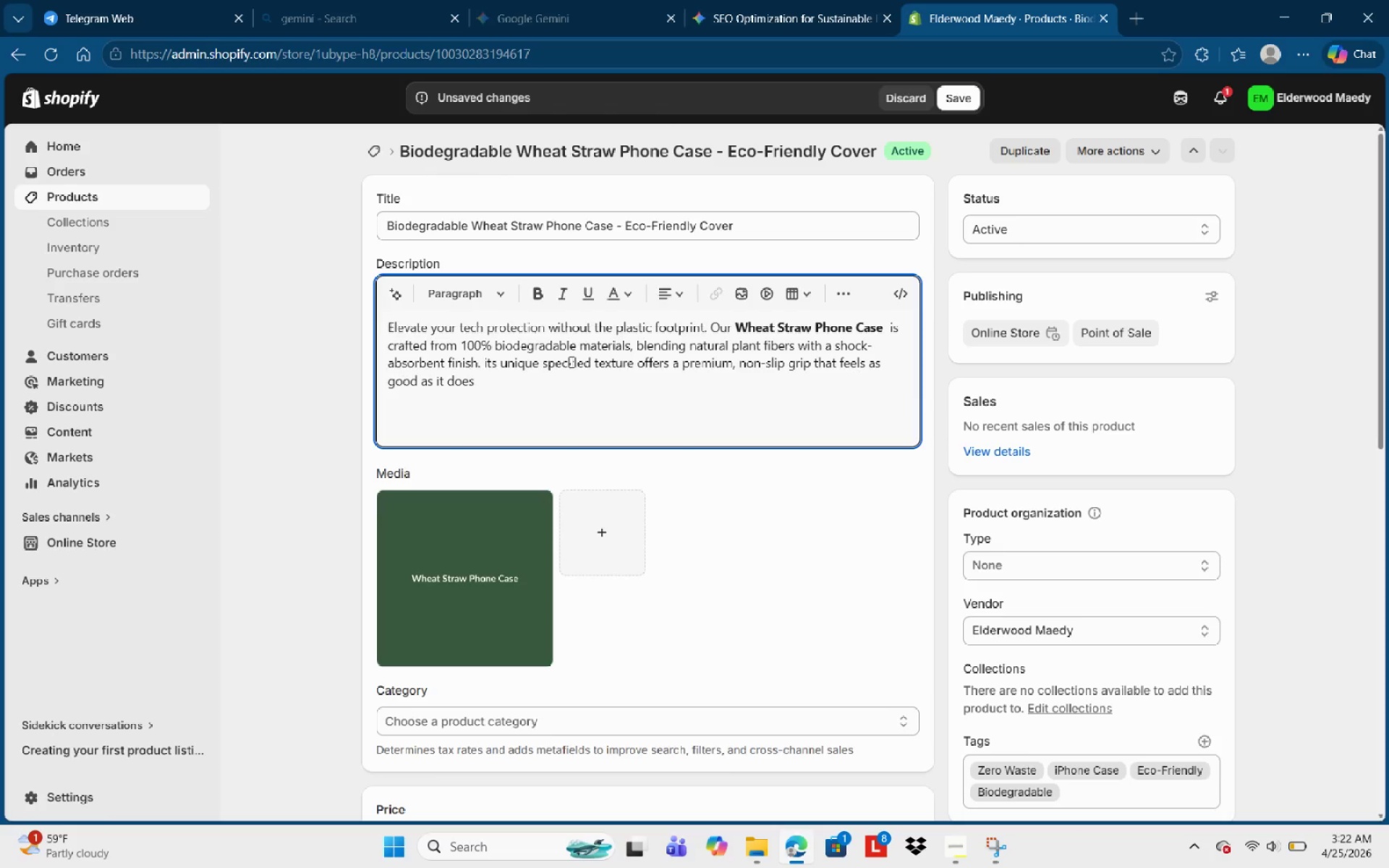 
mouse_move([1389, 855])
 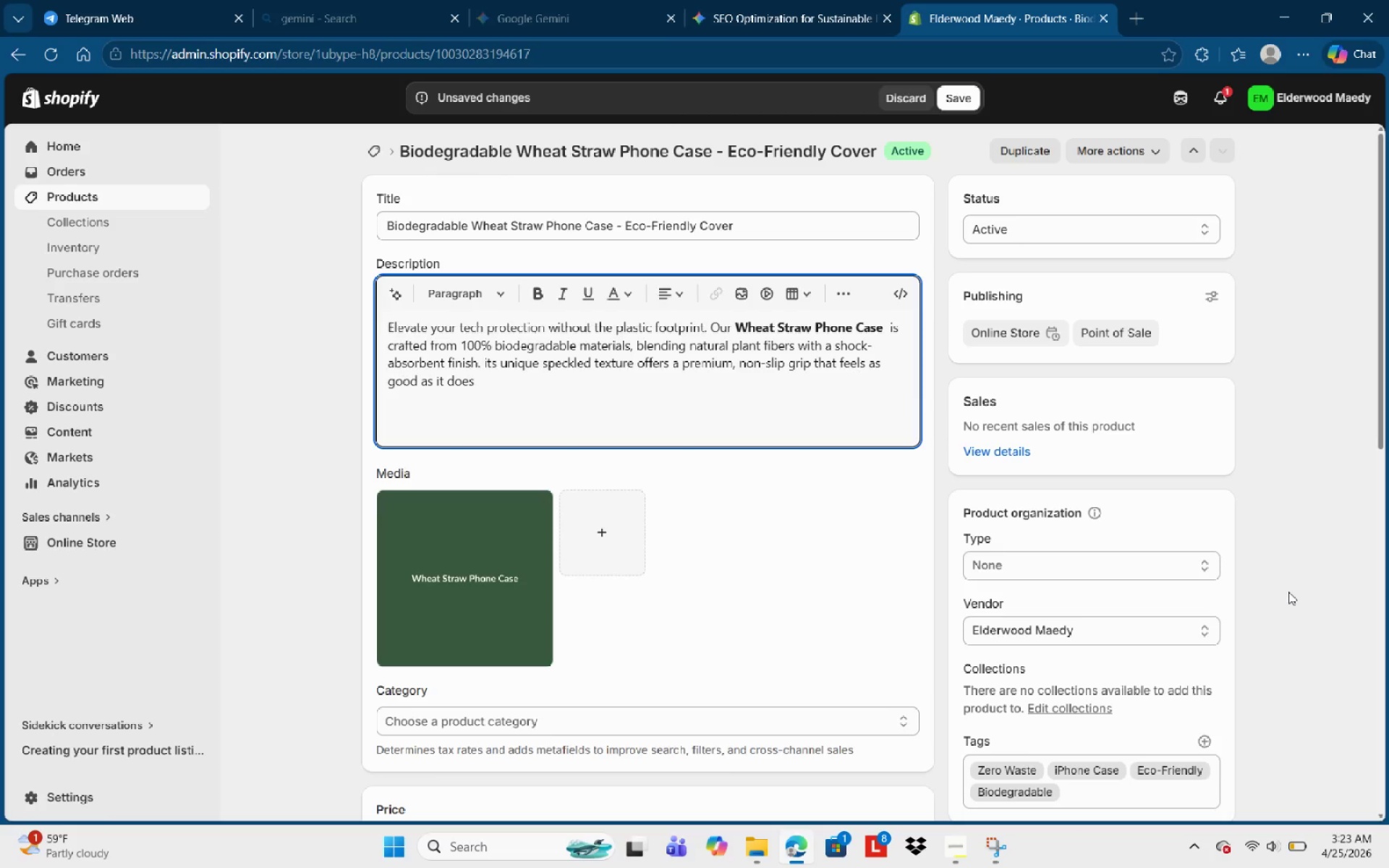 
wait(66.13)
 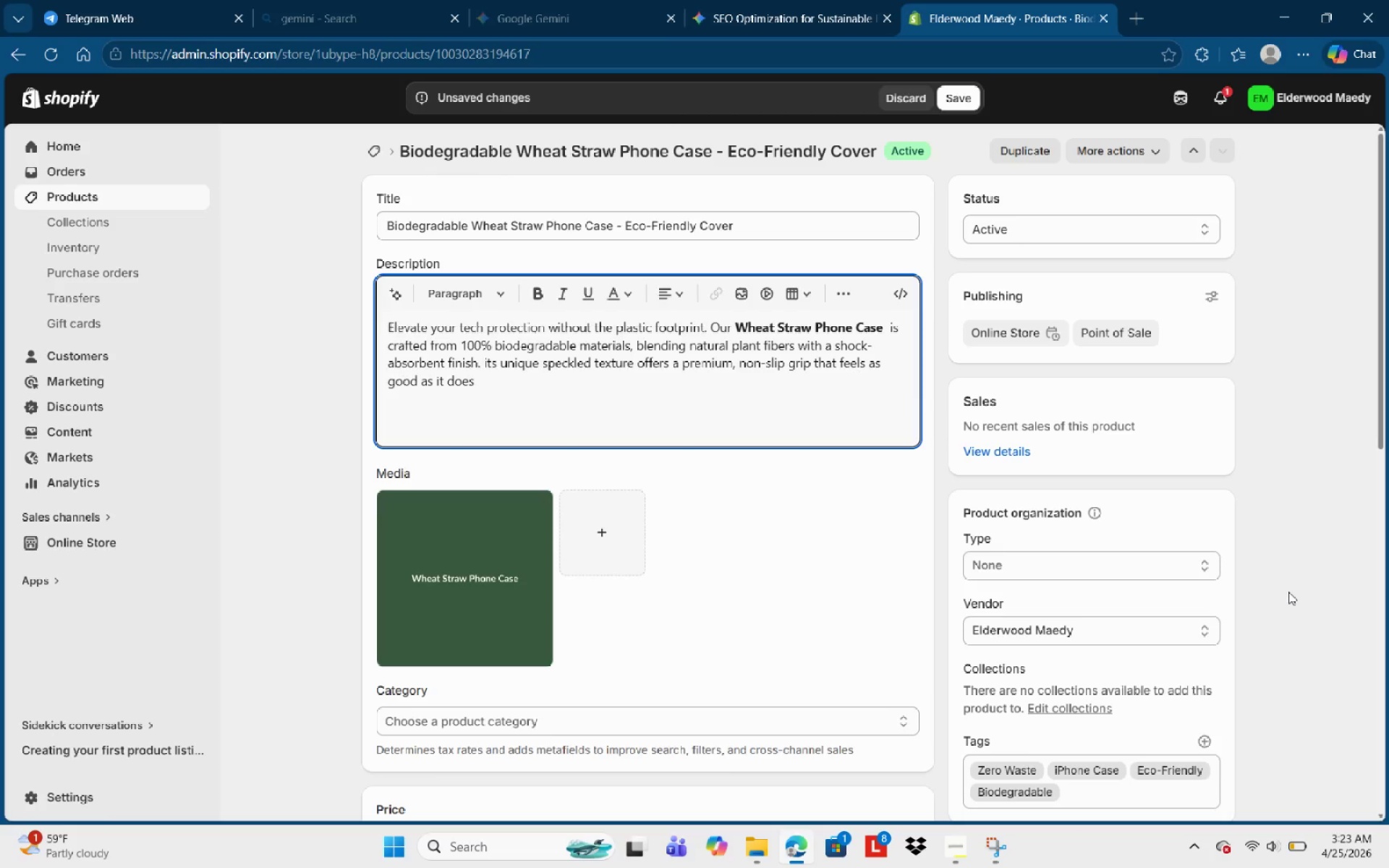 
key(Backspace)
key(Backspace)
key(Backspace)
key(Backspace)
key(Backspace)
type(looks. SLim eni)
key(Backspace)
key(Backspace)
key(Backspace)
key(Backspace)
key(Backspace)
key(Backspace)
key(Backspace)
type(lim enough )
 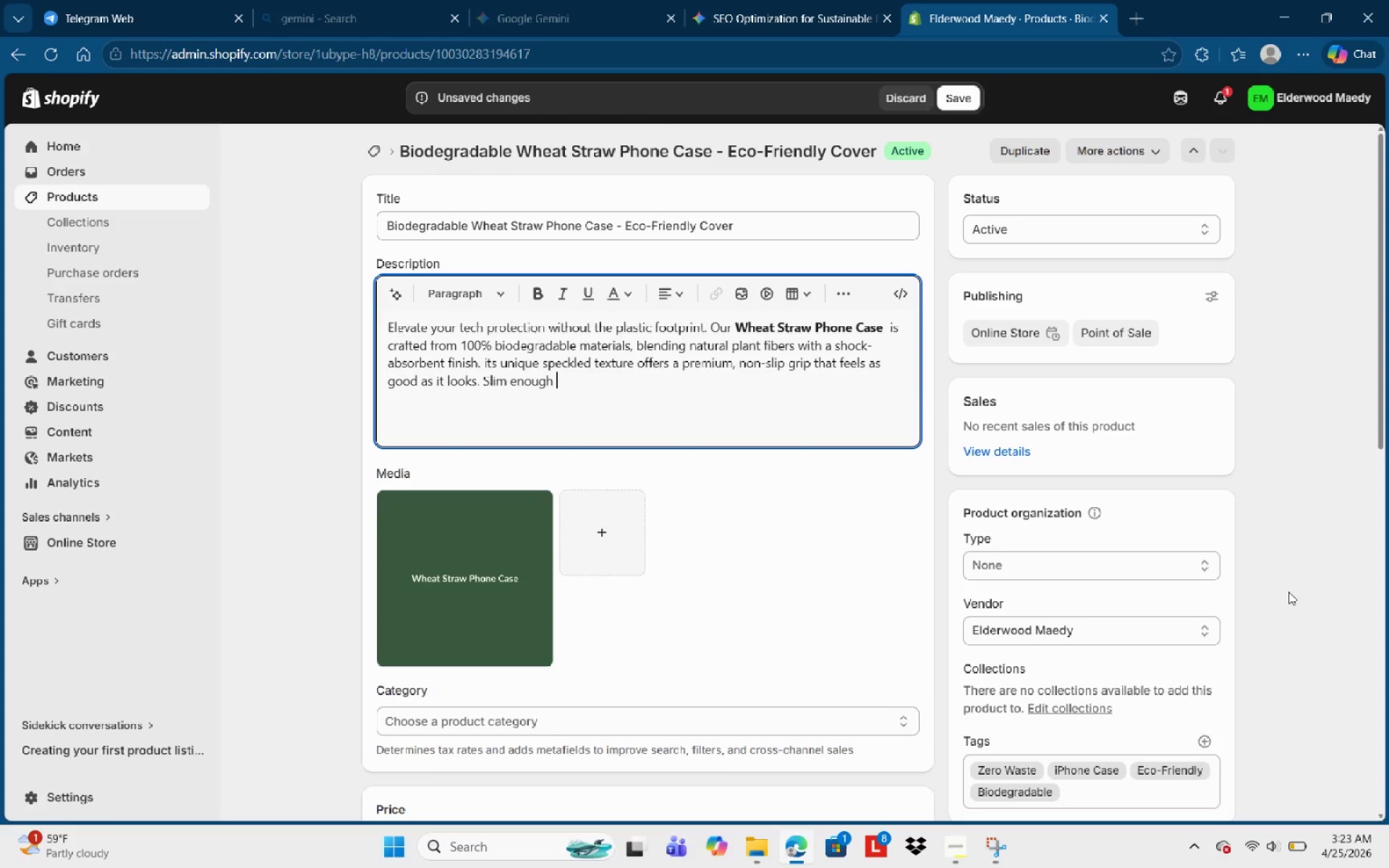 
type(for wireless )
 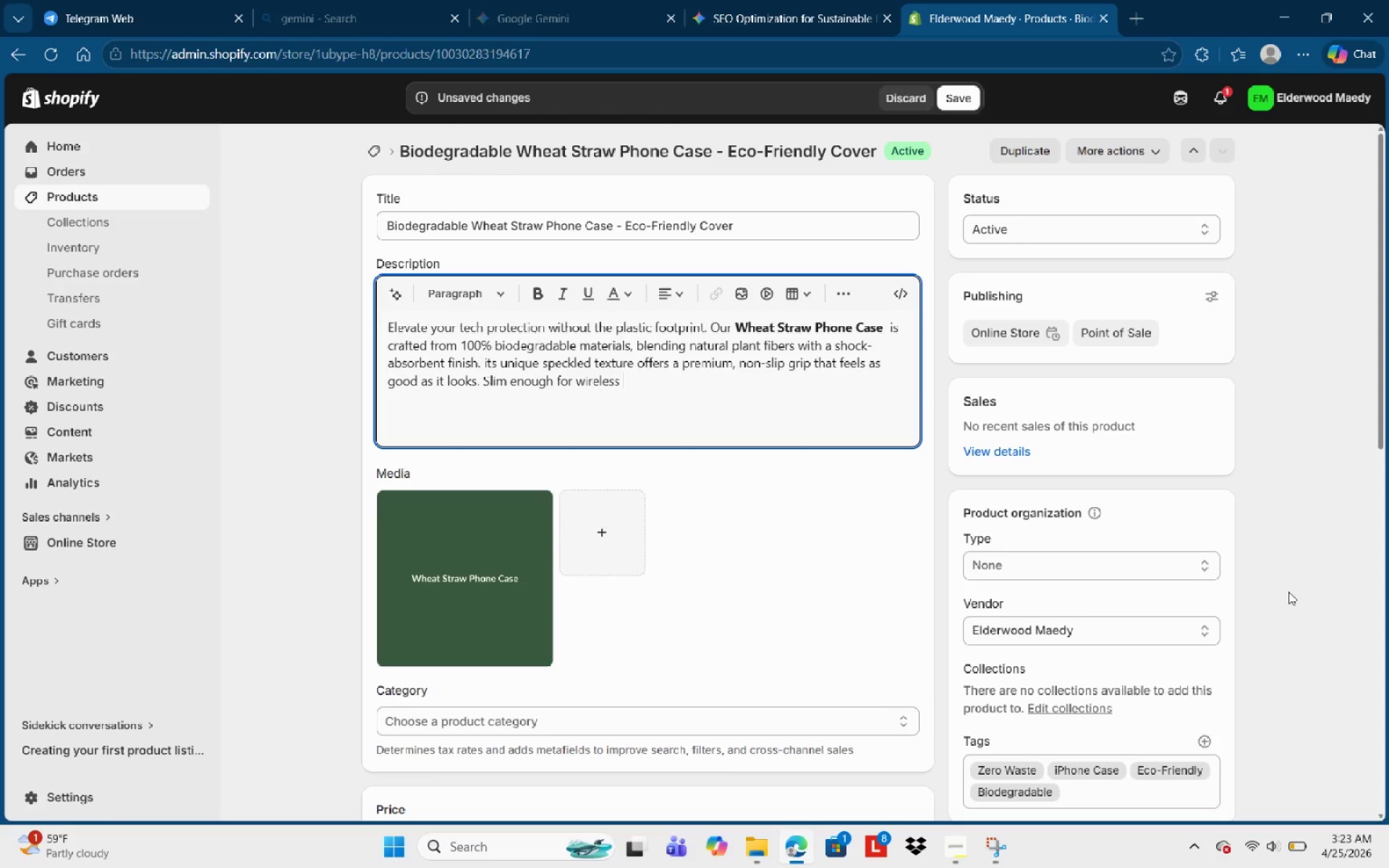 
type(chaa)
key(Backspace)
type(rging )
 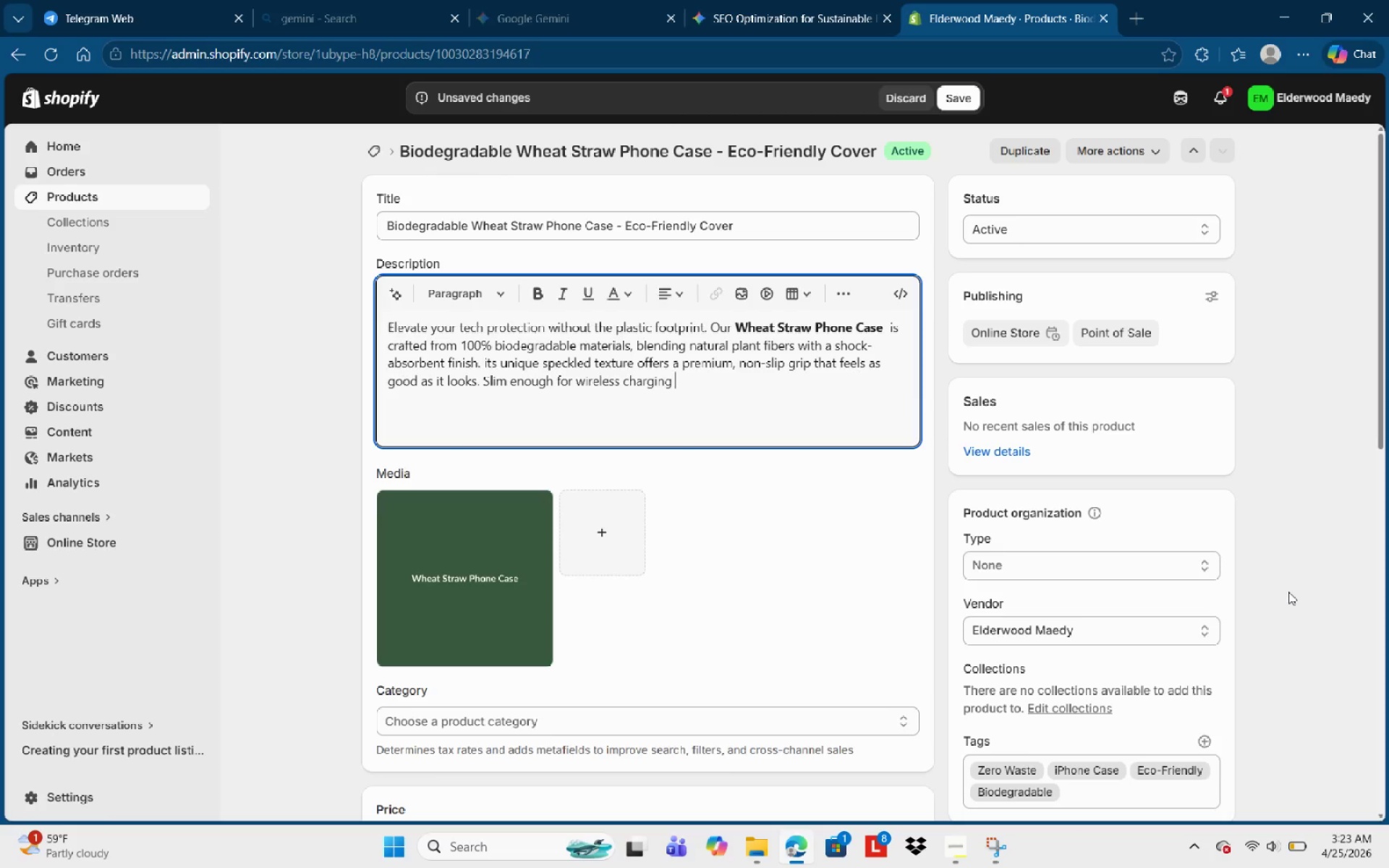 
wait(7.52)
 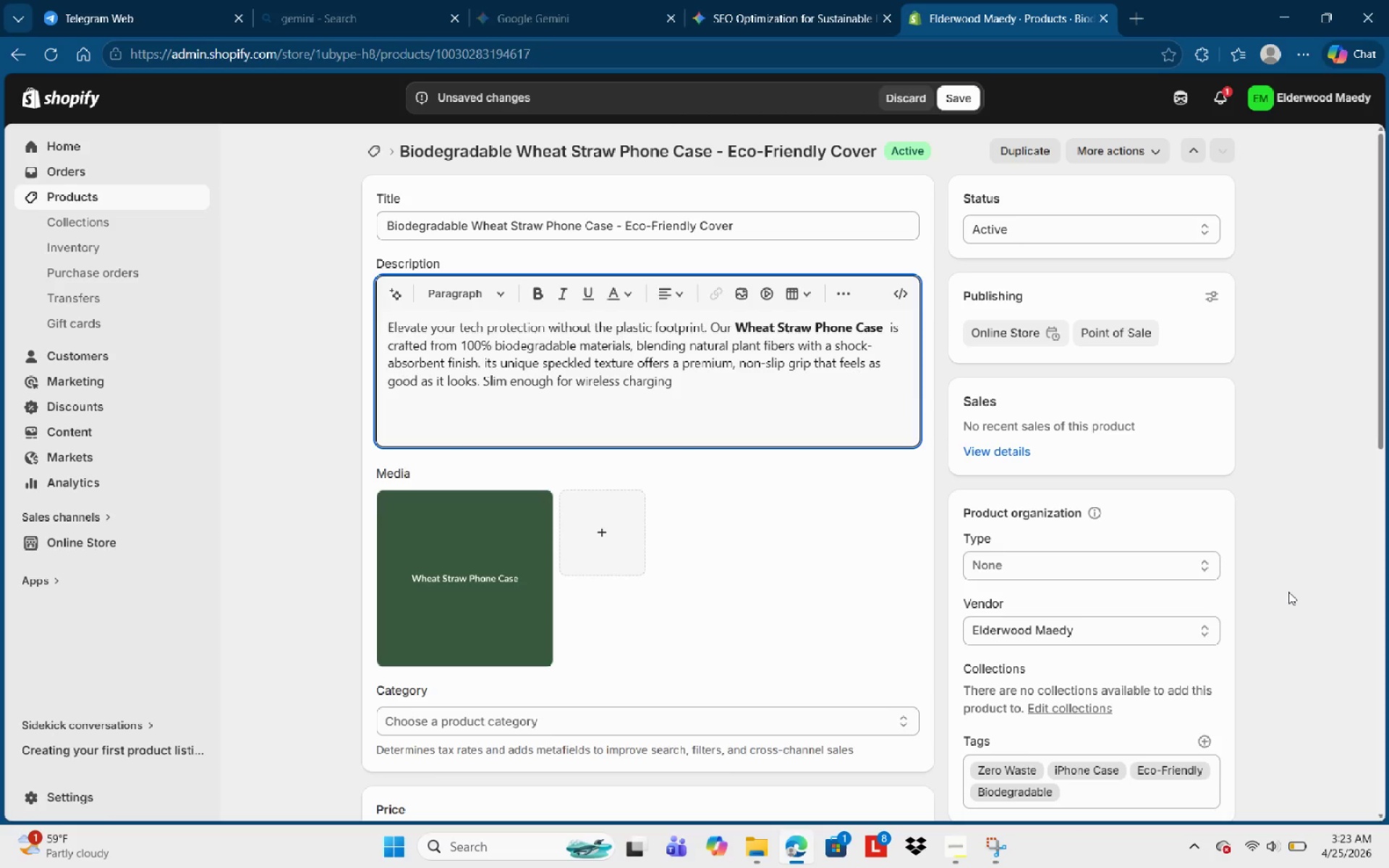 
type(but rugged )
 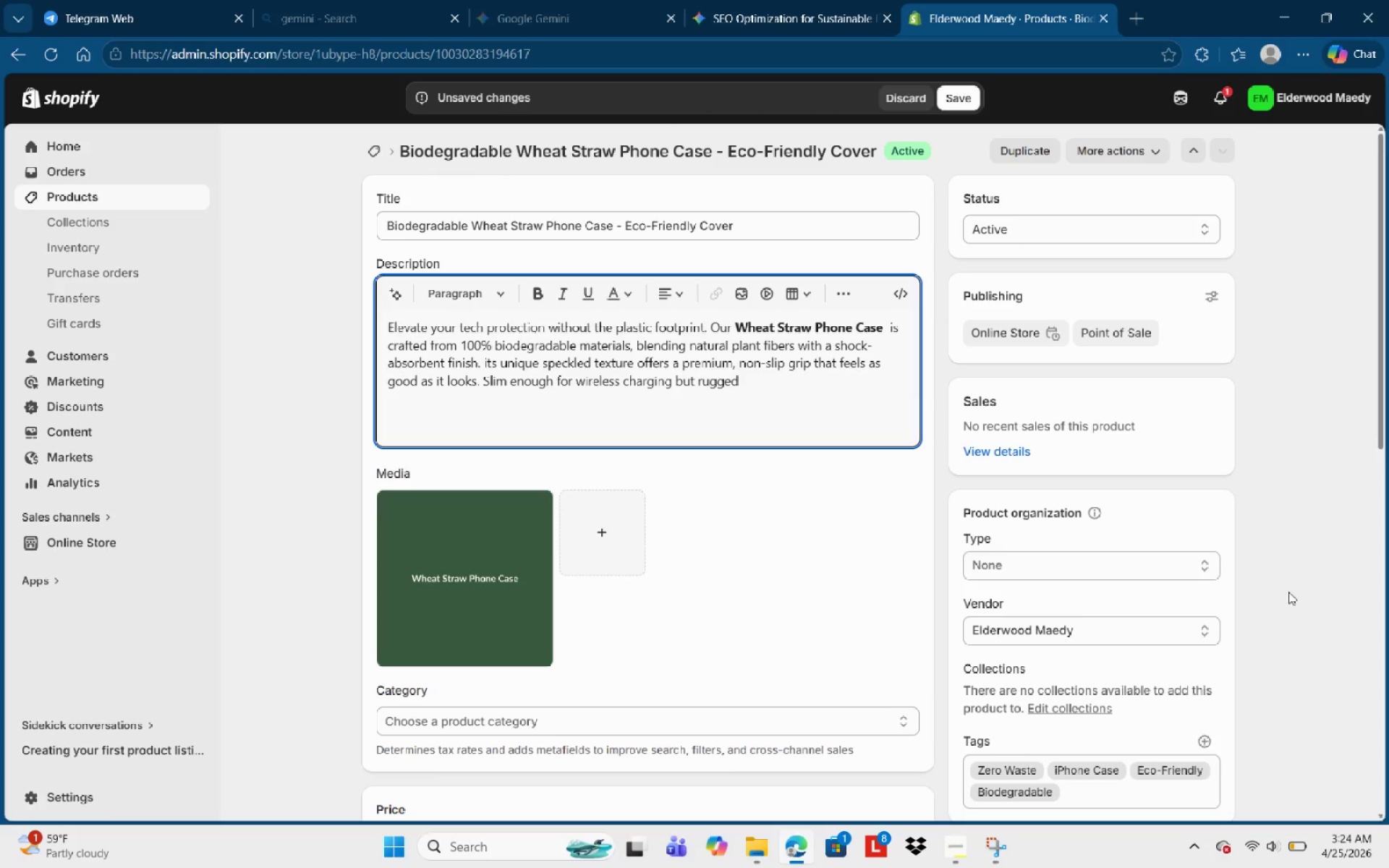 
type(enough to handle dal)
key(Backspace)
type(ily d)
 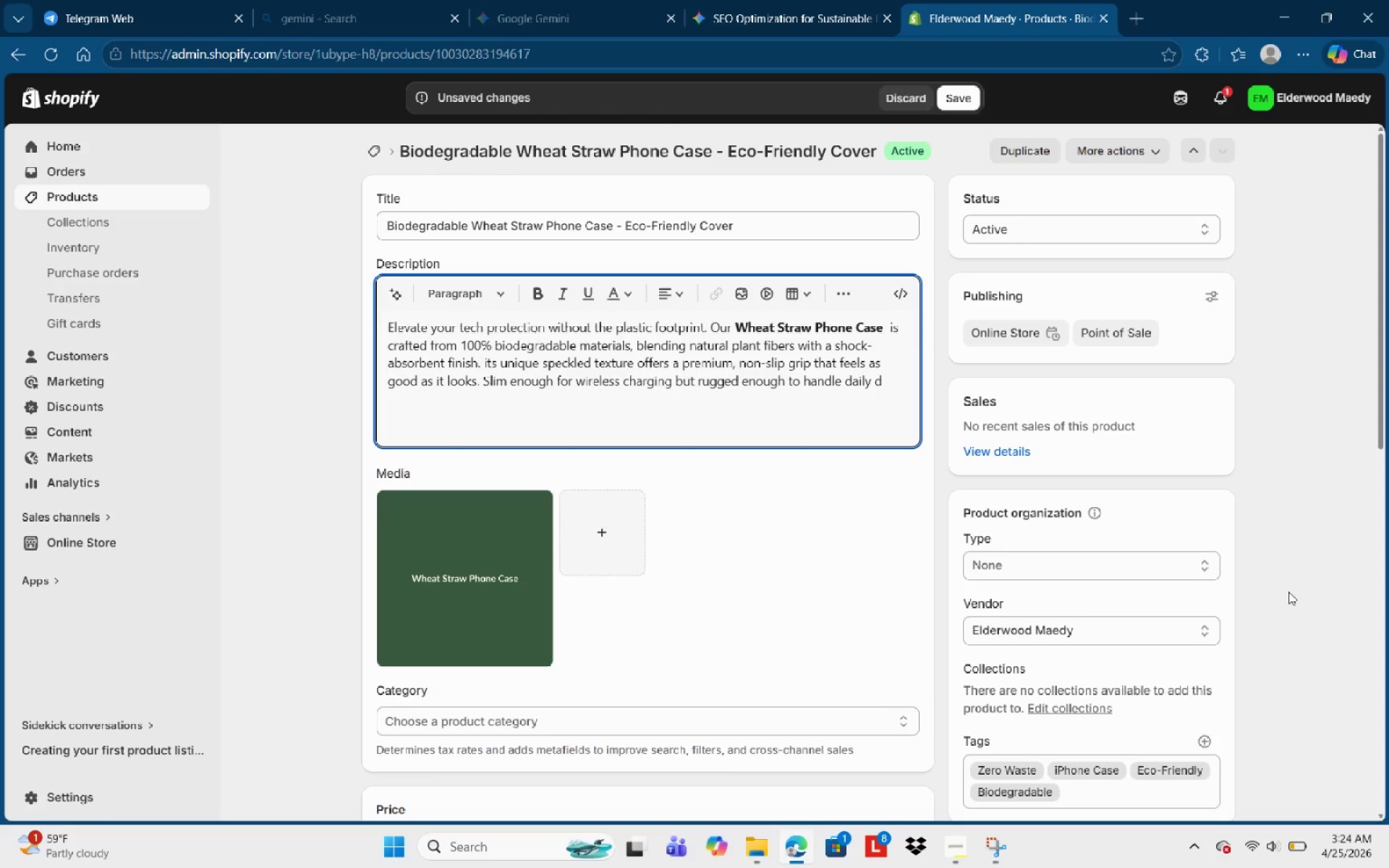 
wait(9.91)
 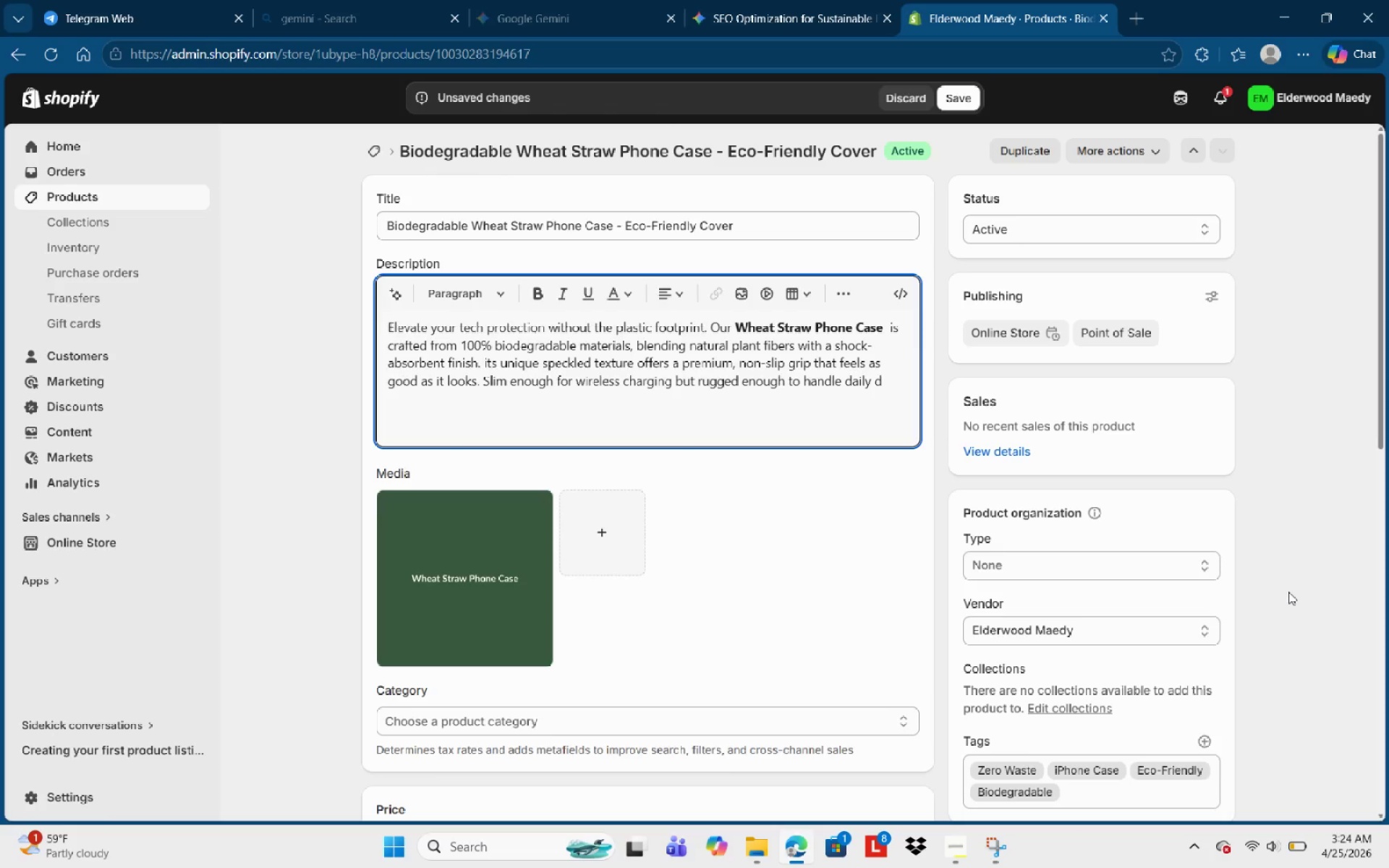 
key(Backspace)
 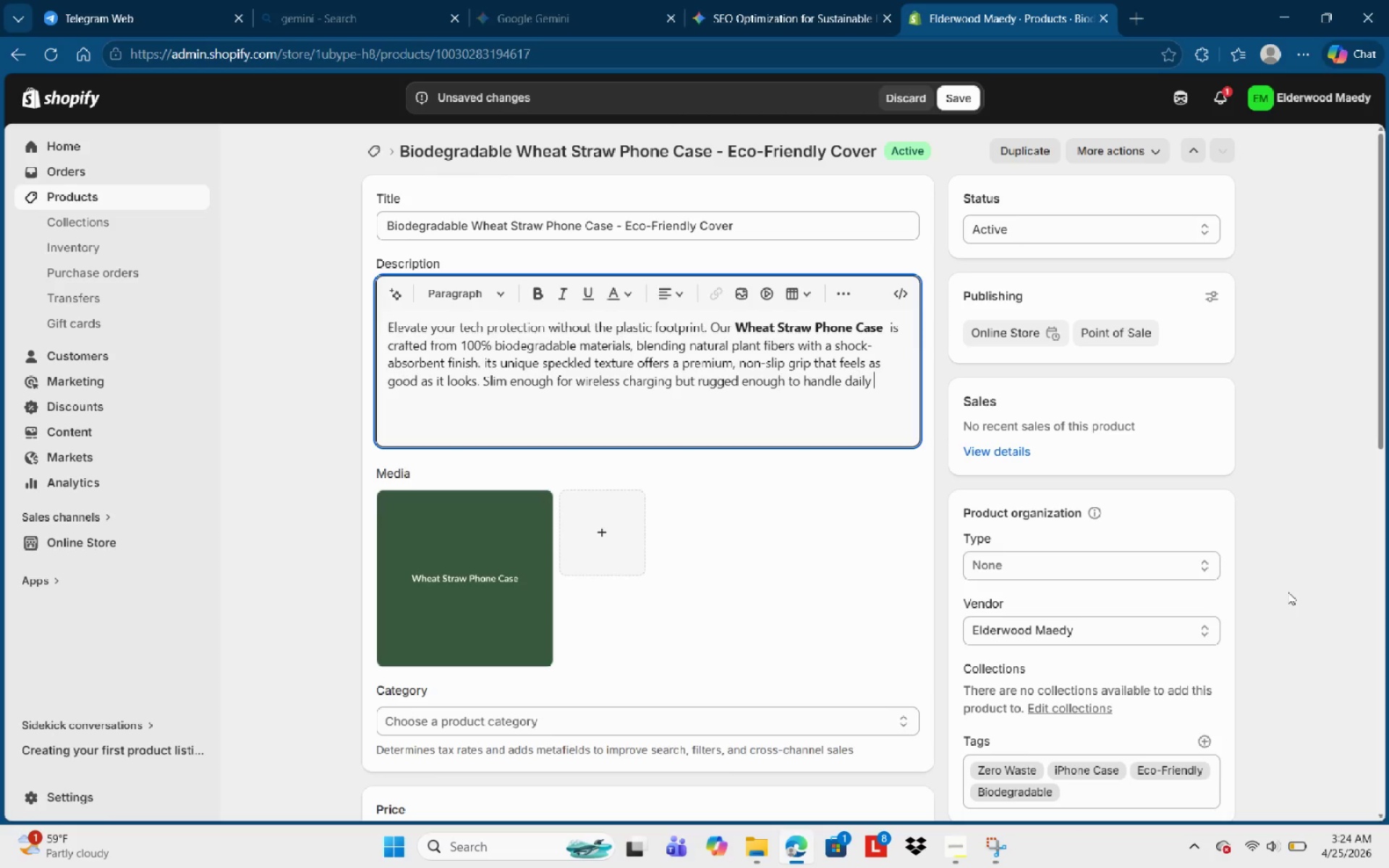 
type(drops )
key(Backspace)
type(, this )
 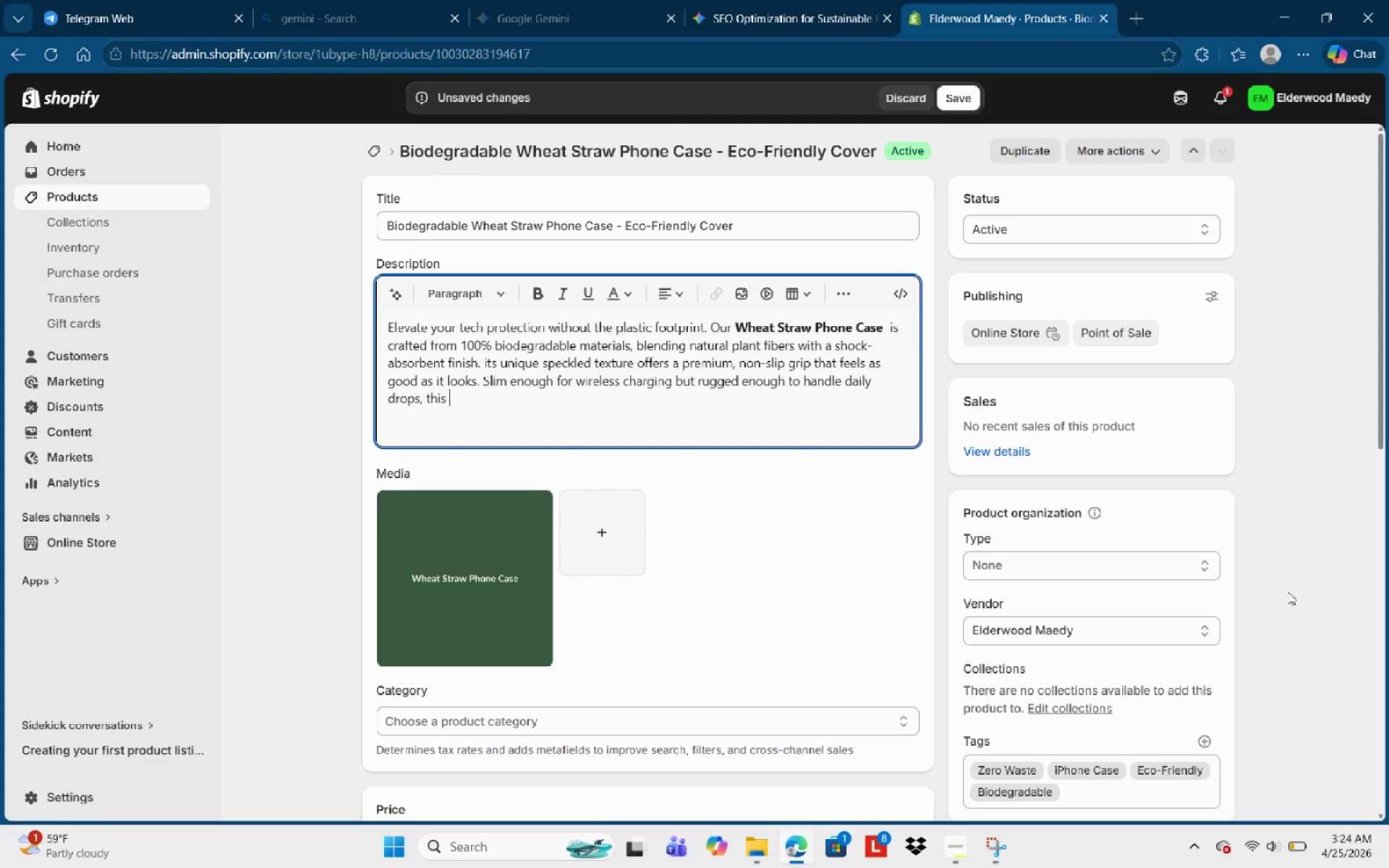 
type(case i s)
key(Backspace)
key(Backspace)
type(s the ultimate choice )
 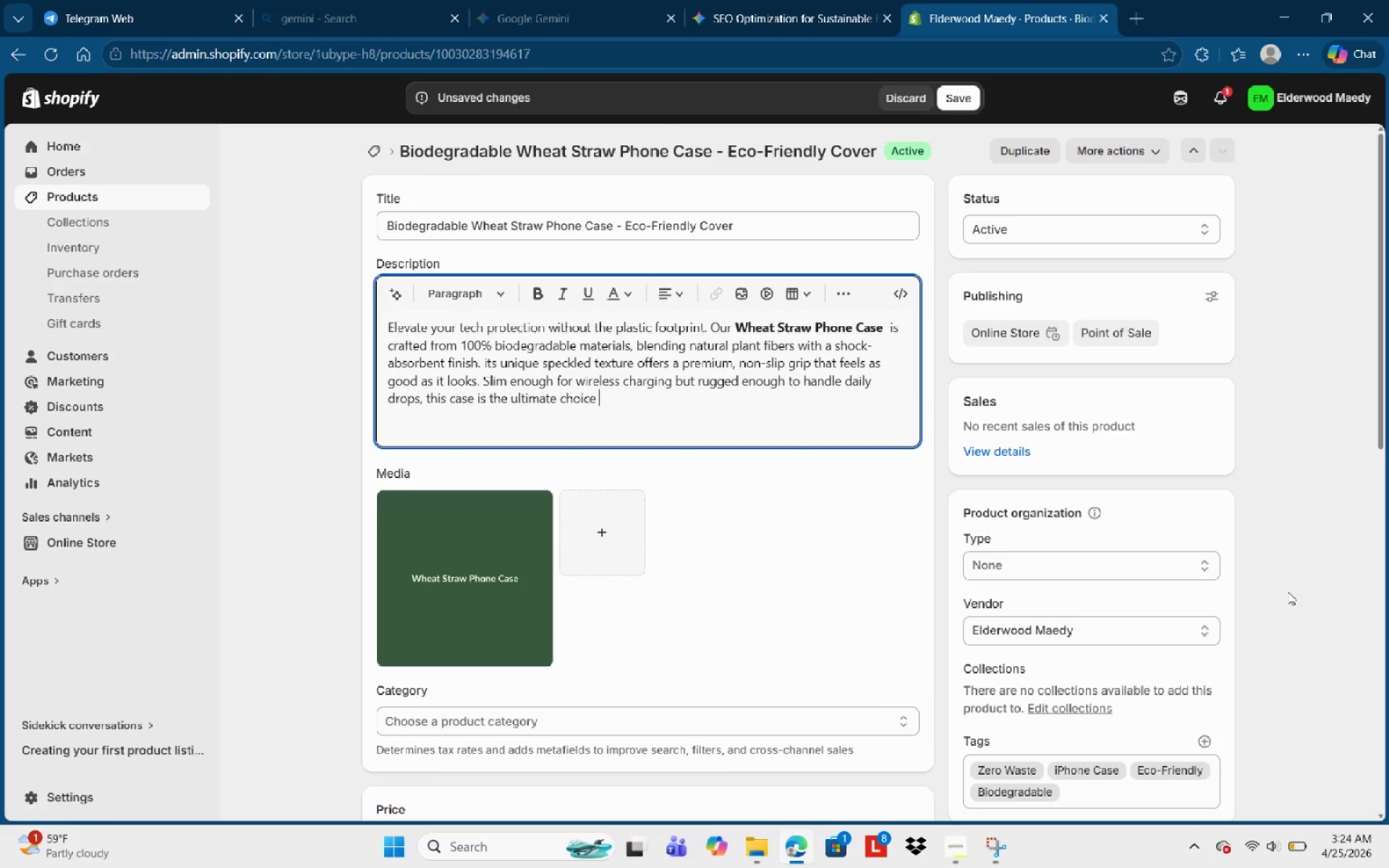 
type(for the eco-consciu)
key(Backspace)
type(ous minimalist.)
 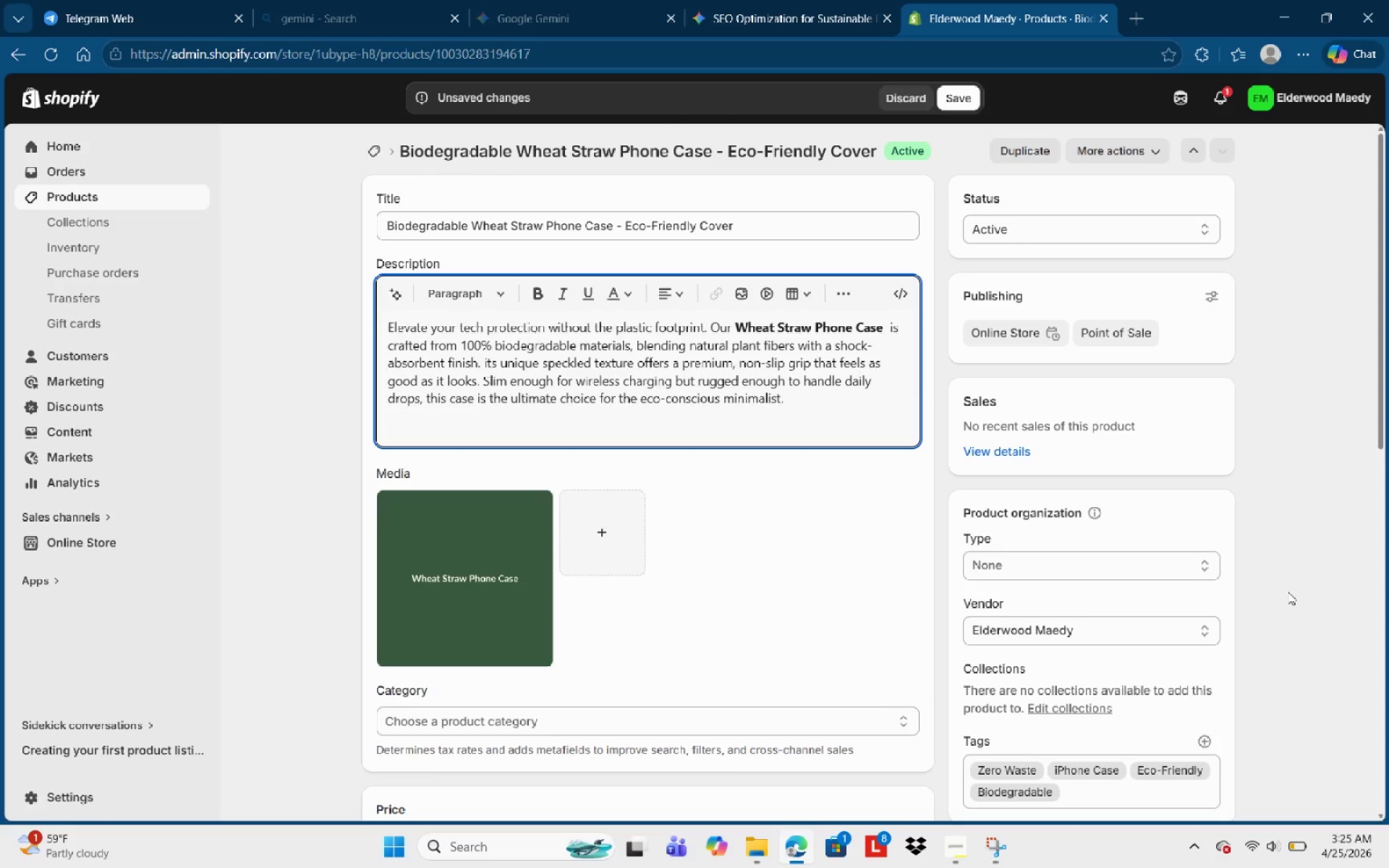 
key(Enter)
 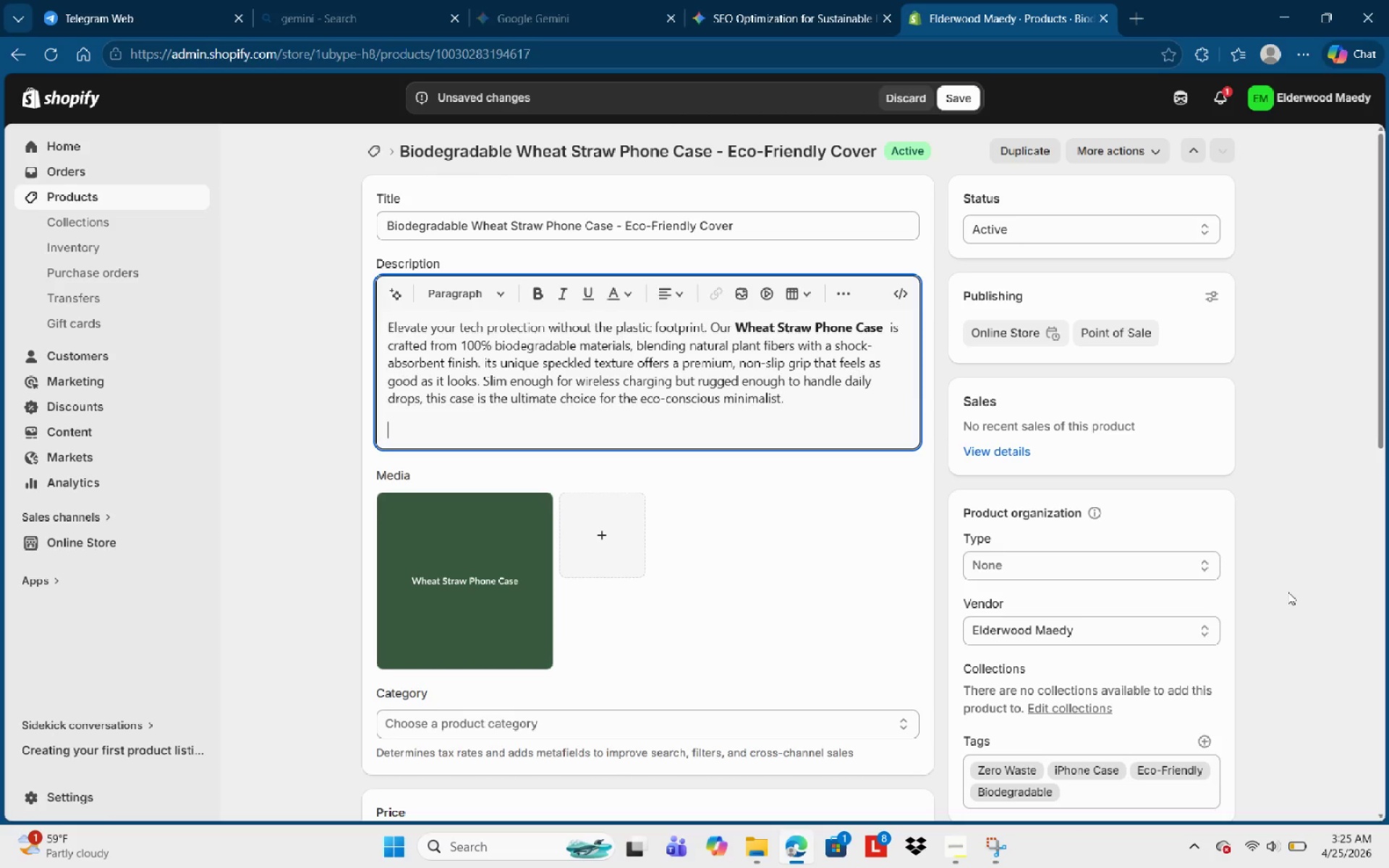 
hold_key(key=CapsLock, duration=0.75)
 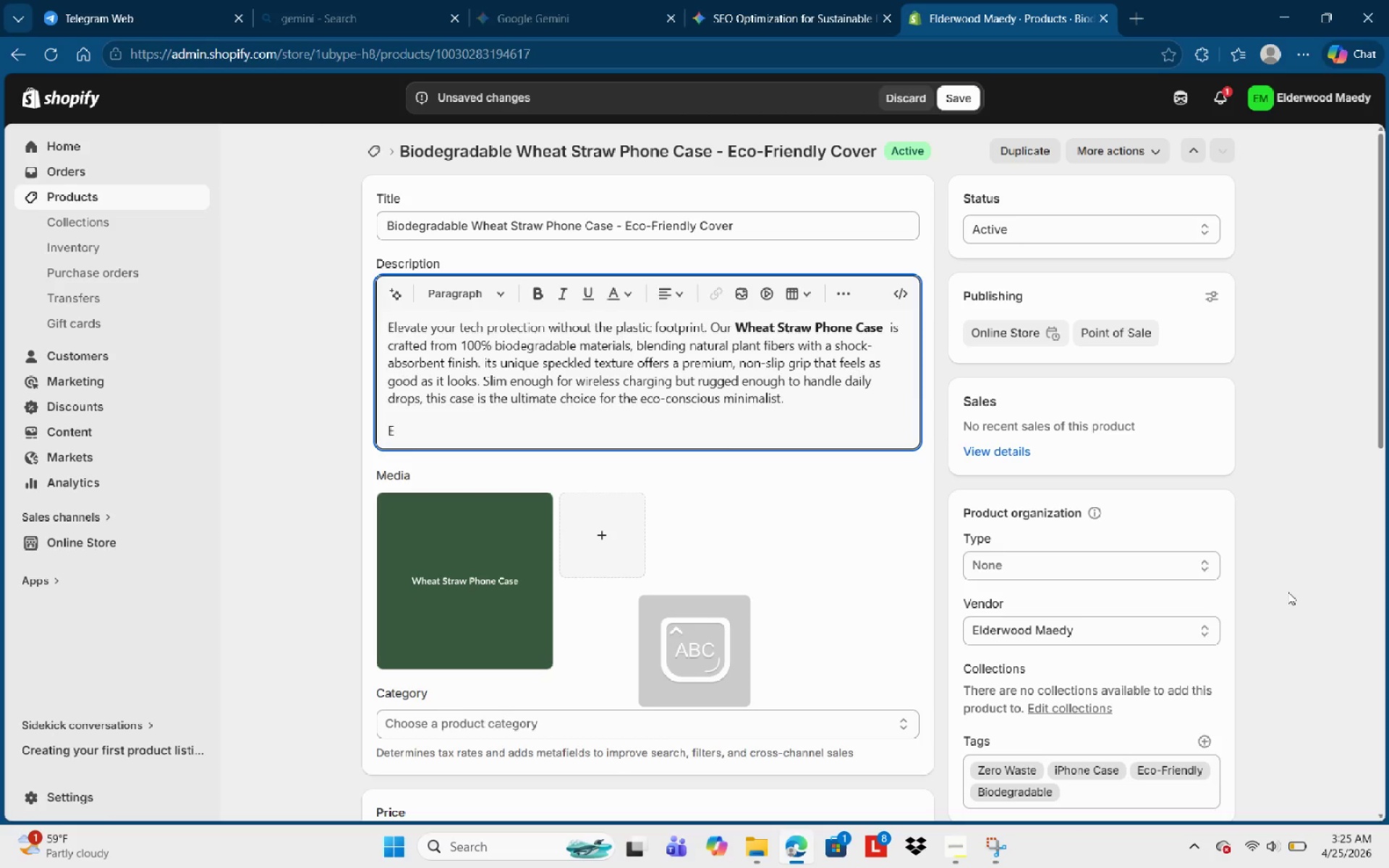 
type(ECO )
key(Backspace)
key(Backspace)
key(Backspace)
type(co -=)
key(Backspace)
key(Backspace)
key(Backspace)
type(-Featuerw)
key(Backspace)
key(Backspace)
key(Backspace)
type(re:)
 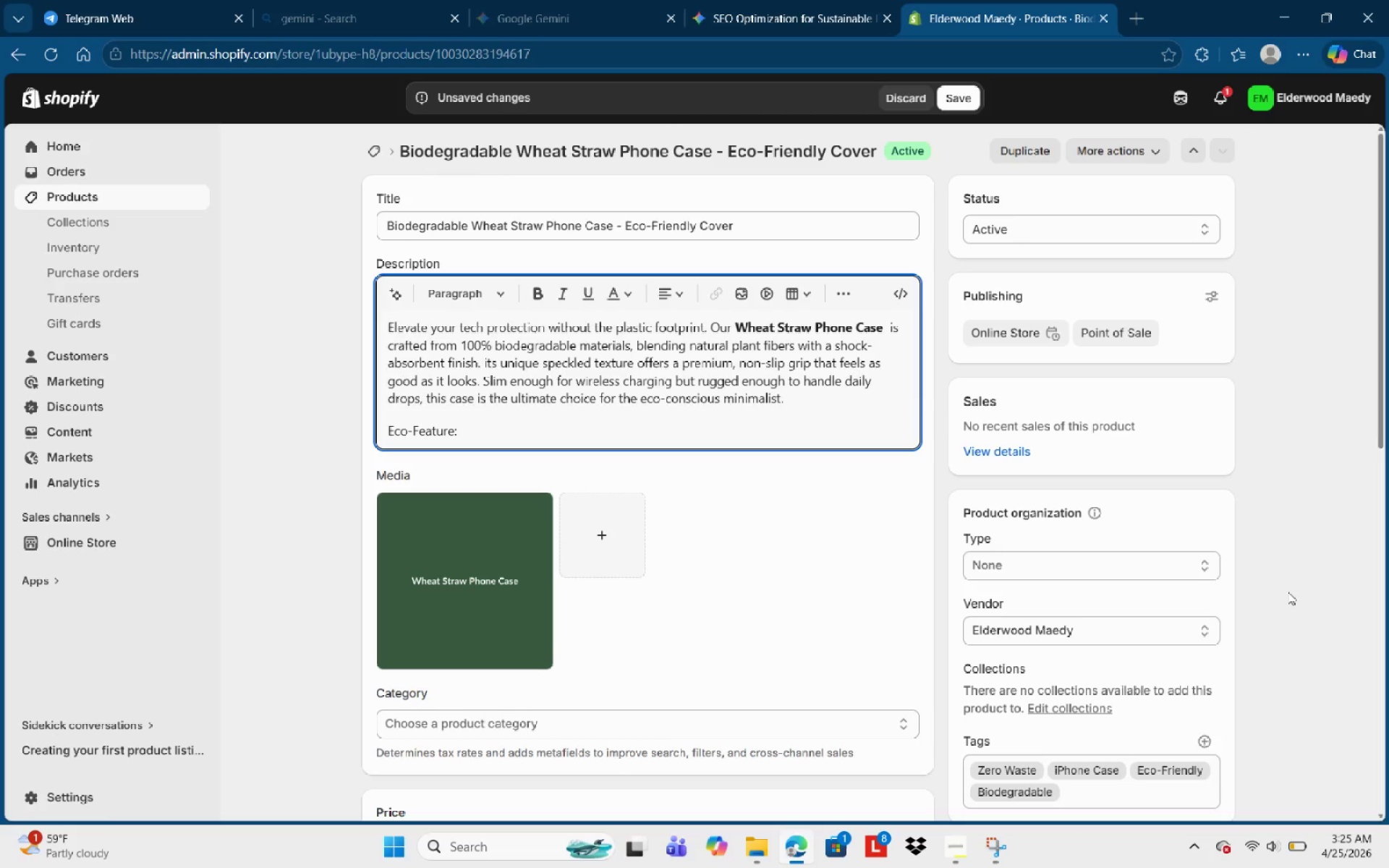 
key(Control+Shift+ArrowLeft)
 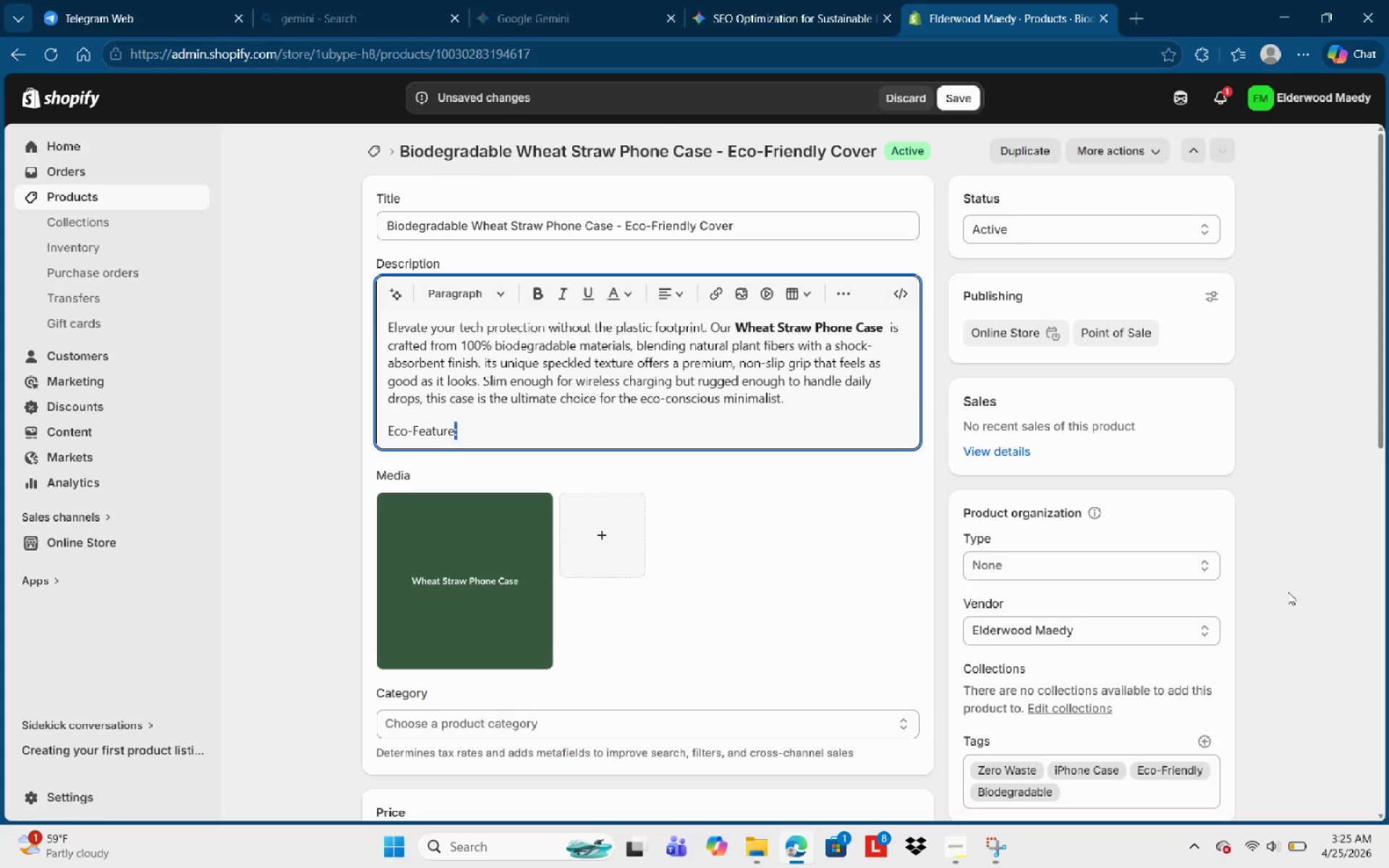 
key(Control+Shift+ArrowLeft)
 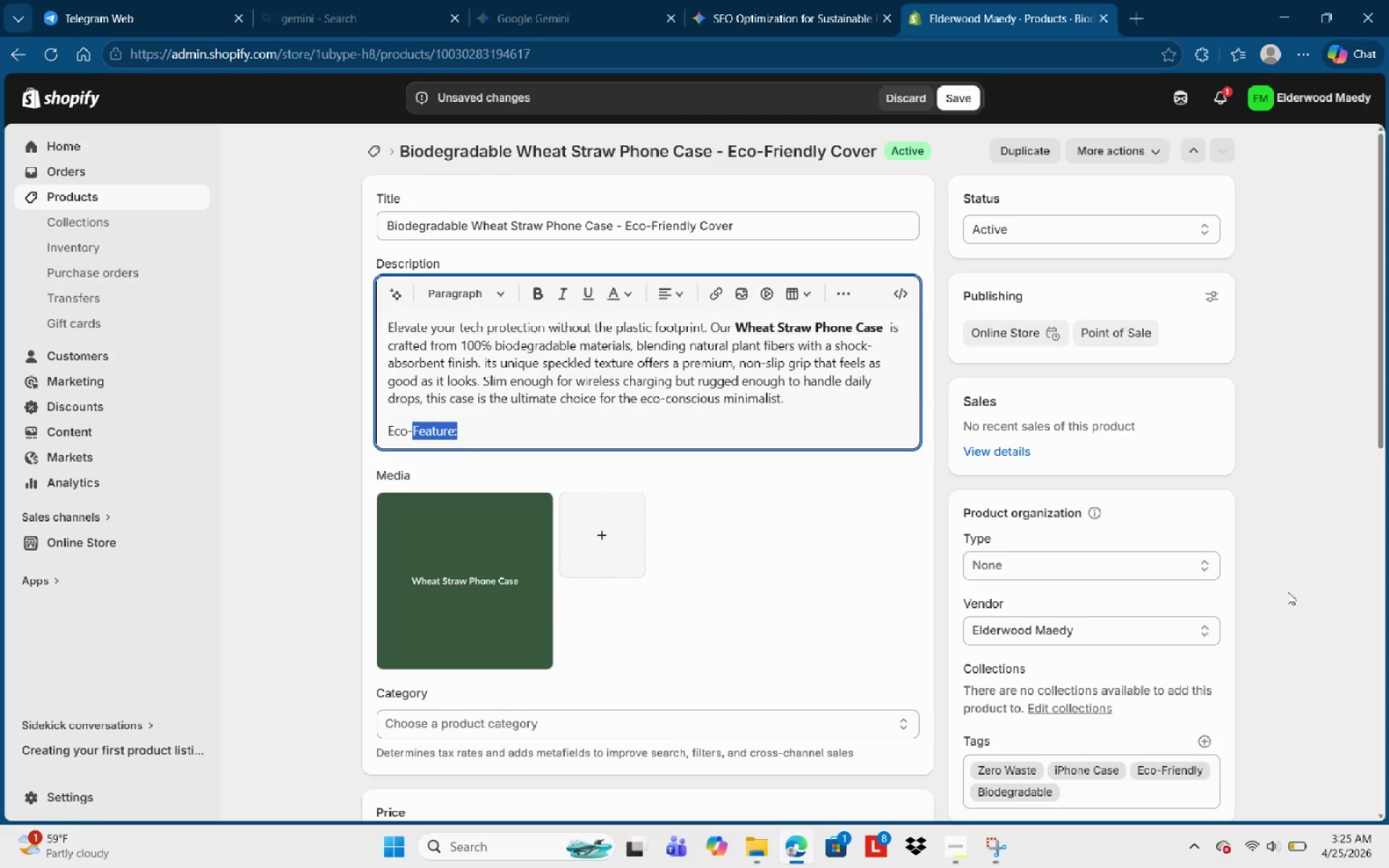 
key(Control+Shift+ArrowLeft)
 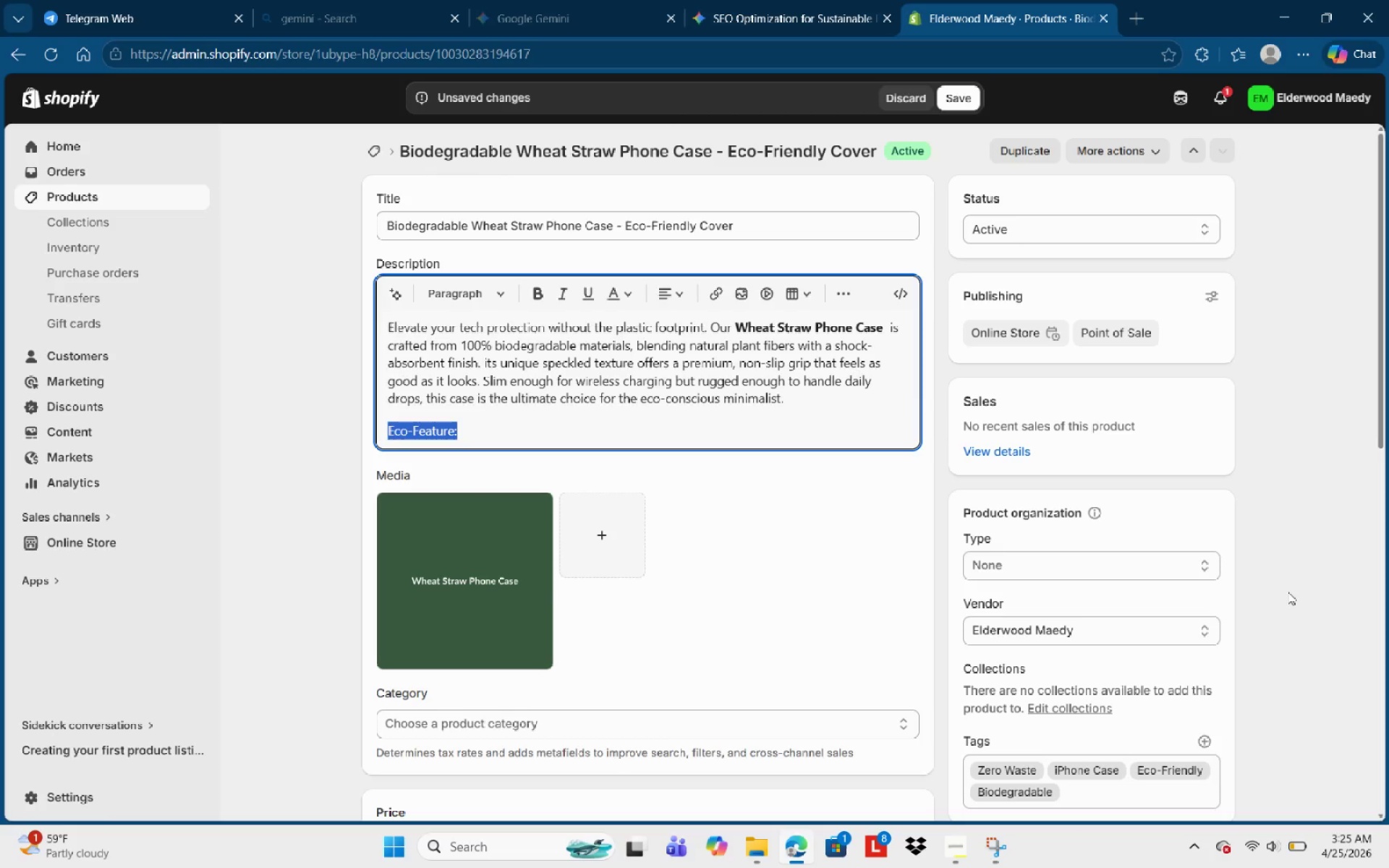 
key(Control+Shift+ArrowLeft)
 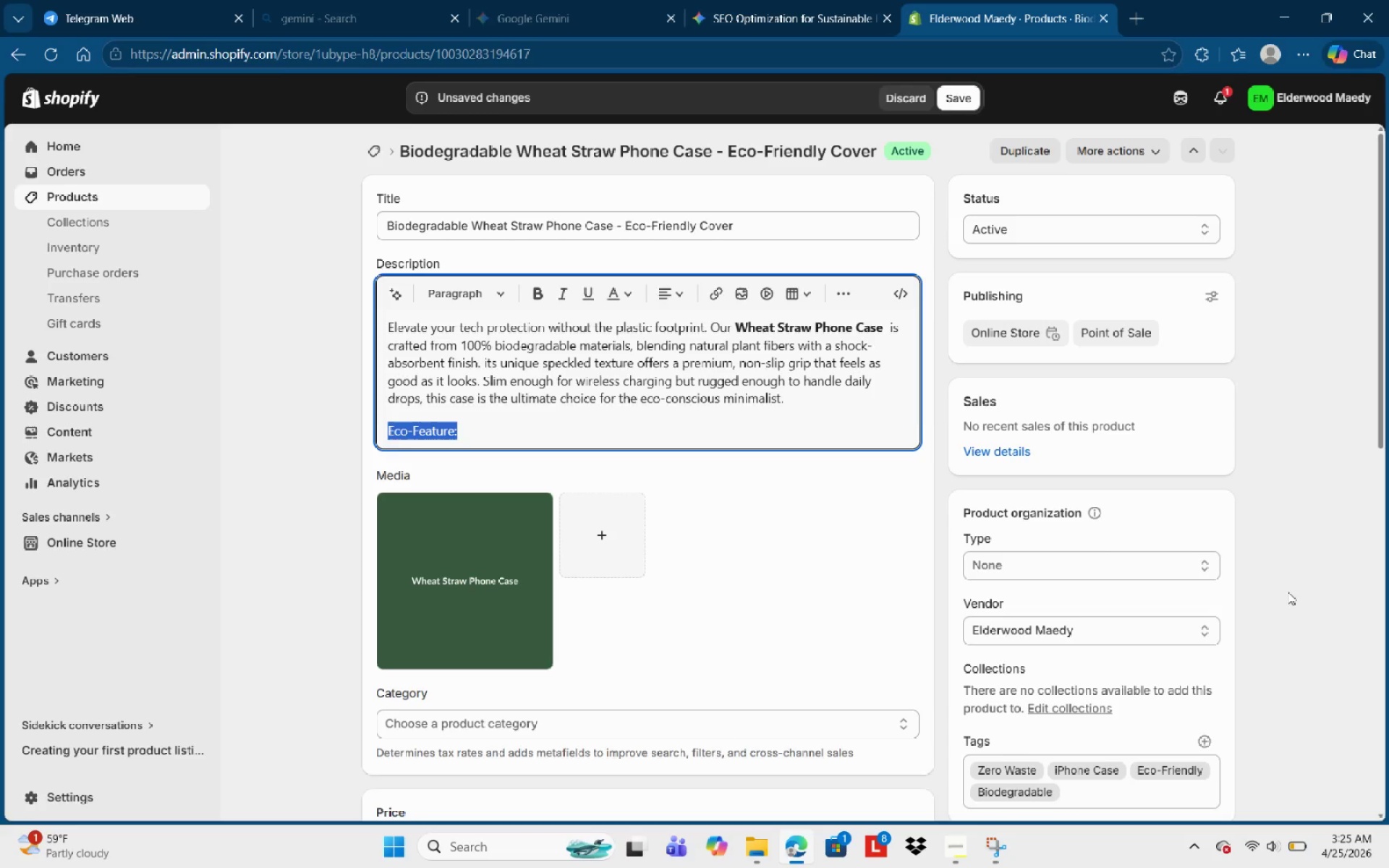 
key(Control+Shift+B)
 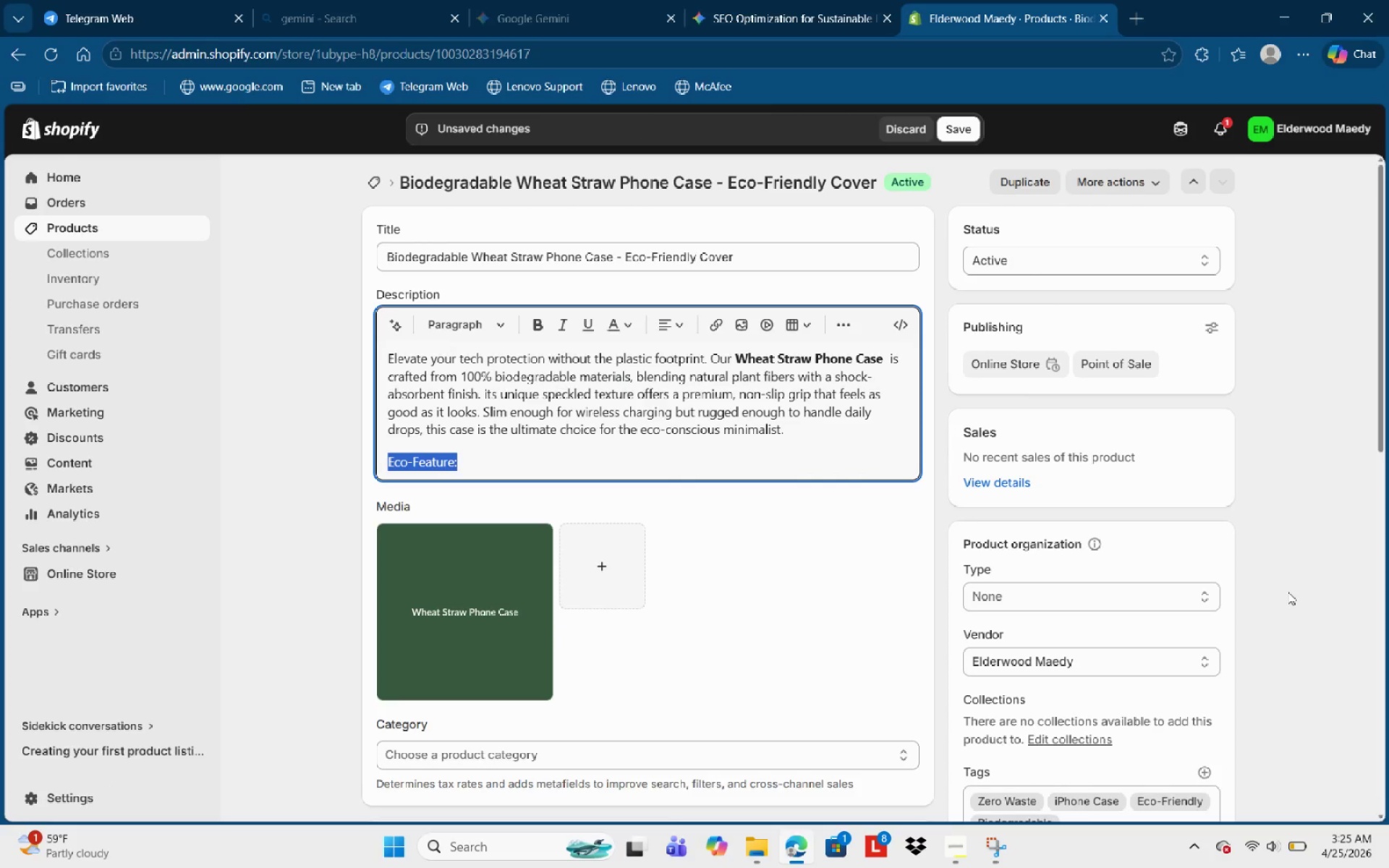 
key(Control+Shift+B)
 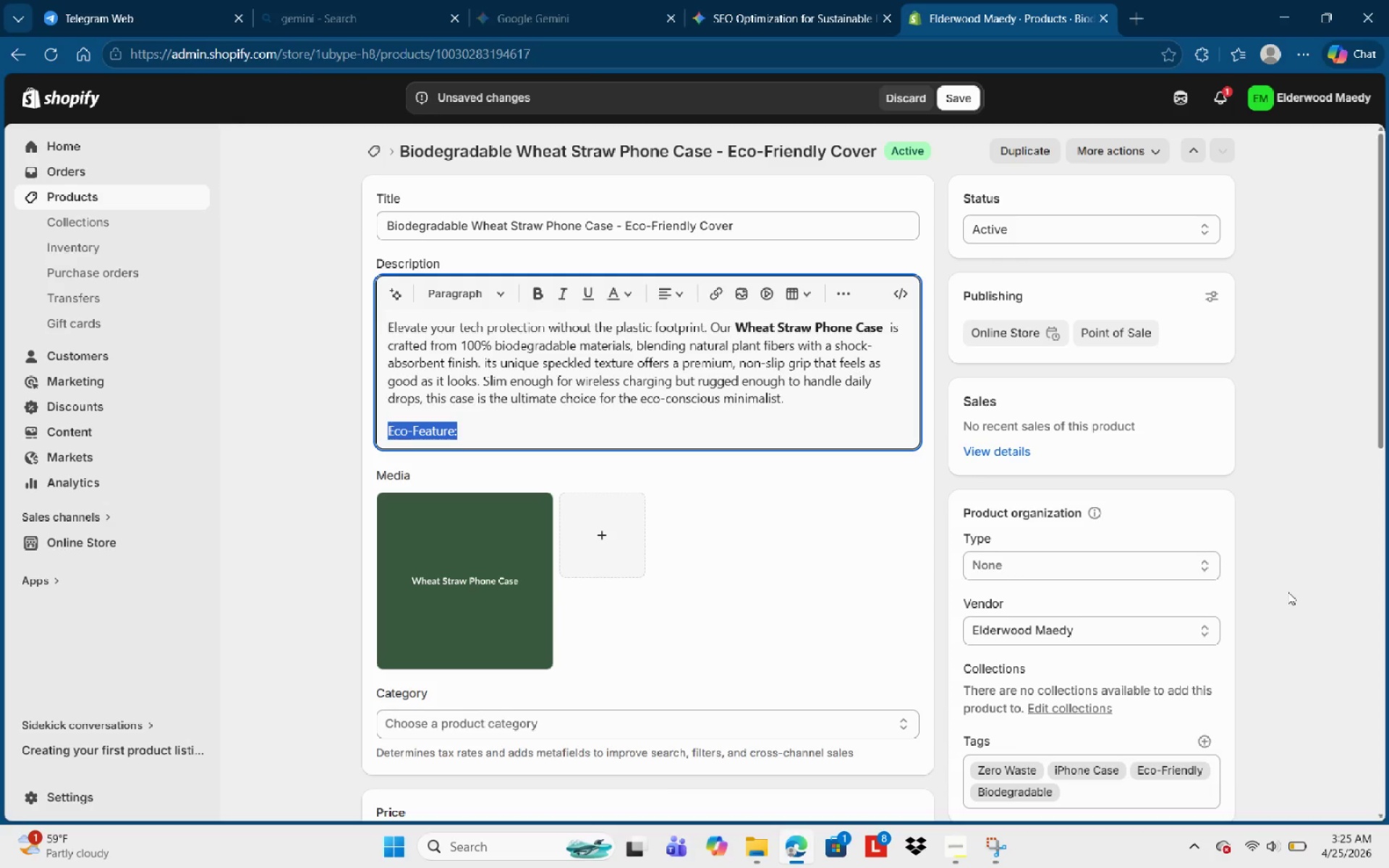 
key(Control+Shift+B)
 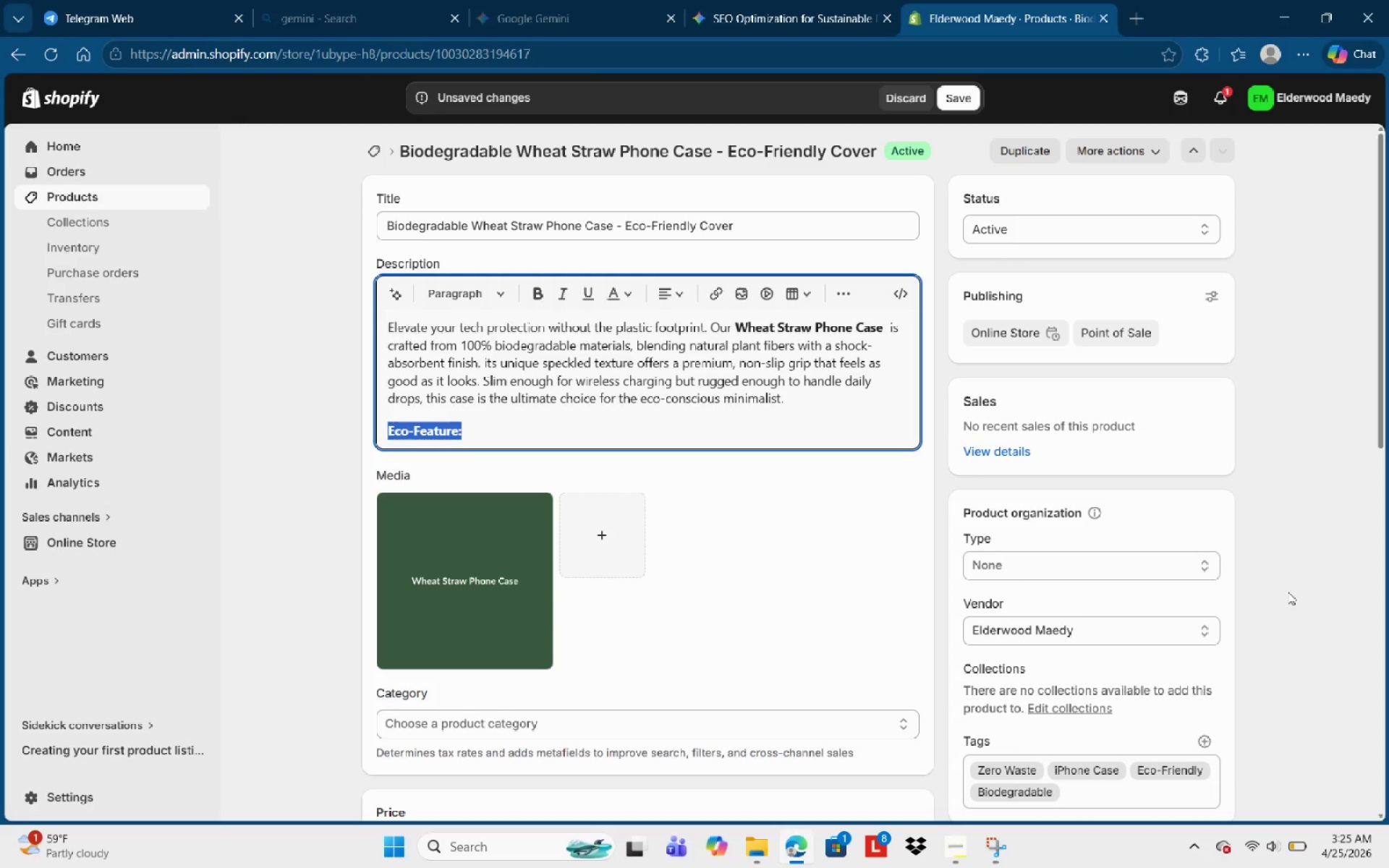 
key(Shift+ArrowRight)
 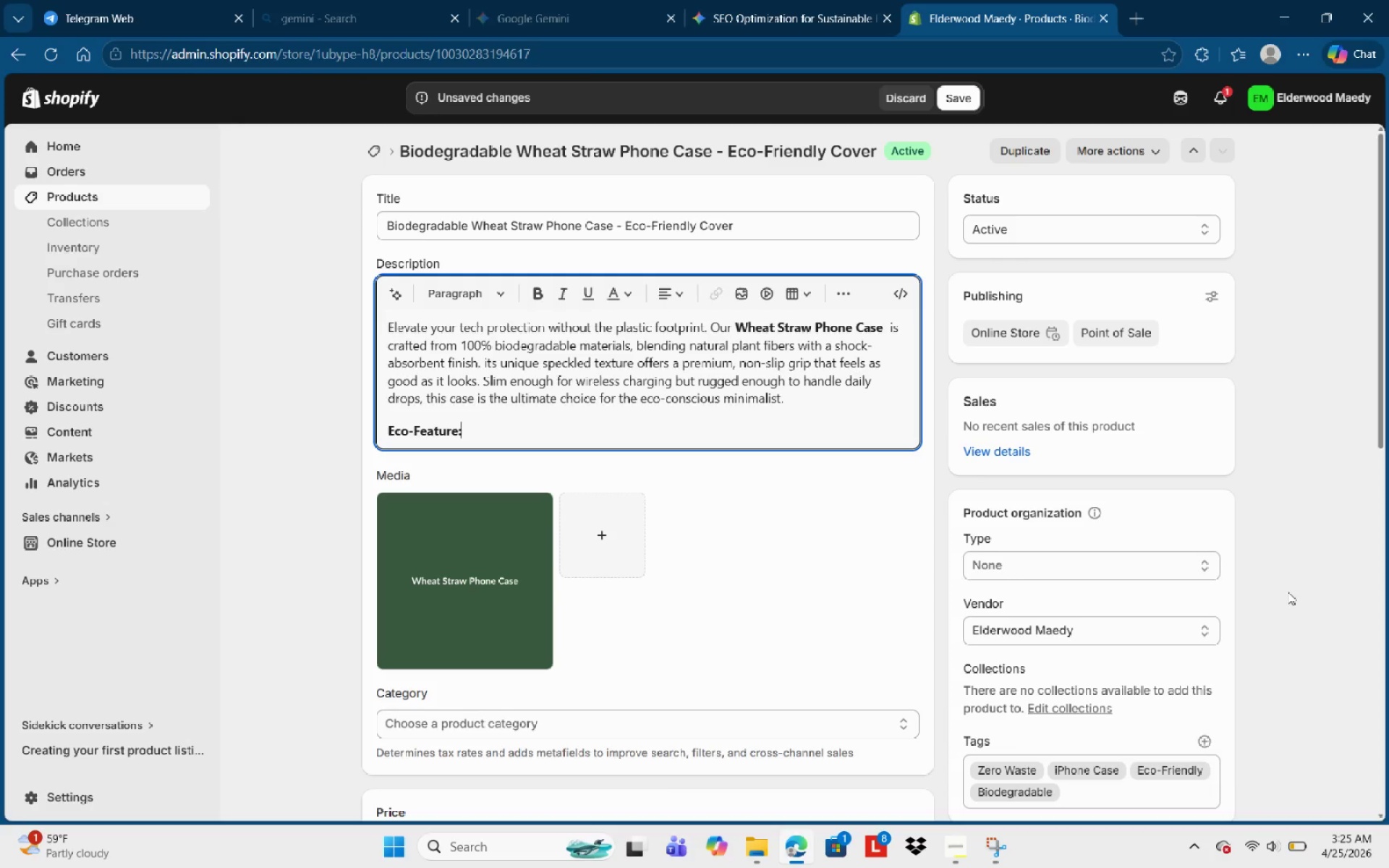 
key(Shift+Space)
 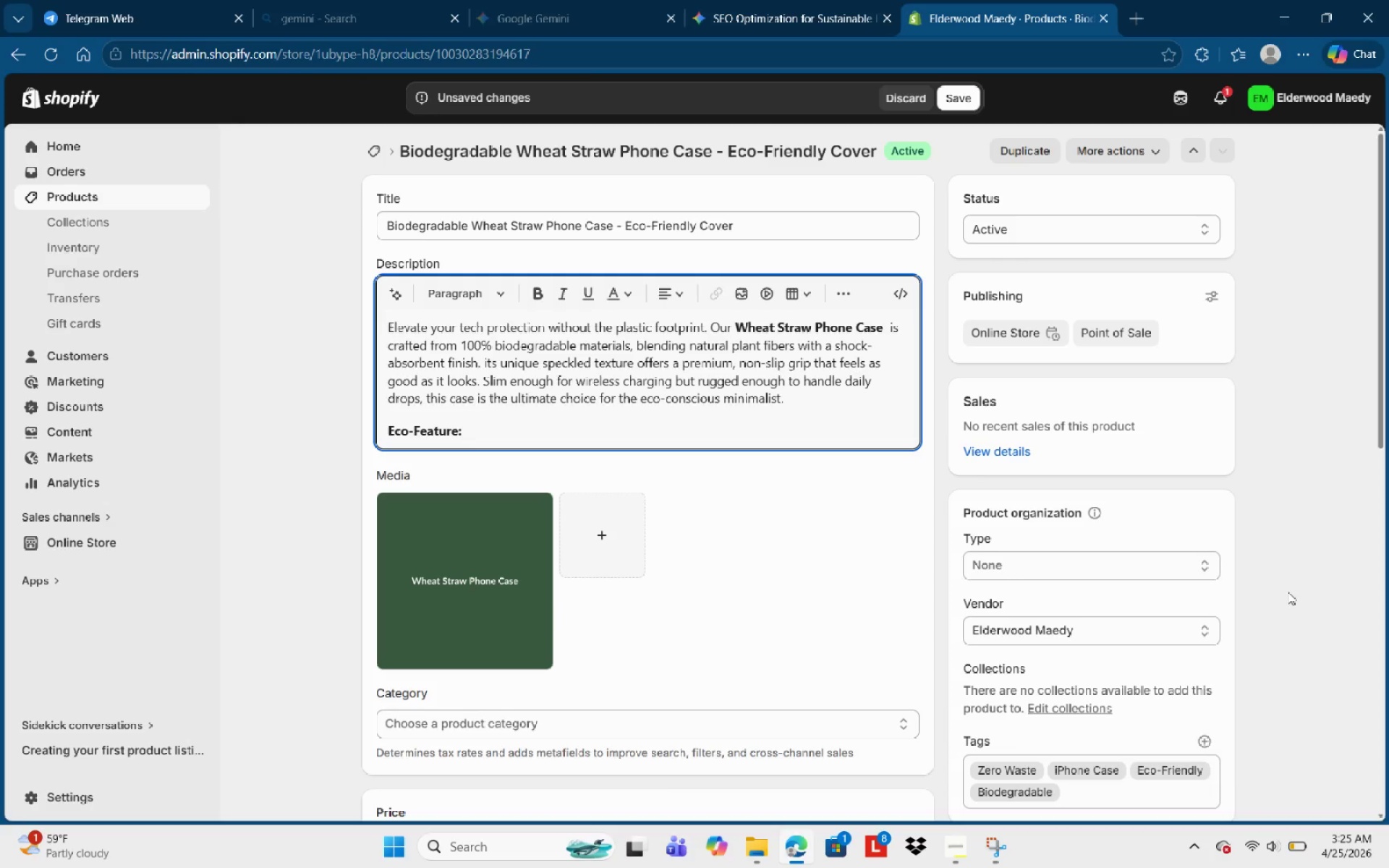 
key(Control+Shift+ArrowLeft)
 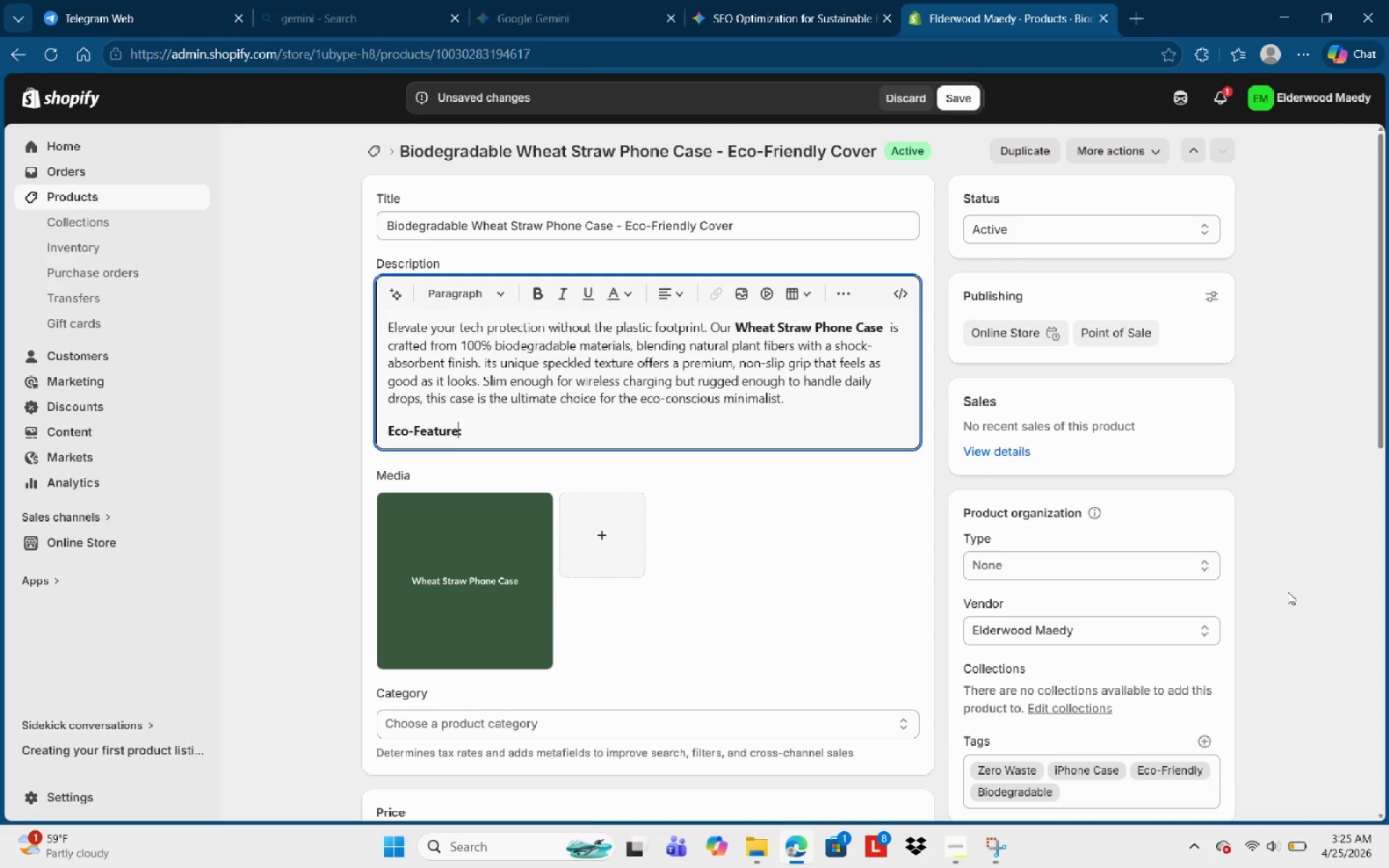 
key(Control+Shift+ArrowLeft)
 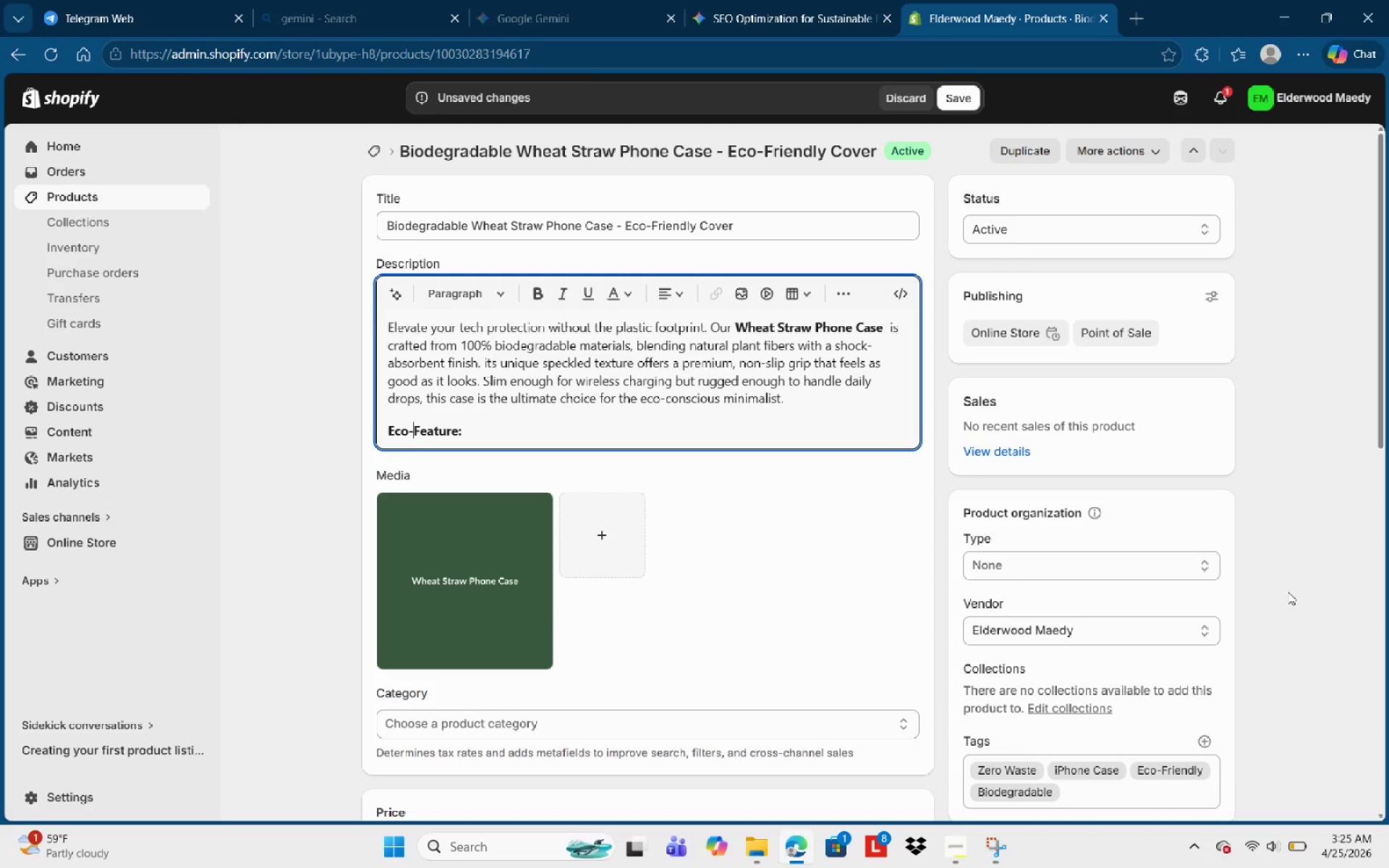 
key(Control+Shift+ArrowLeft)
 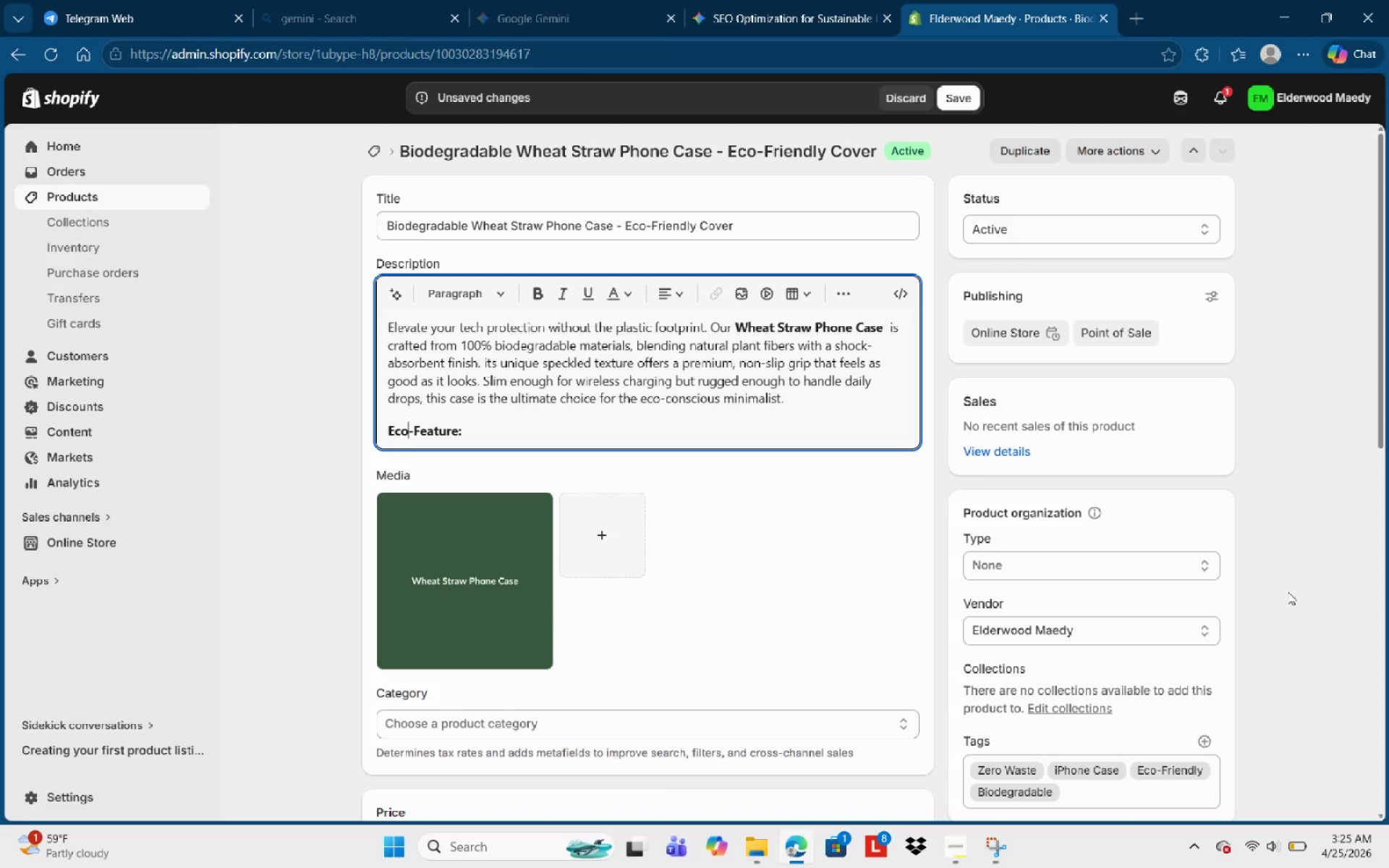 
key(Control+Shift+ArrowLeft)
 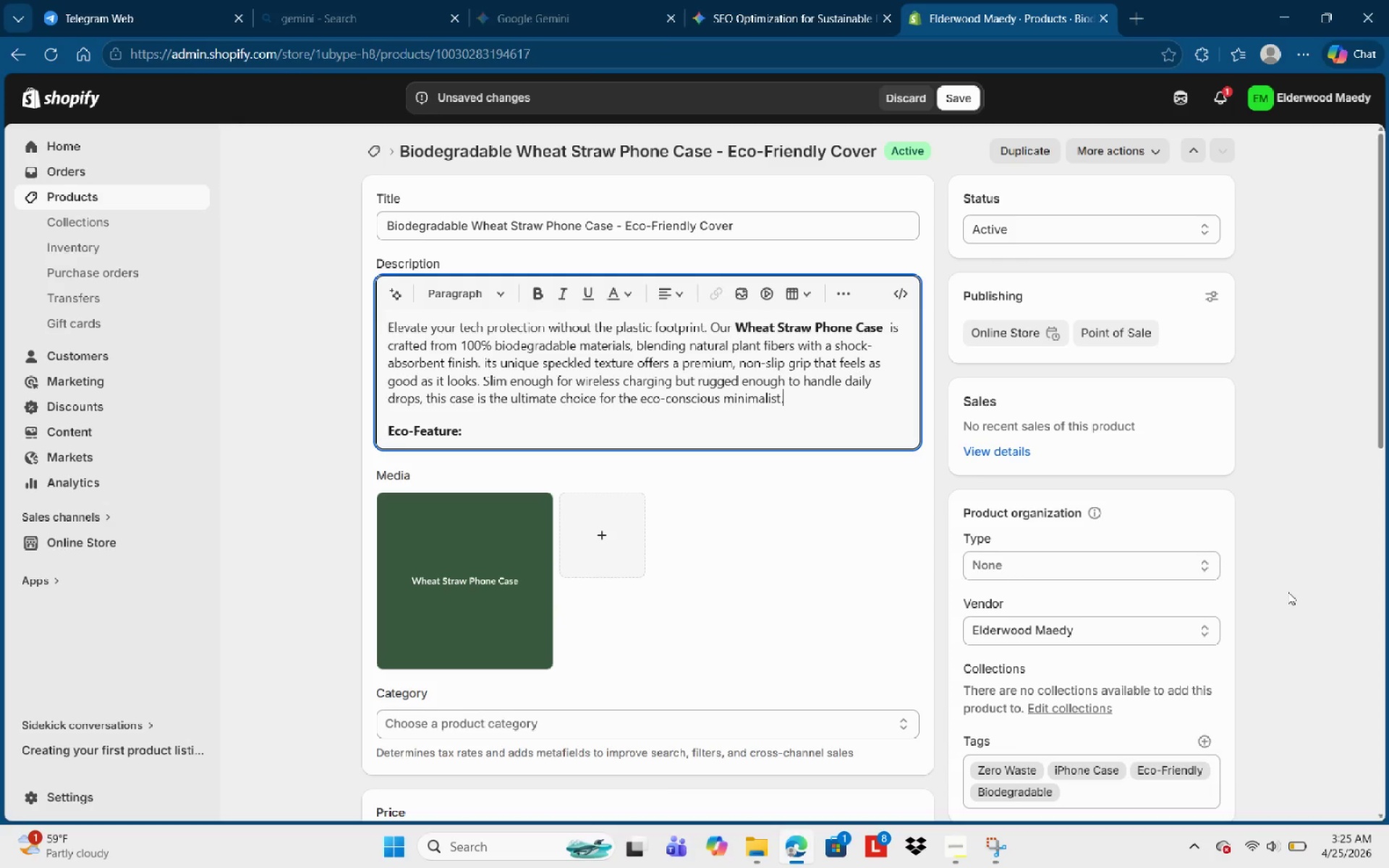 
key(Control+Shift+ArrowLeft)
 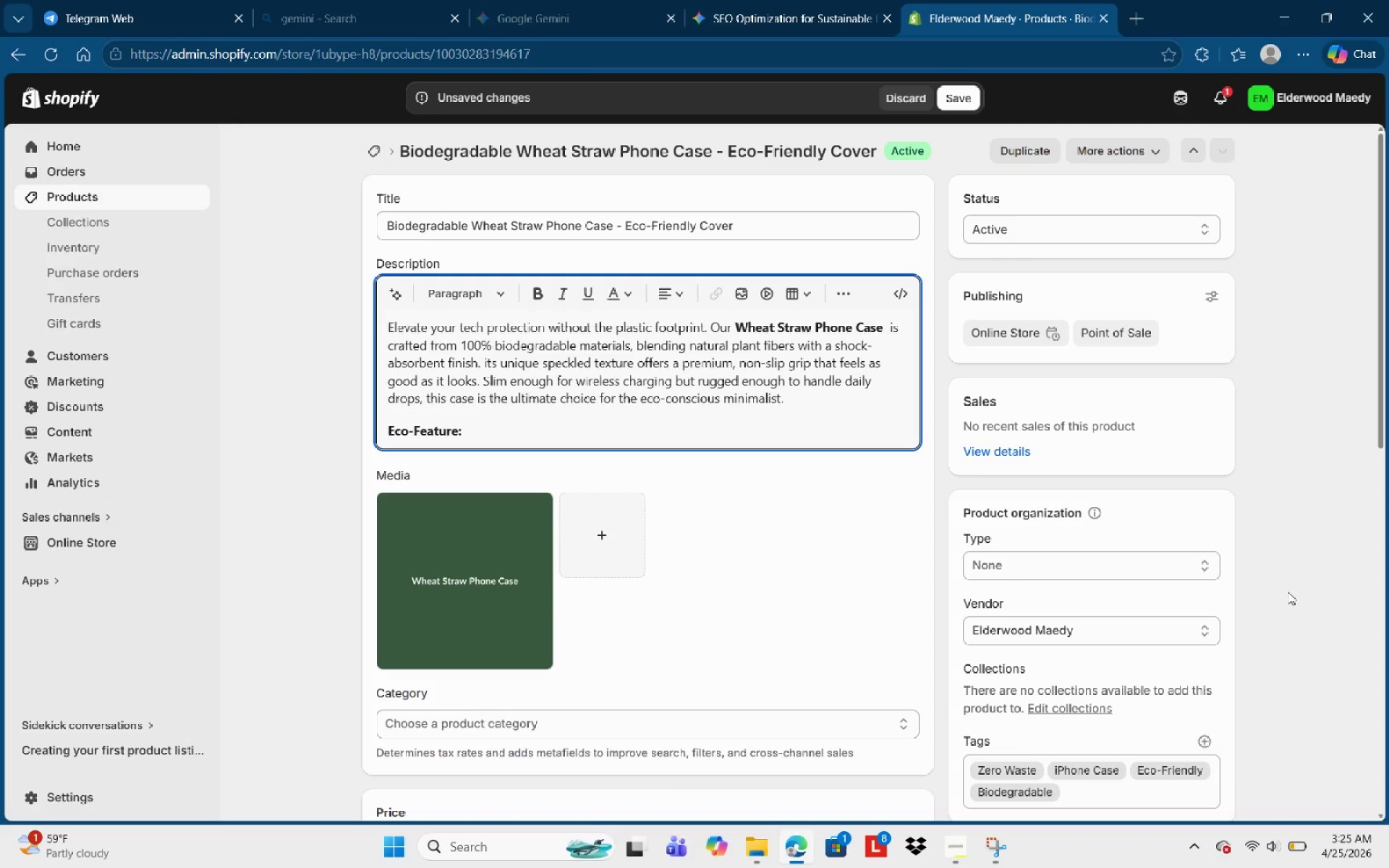 
key(Control+Shift+ArrowRight)
 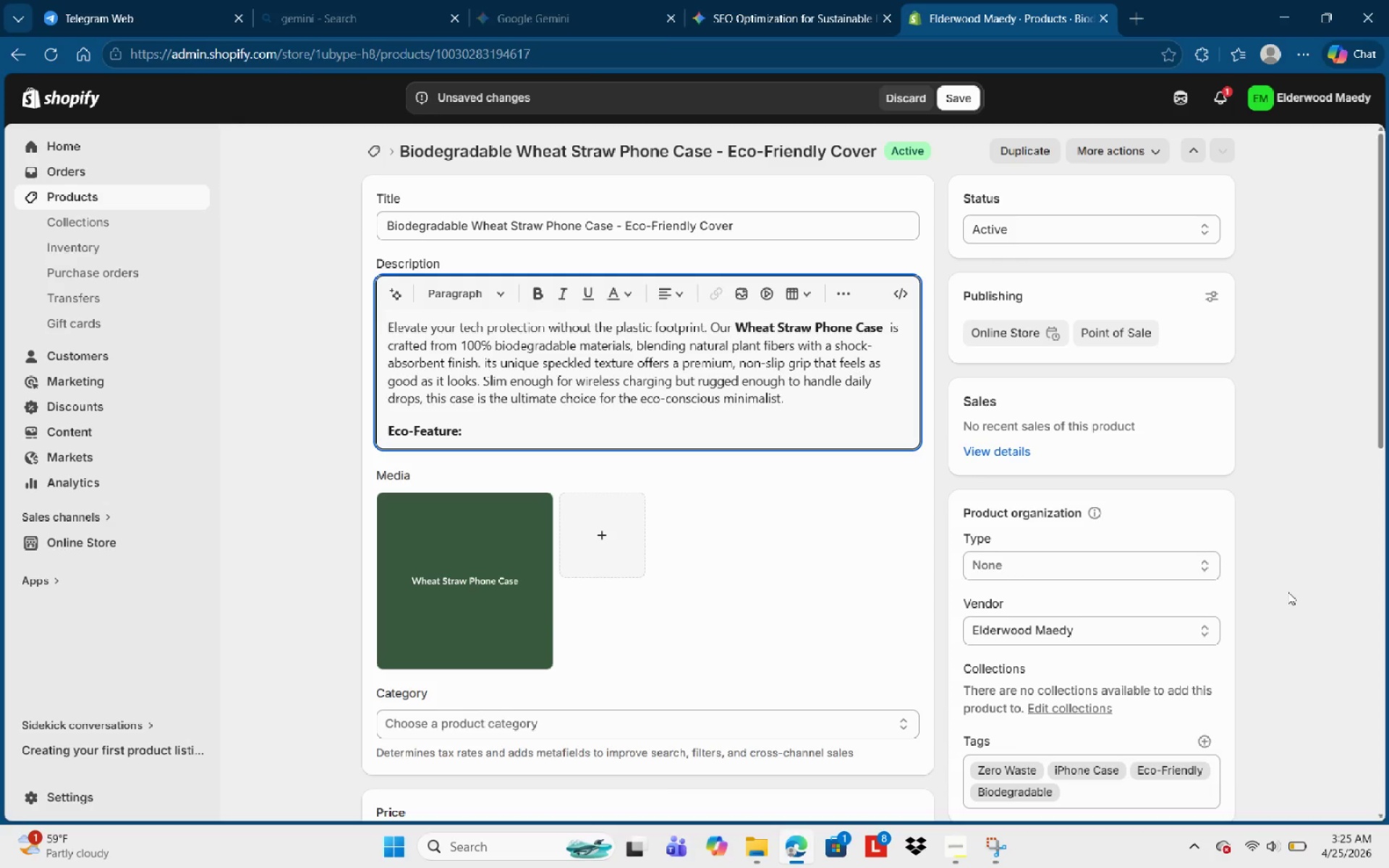 
key(Shift+MediaTrackNext)
 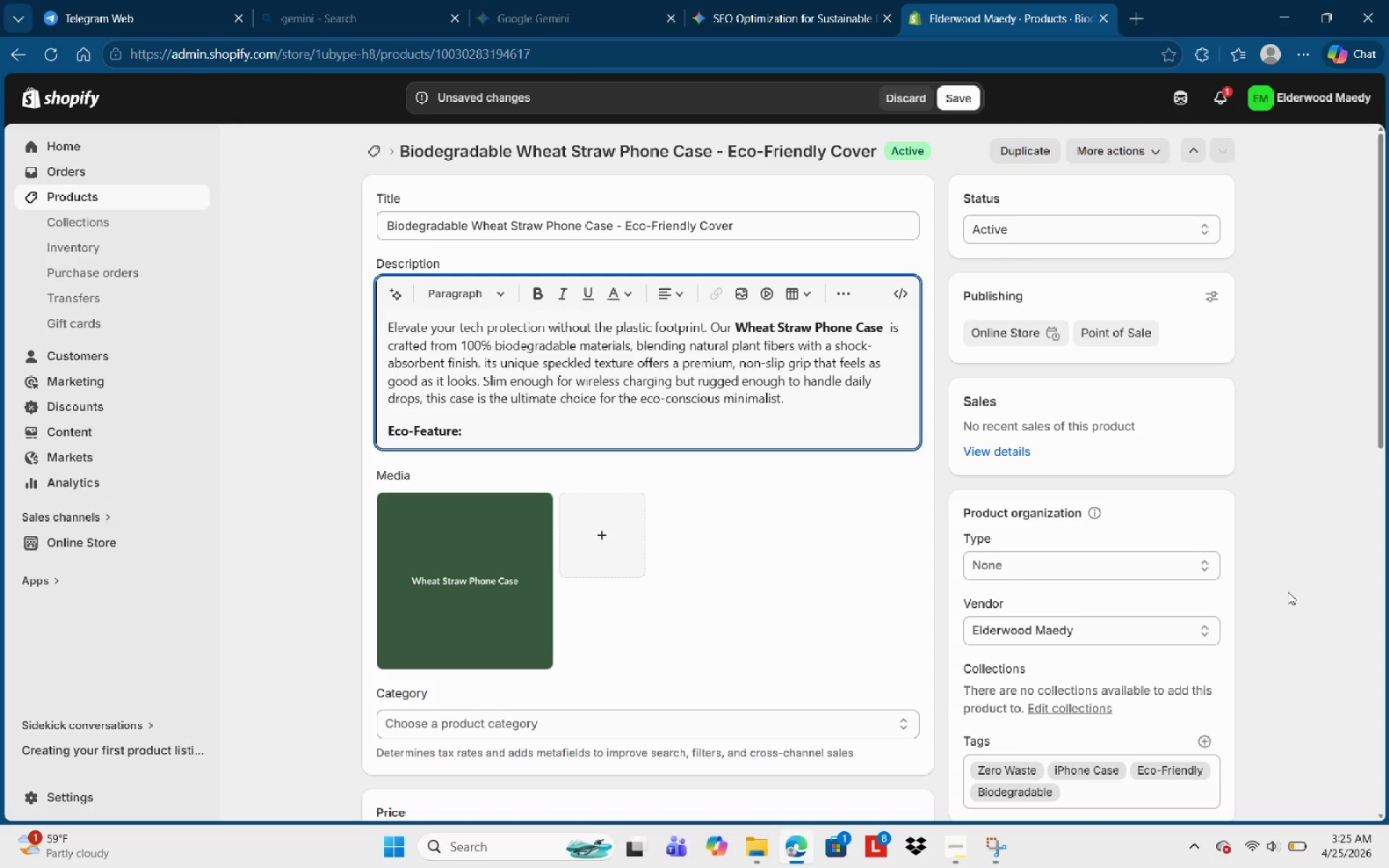 
key(Shift+NumpadSubtract)
 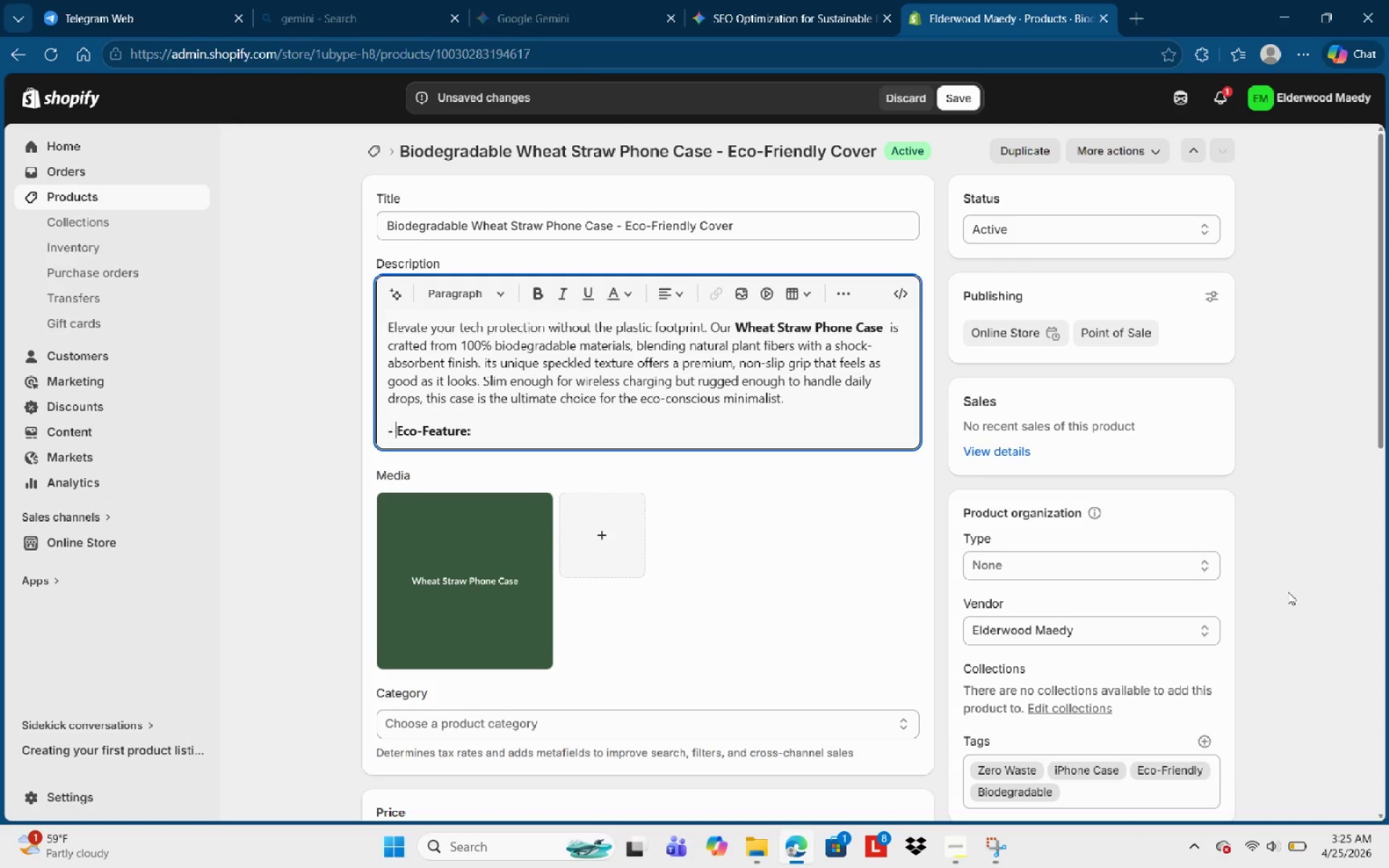 
key(Shift+Space)
 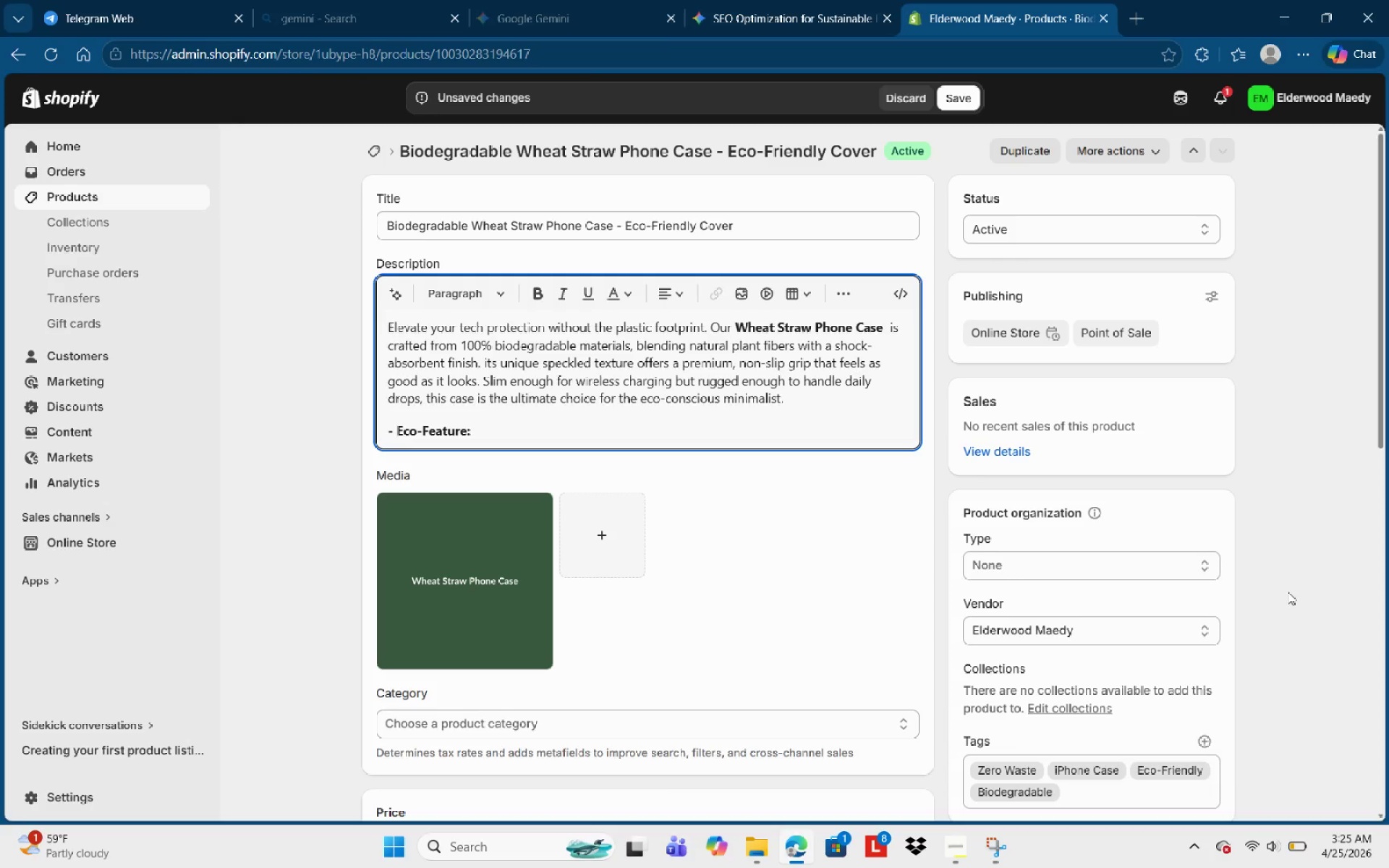 
key(Control+Shift+ArrowRight)
 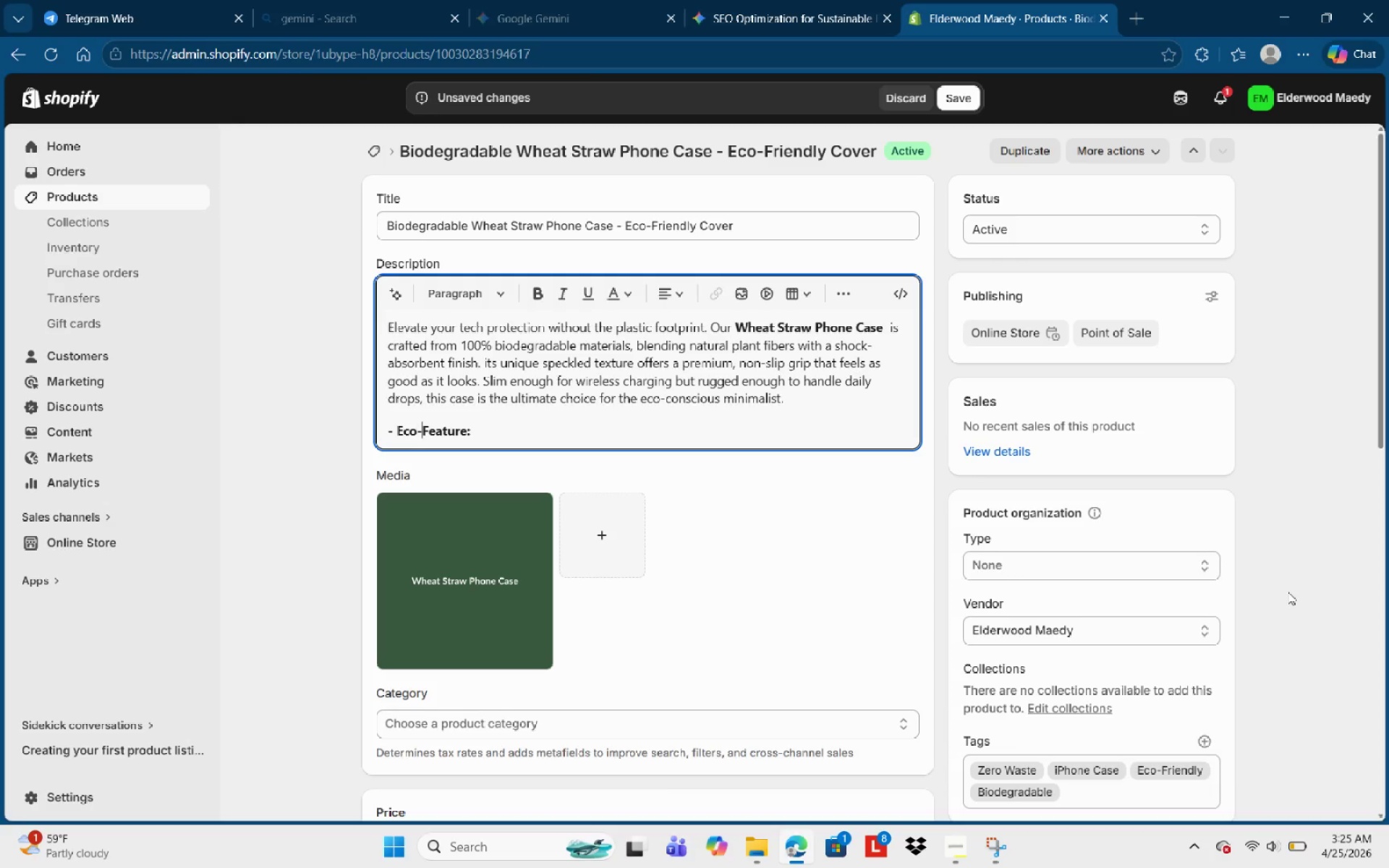 
key(Control+Shift+ArrowRight)
 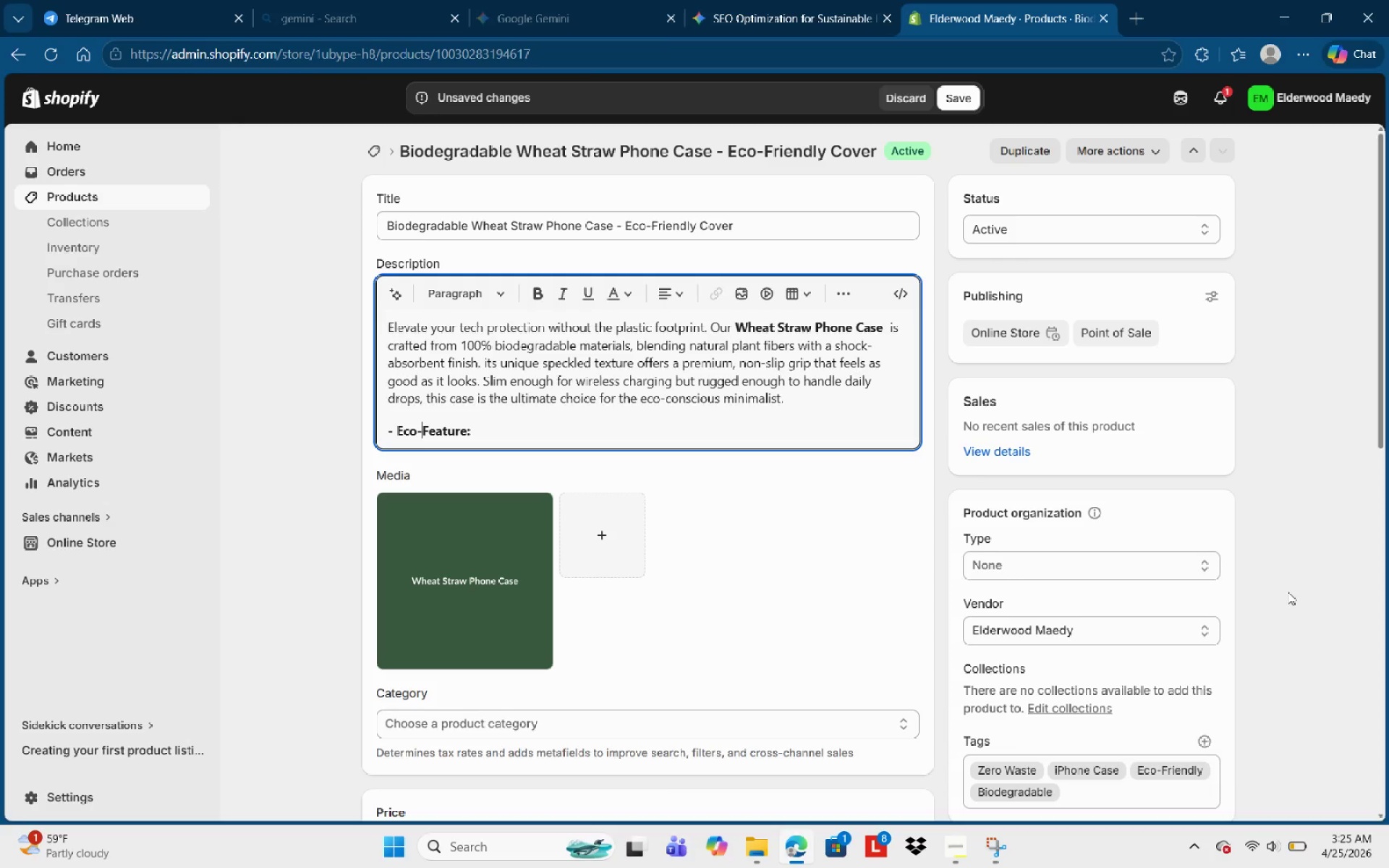 
key(Control+Shift+ArrowRight)
 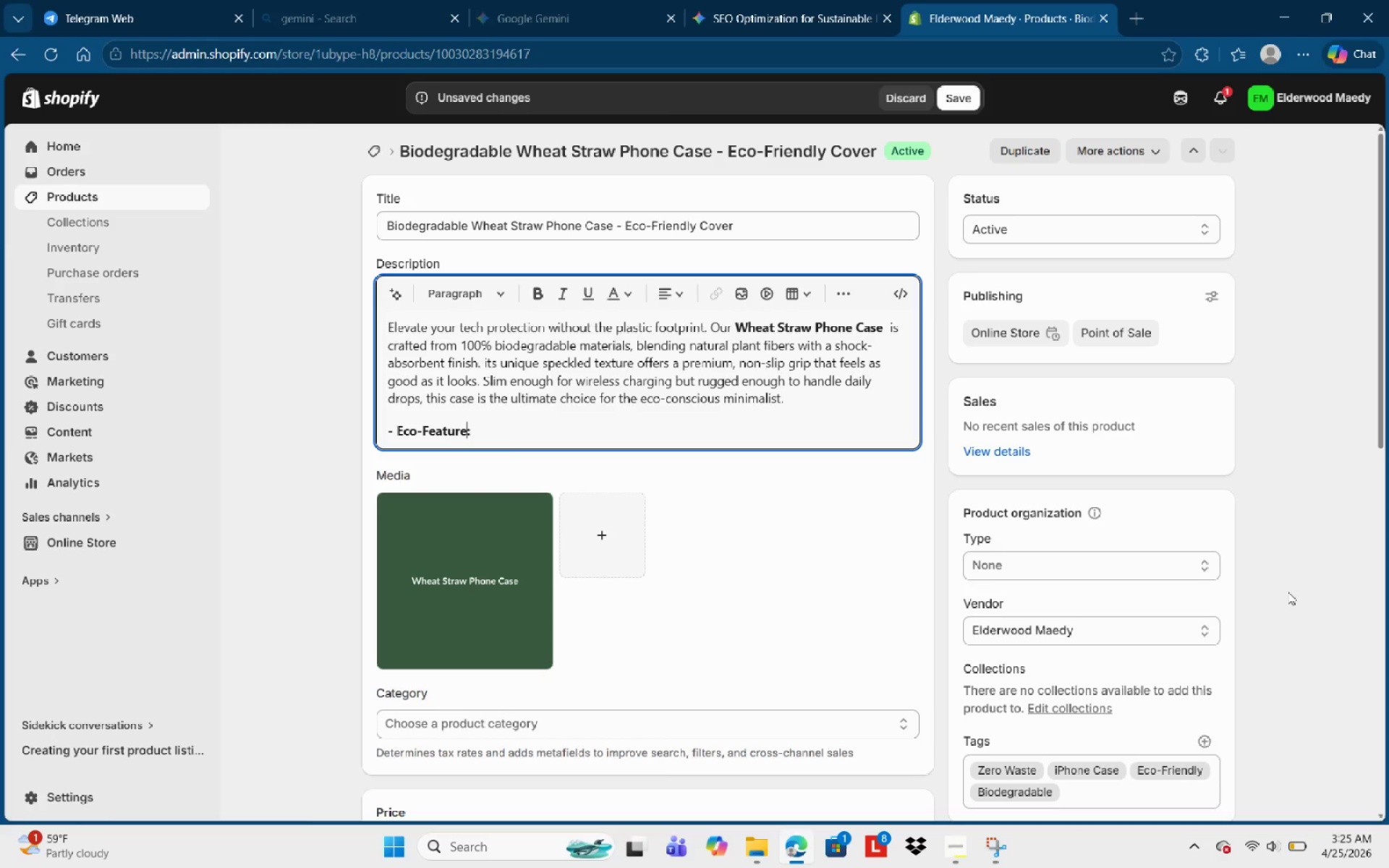 
key(Shift+Space)
 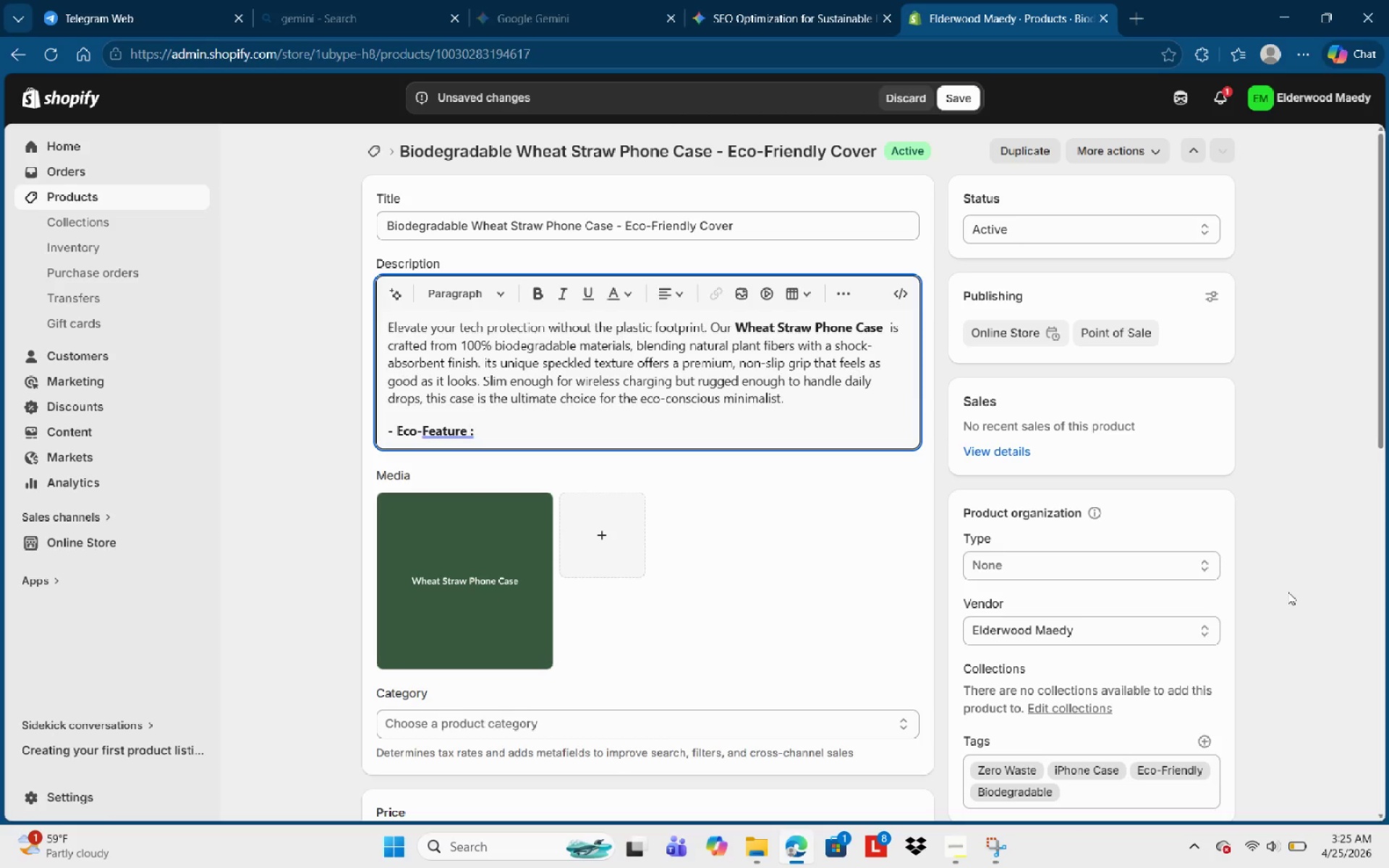 
key(Control+Shift+Backspace)
 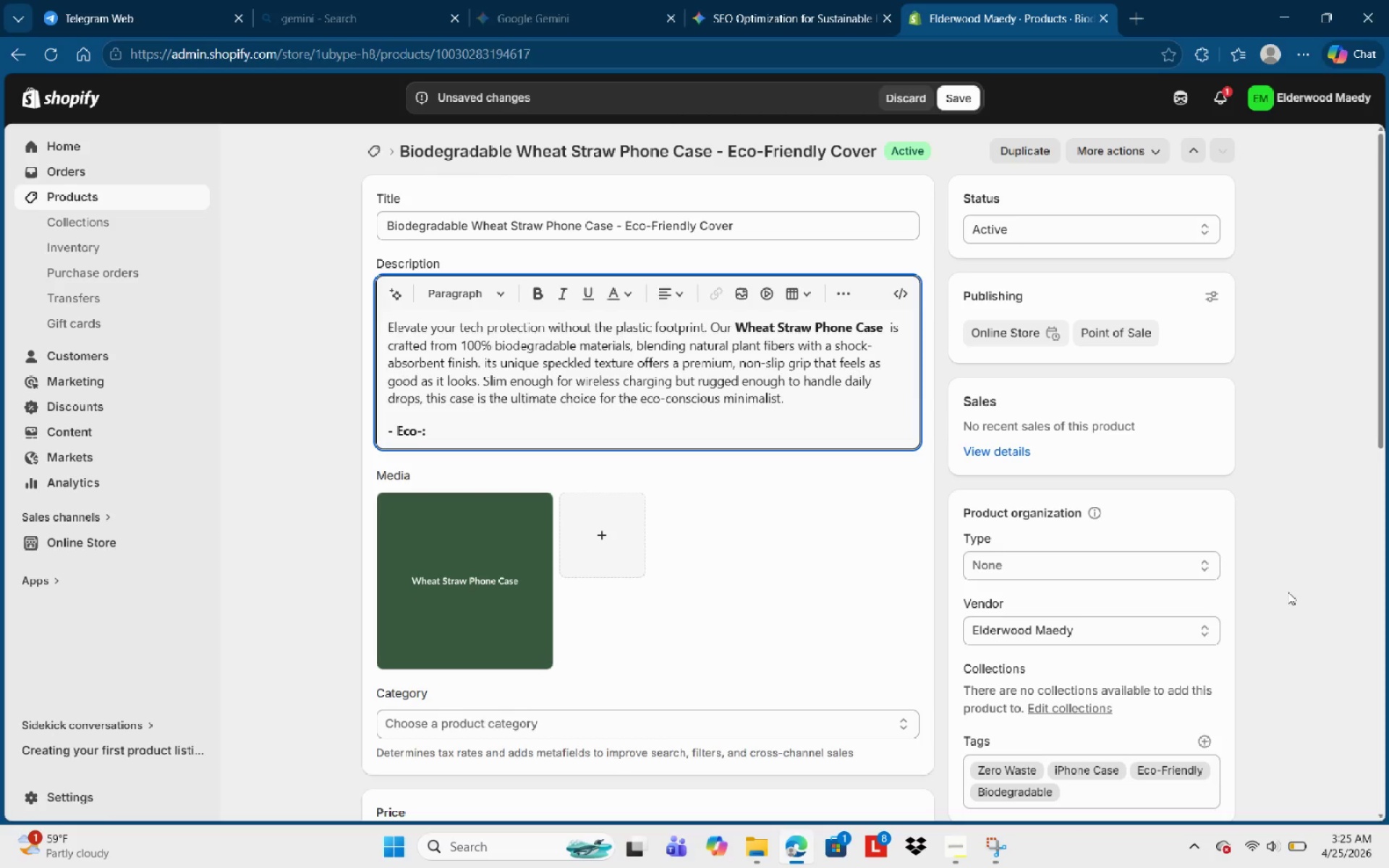 
key(Control+Shift+Z)
 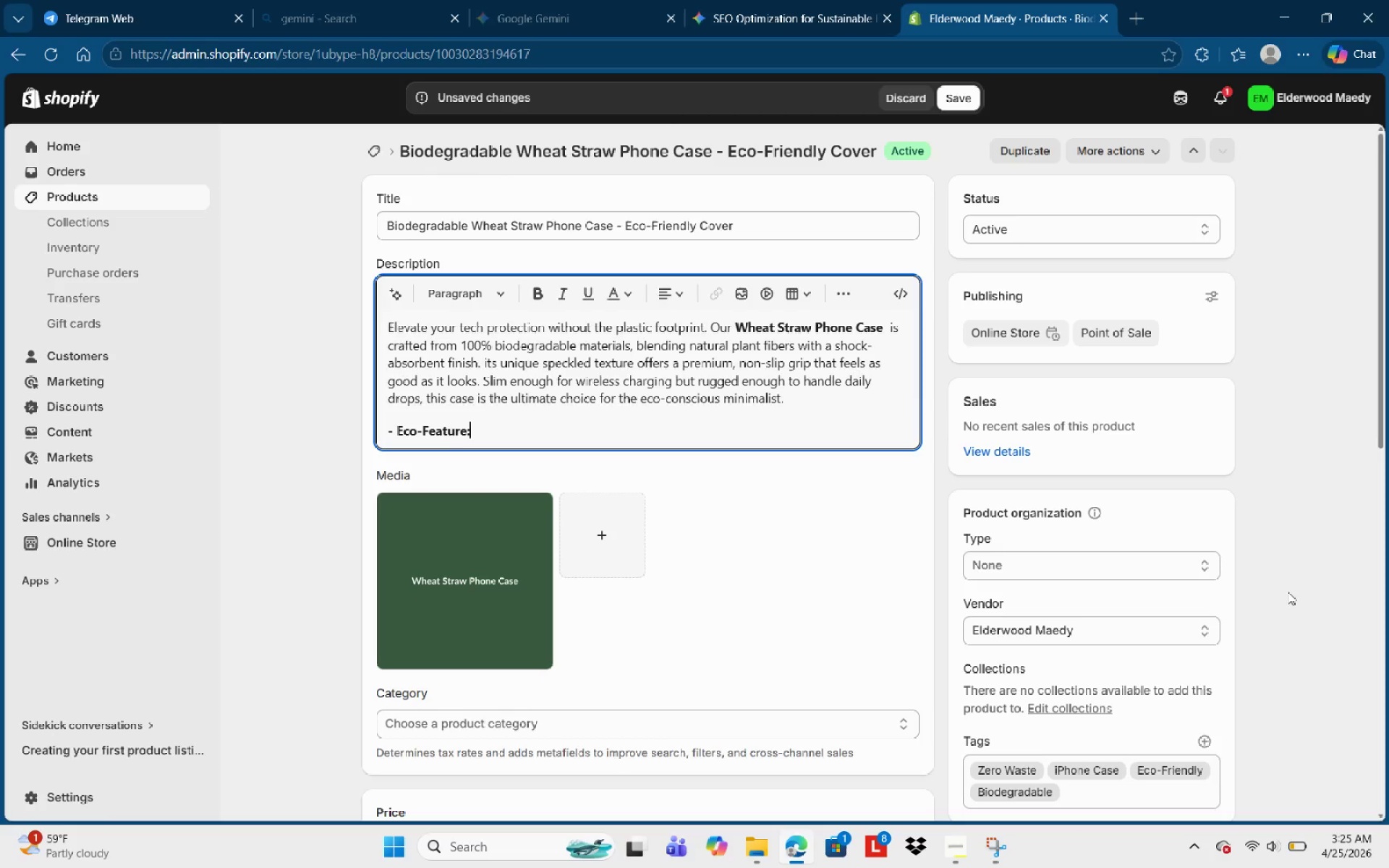 
key(Shift+ArrowRight)
 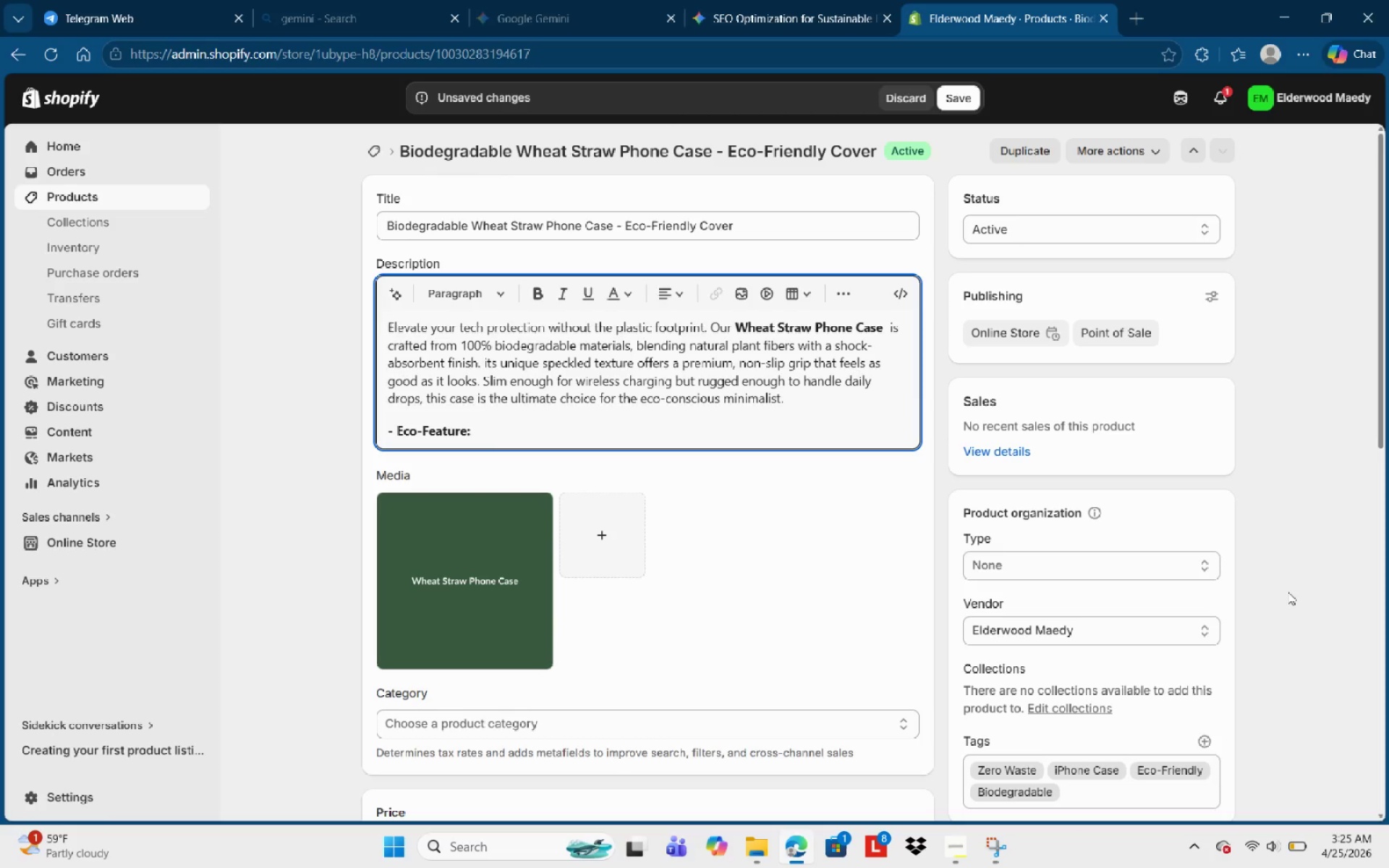 
key(Numpad1)
 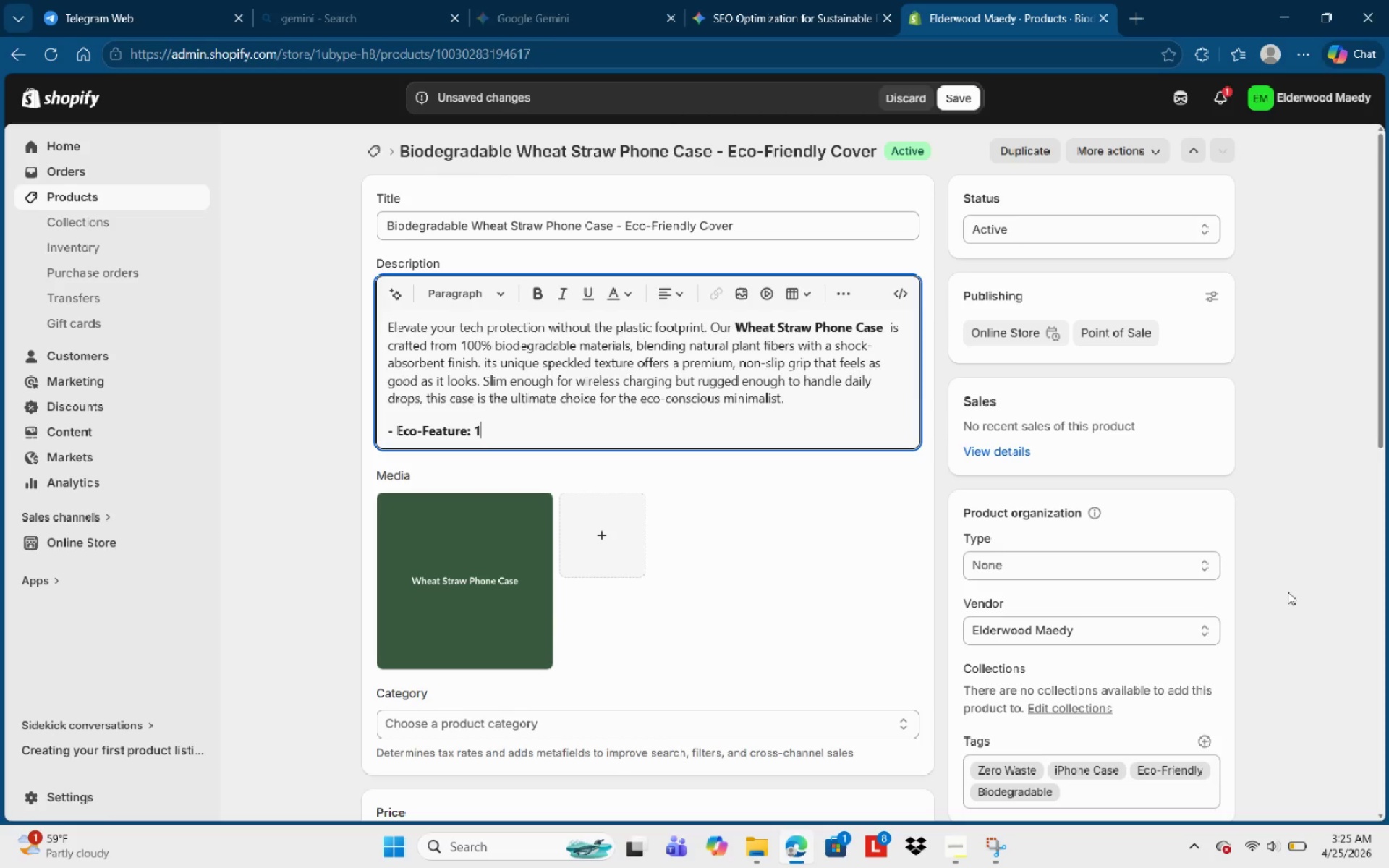 
key(Numpad0)
 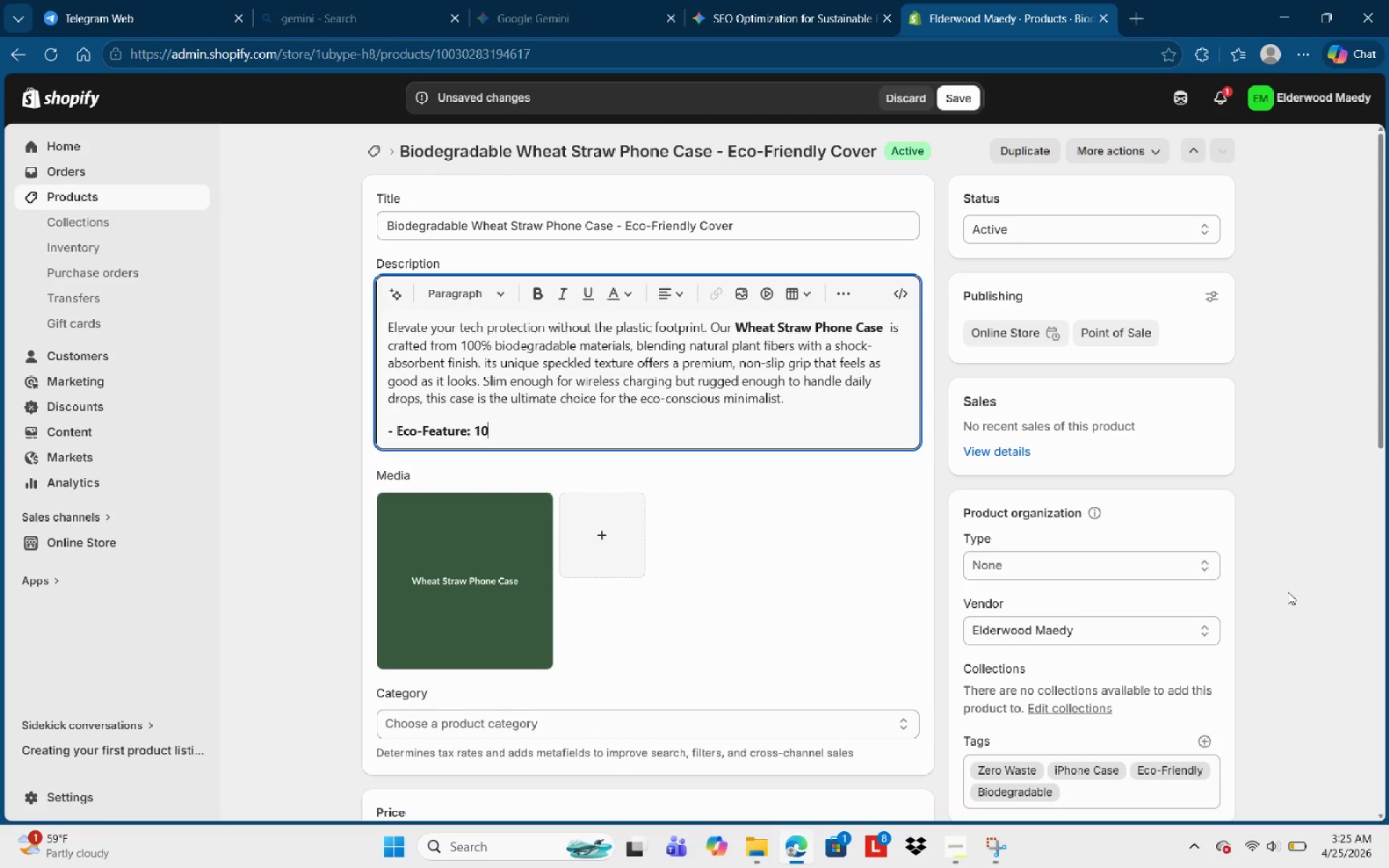 
key(Numpad0)
 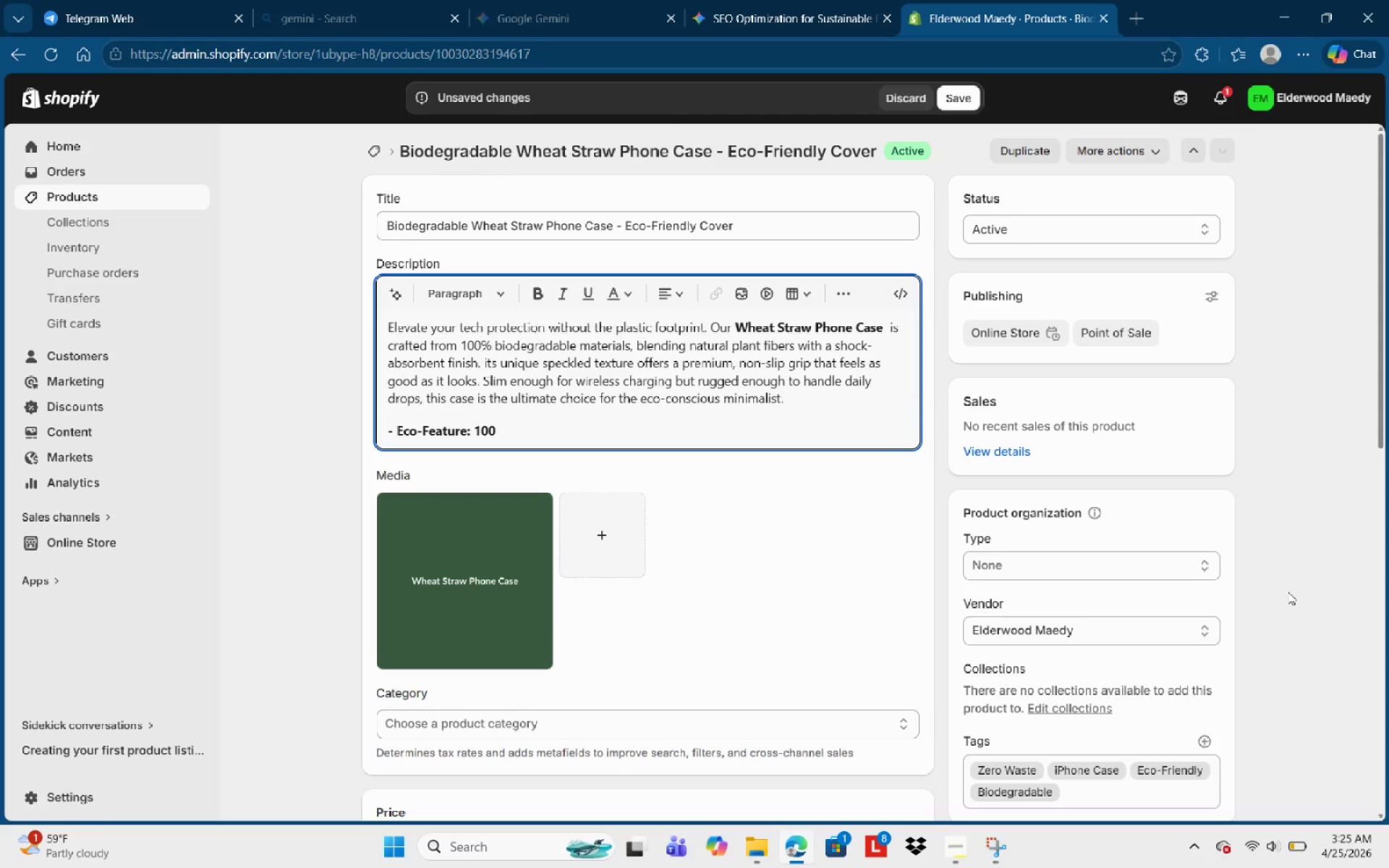 
hold_key(key=ShiftLeft, duration=0.45)
 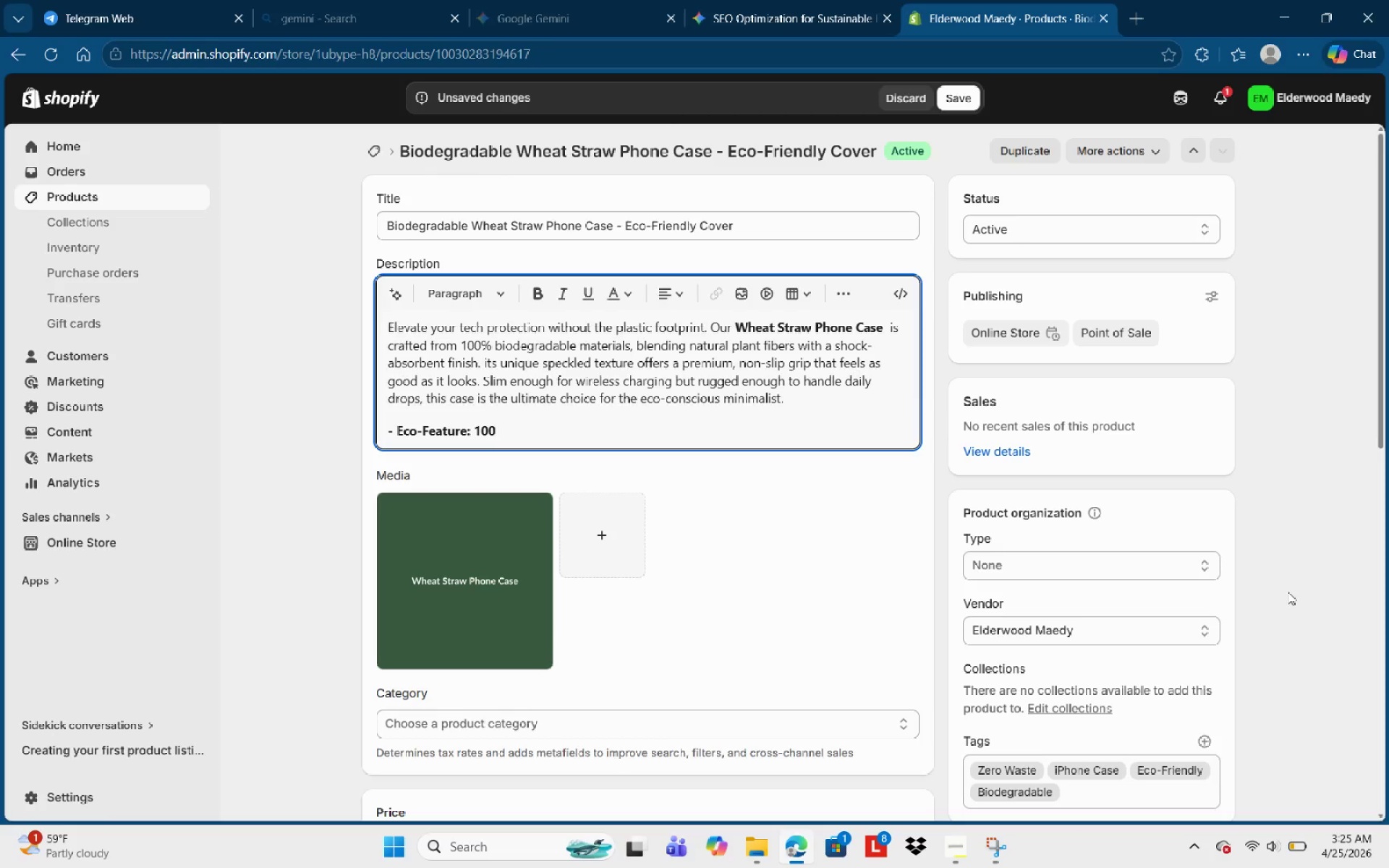 
key(Backspace)
 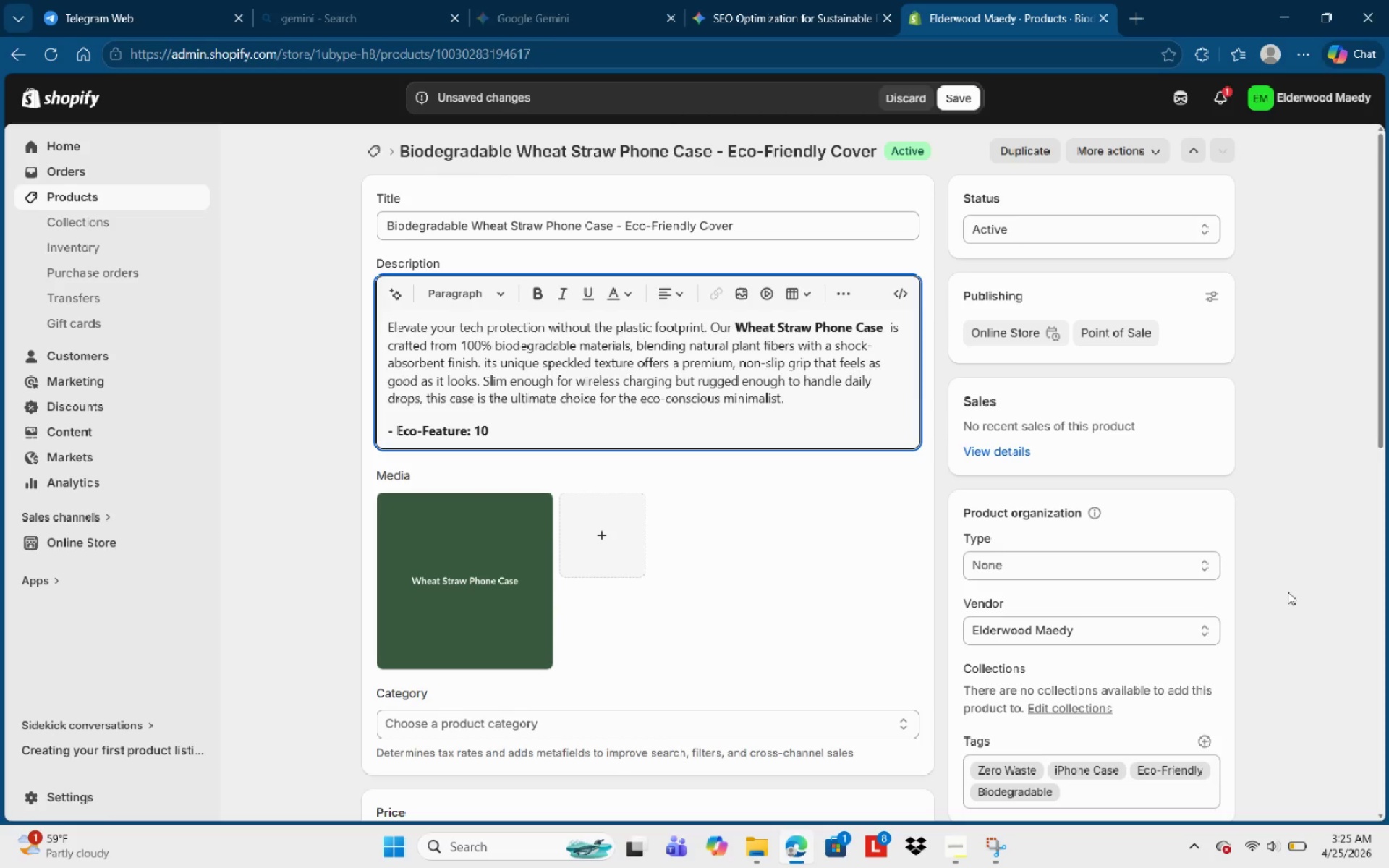 
key(Backspace)
 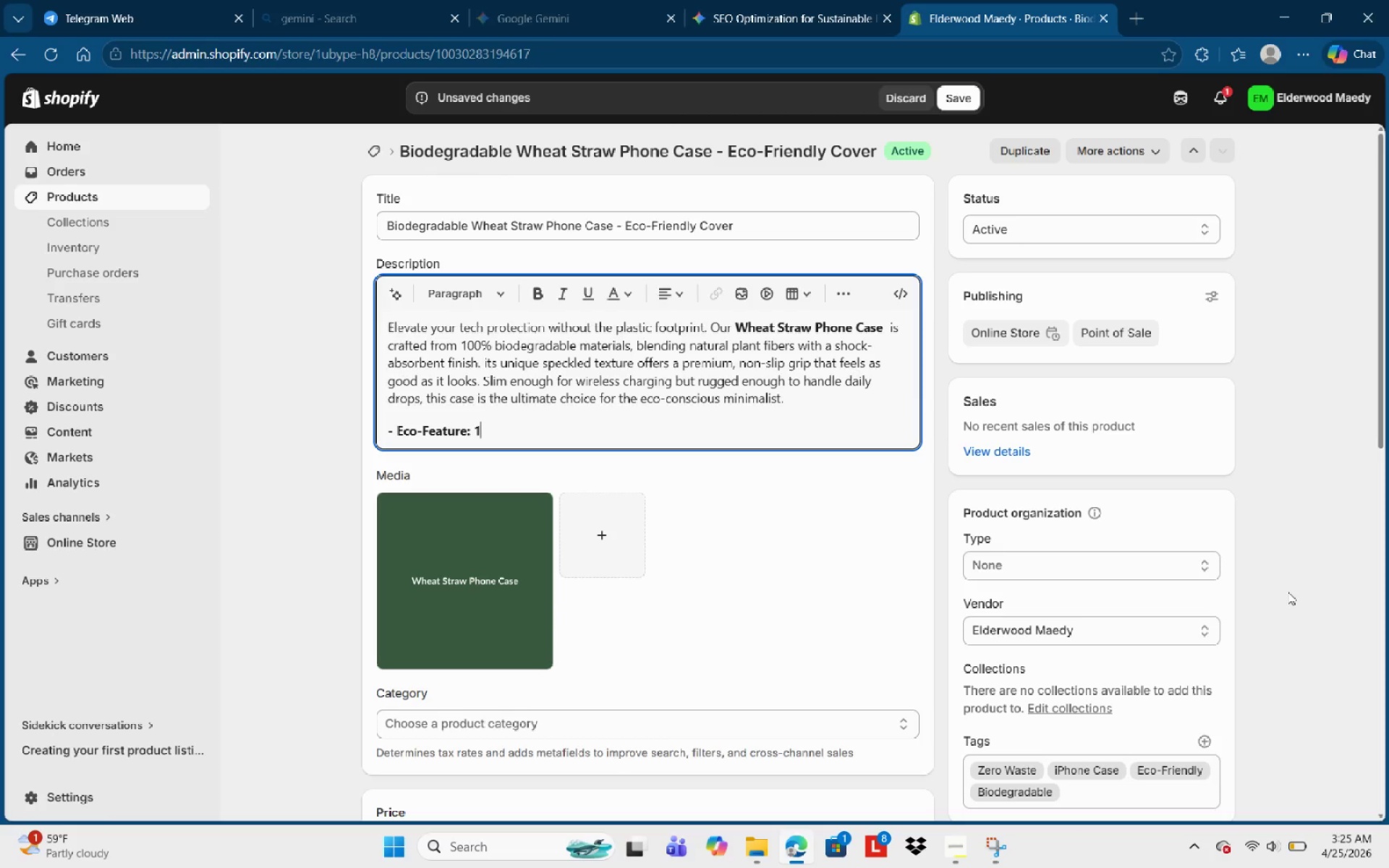 
key(Backspace)
 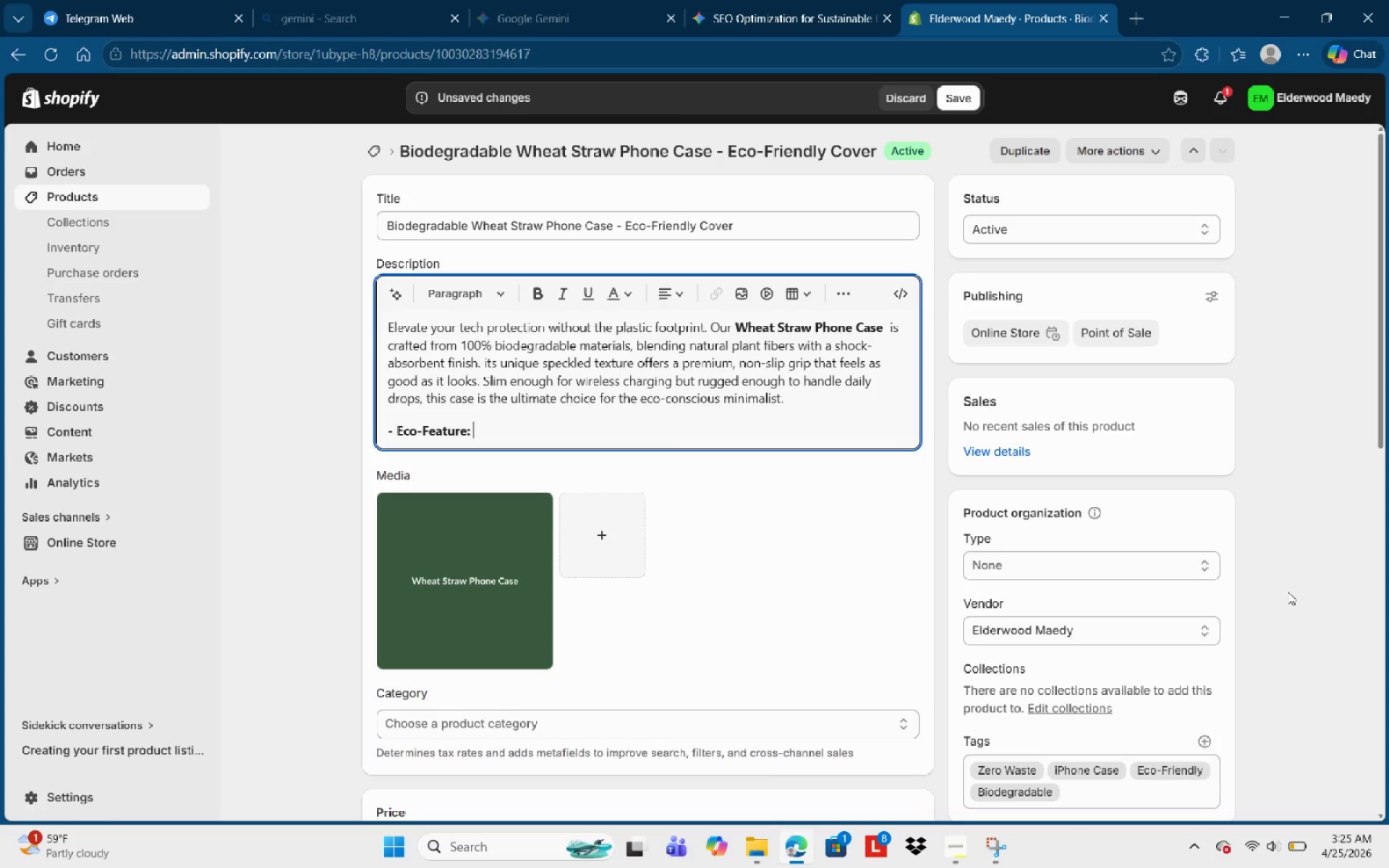 
key(Control+B)
 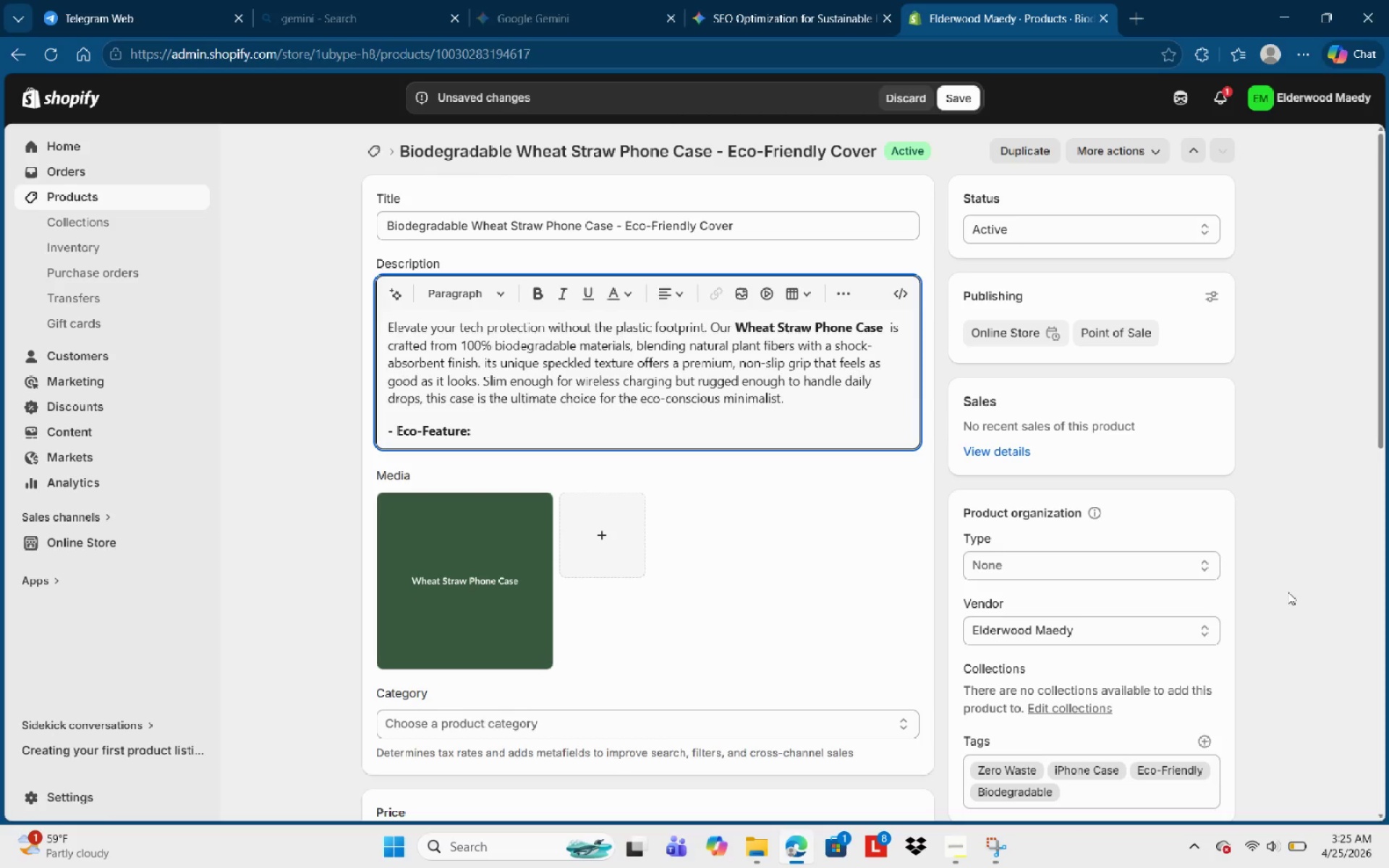 
type(100% compstable )
key(Backspace)
key(Backspace)
key(Backspace)
key(Backspace)
key(Backspace)
key(Backspace)
key(Backspace)
key(Backspace)
key(Backspace)
key(Backspace)
key(Backspace)
type(Compostabke)
key(Backspace)
key(Backspace)
type(lem)
key(Backspace)
type([Delete]m[Delete])
key(Backspace)
type( & BPA-fee.)
 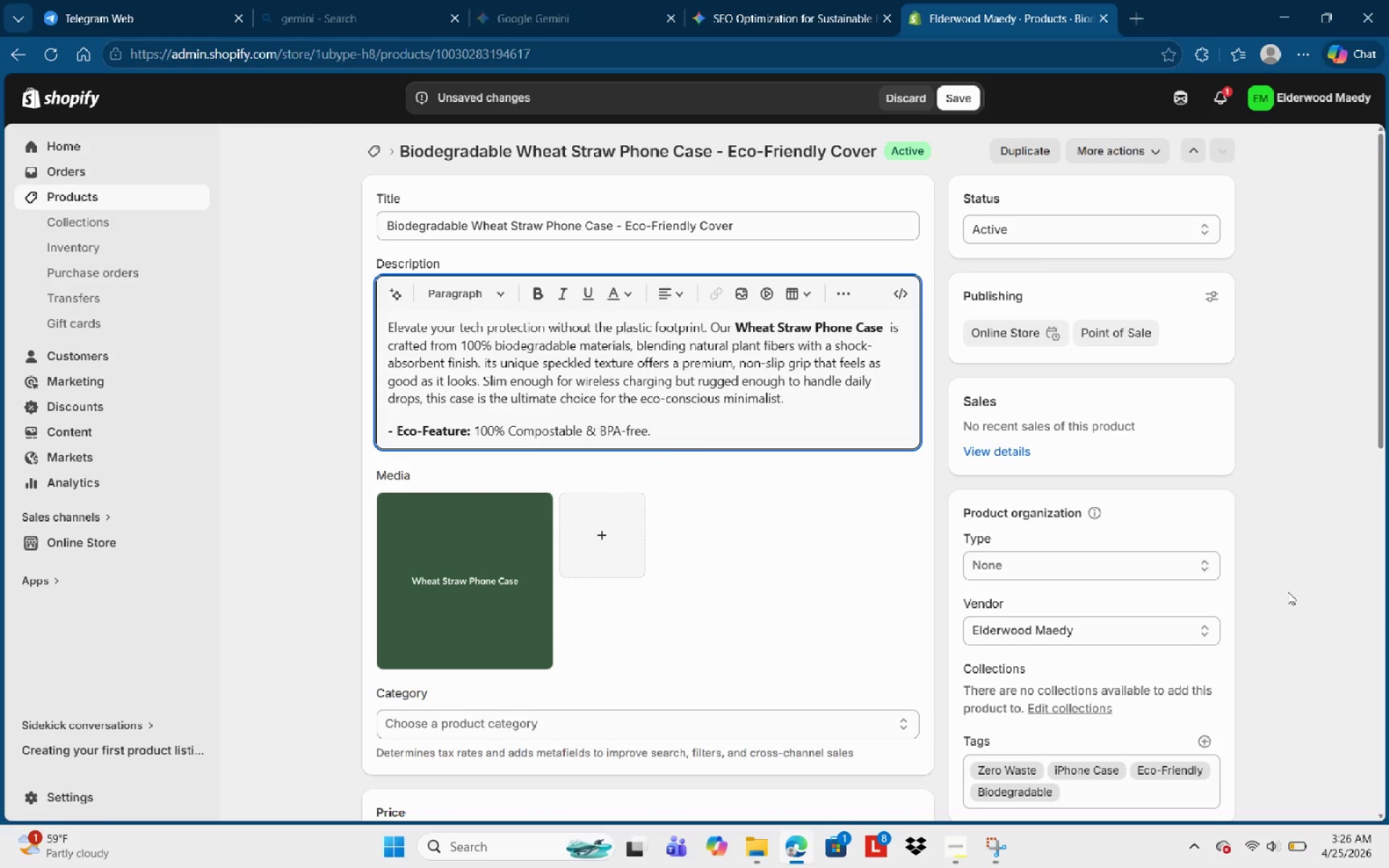 
 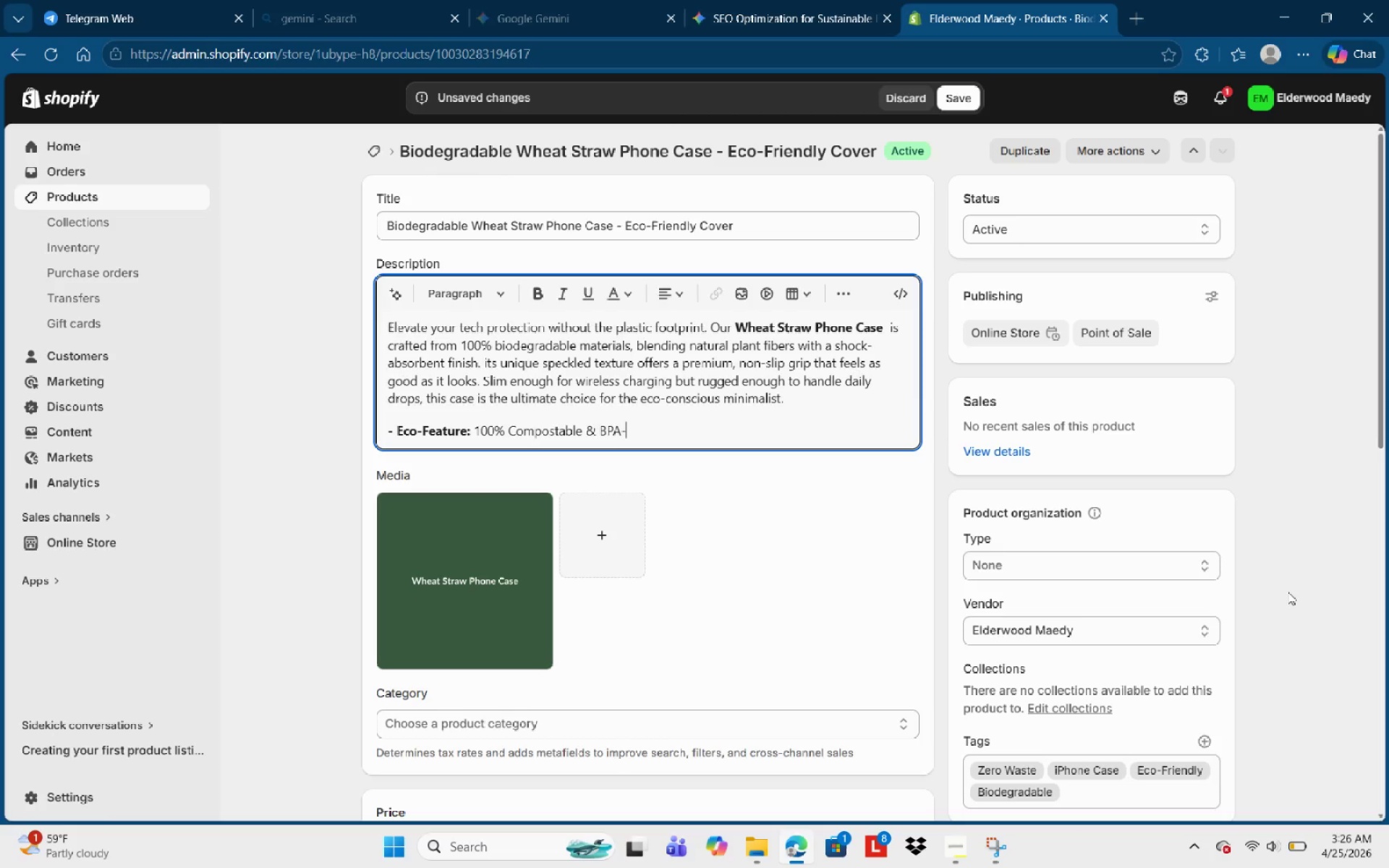 
hold_key(key=R, duration=0.33)
 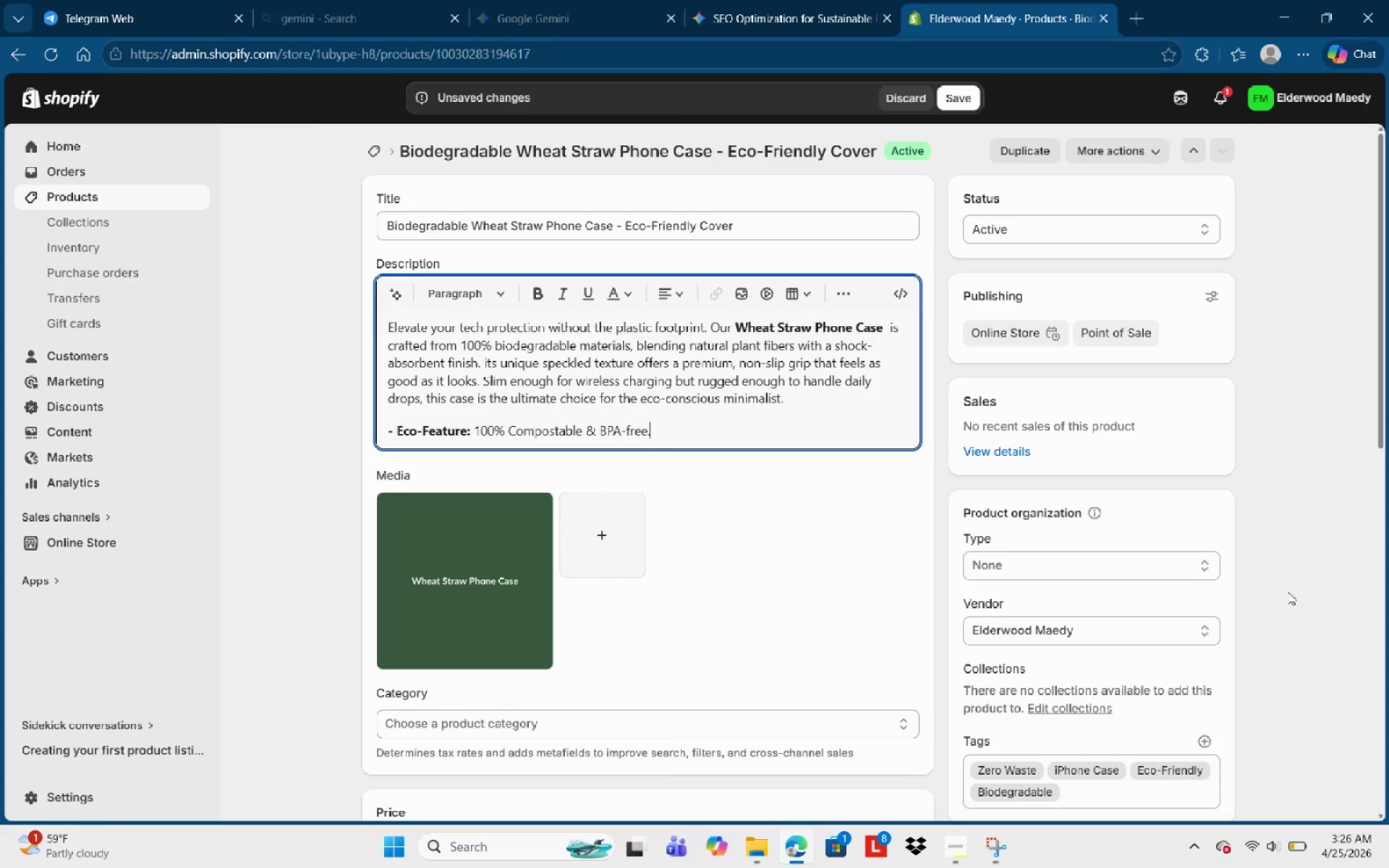 
key(Enter)
 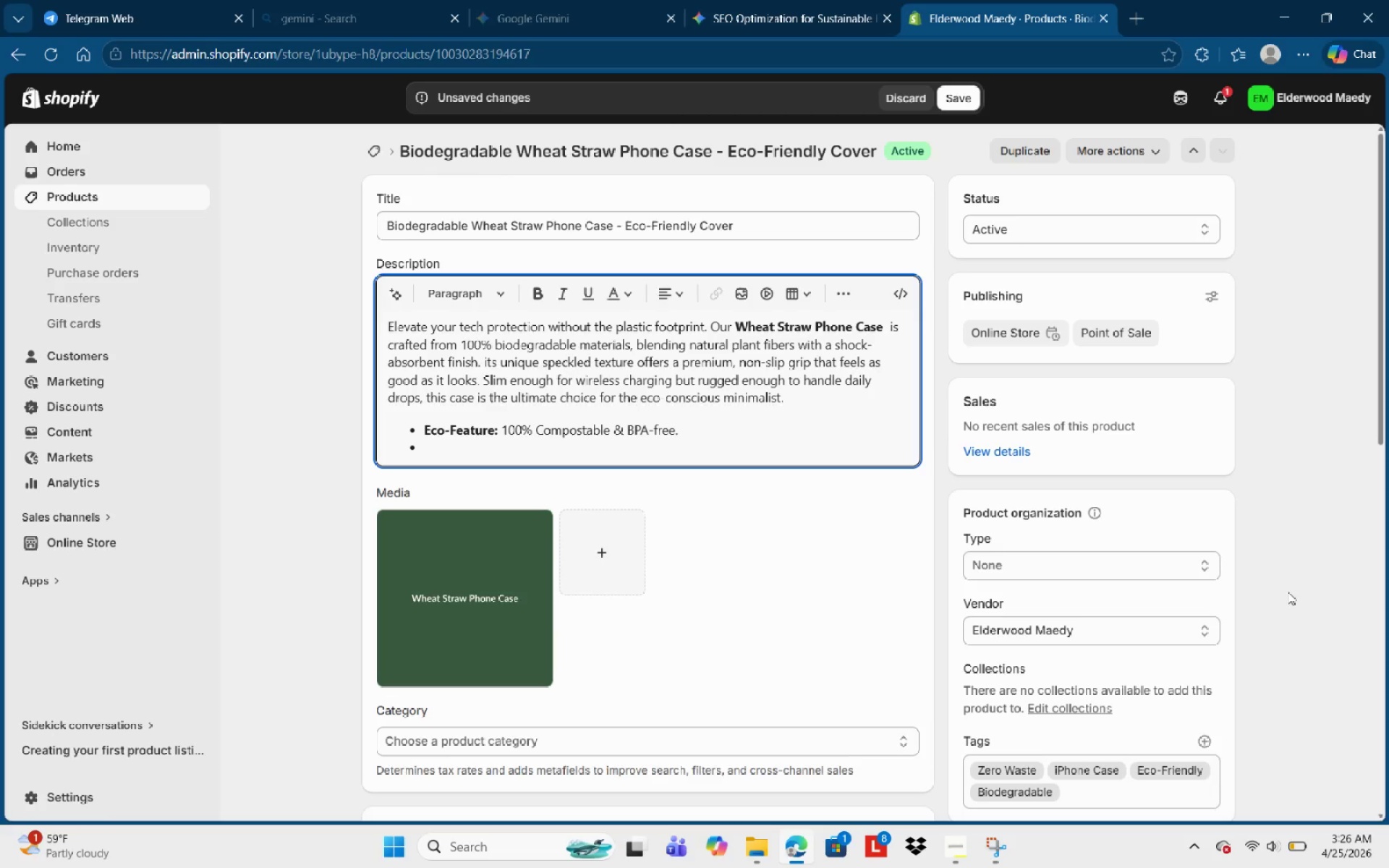 
type(protection:)
 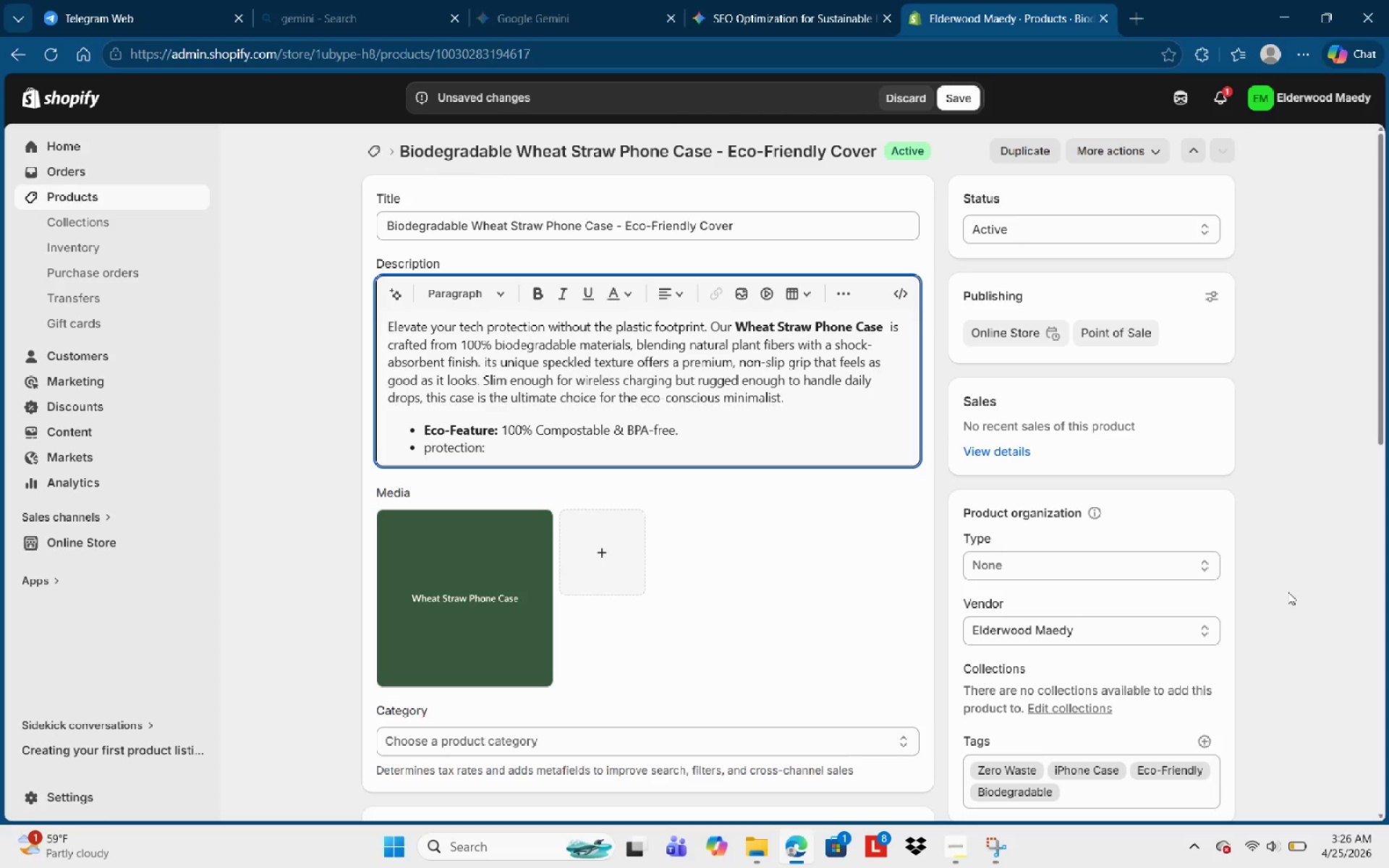 
key(Control+ControlLeft)
 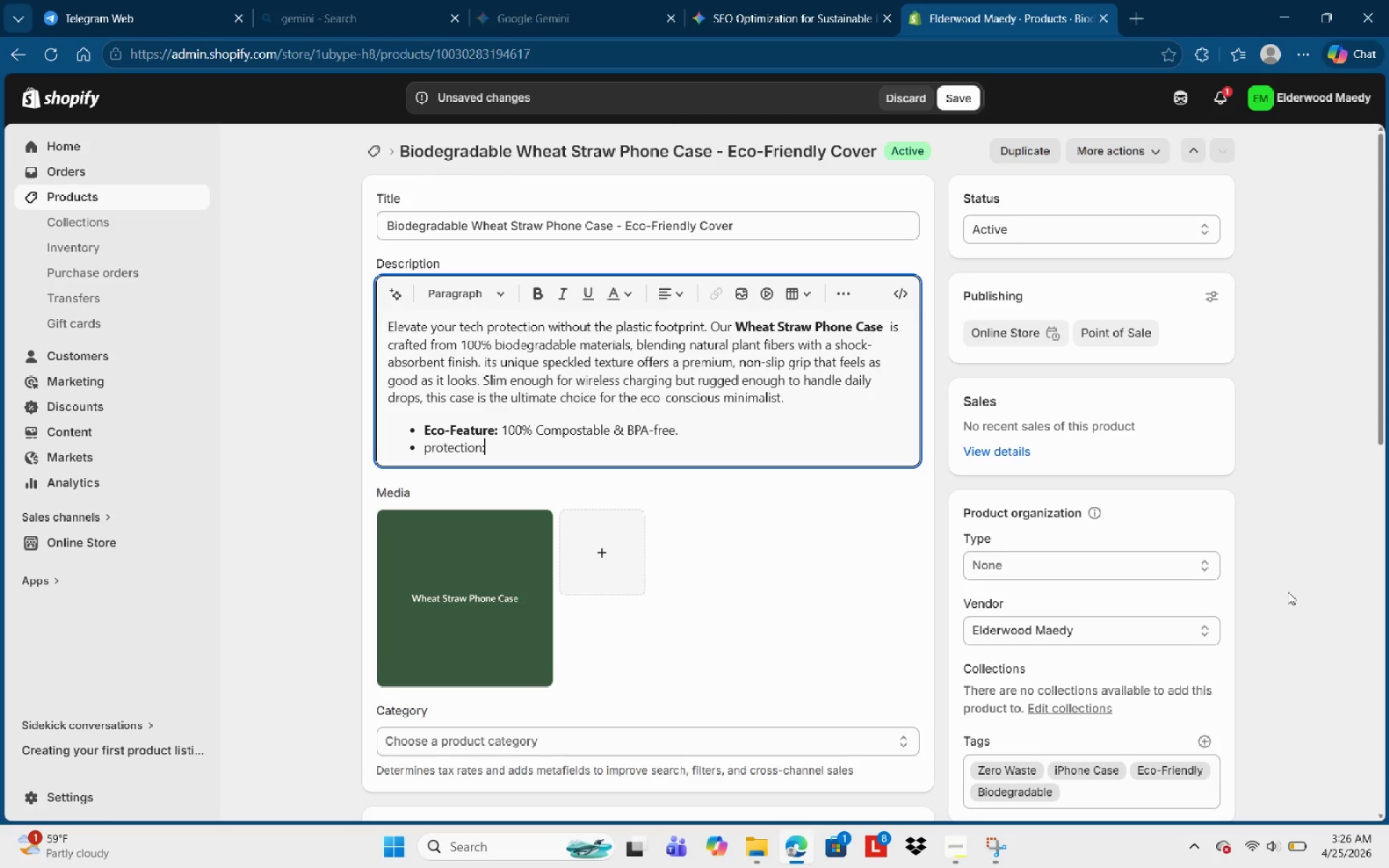 
key(Control+Shift+ArrowLeft)
 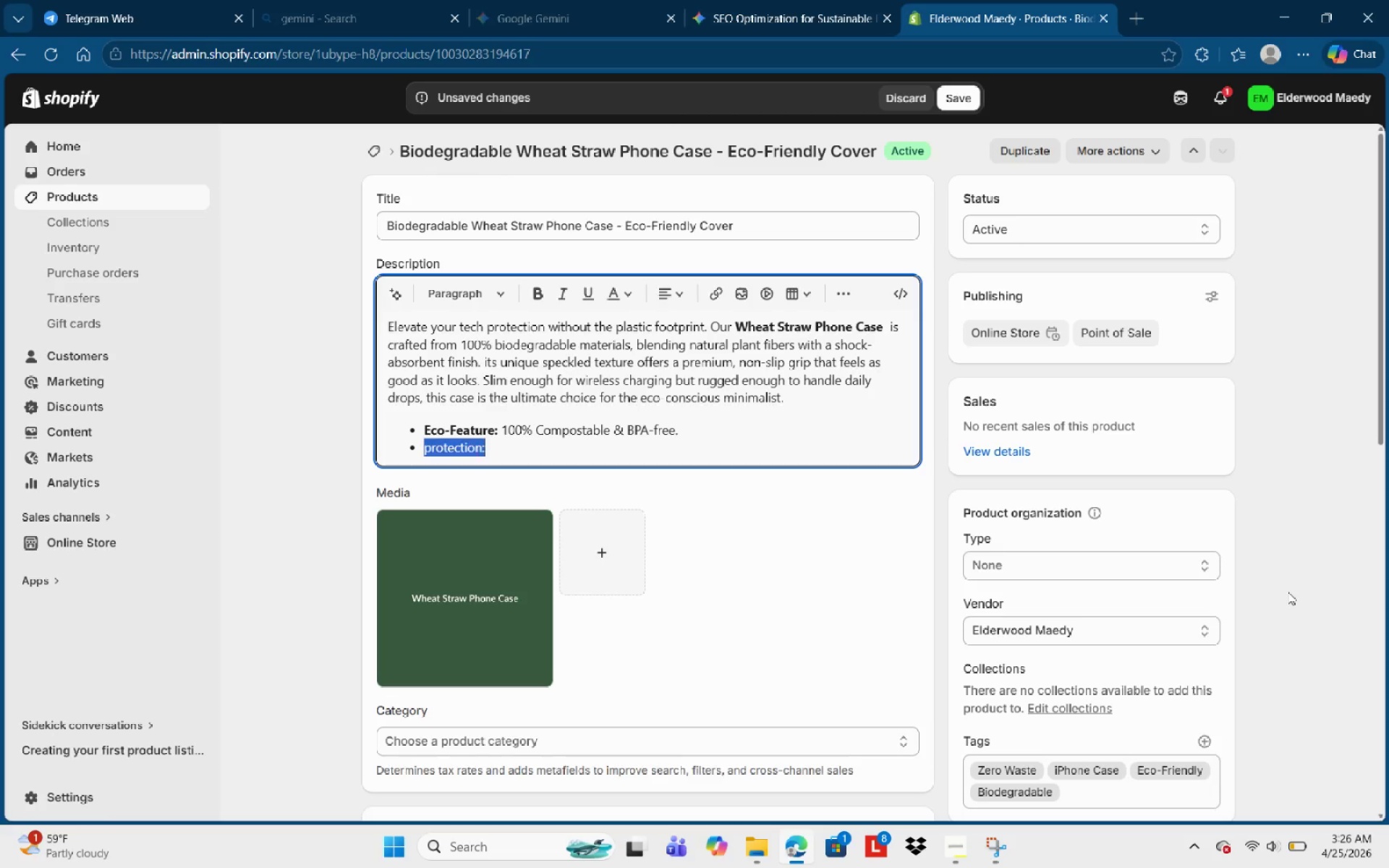 
key(Control+Shift+ArrowLeft)
 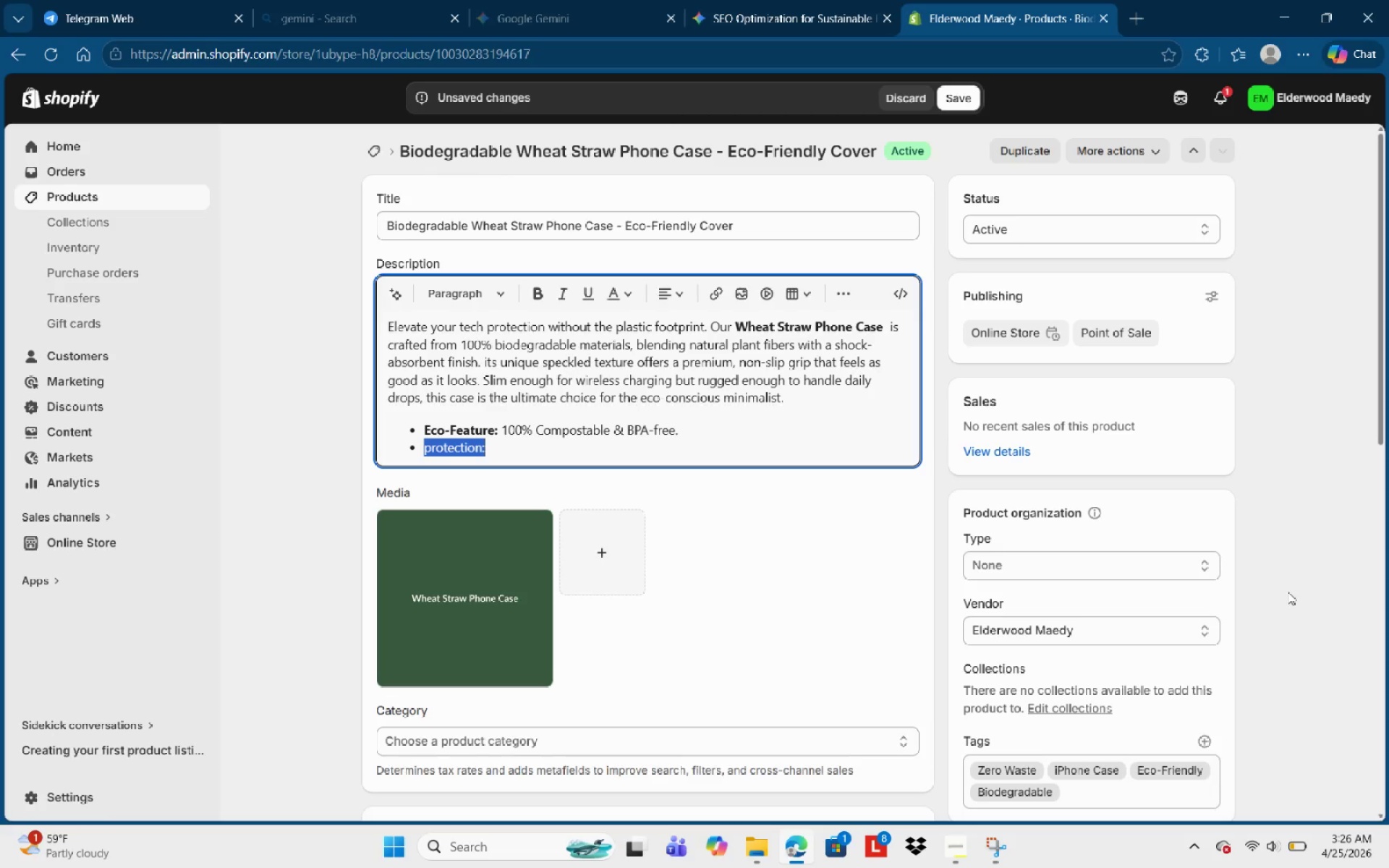 
key(Control+Shift+ArrowLeft)
 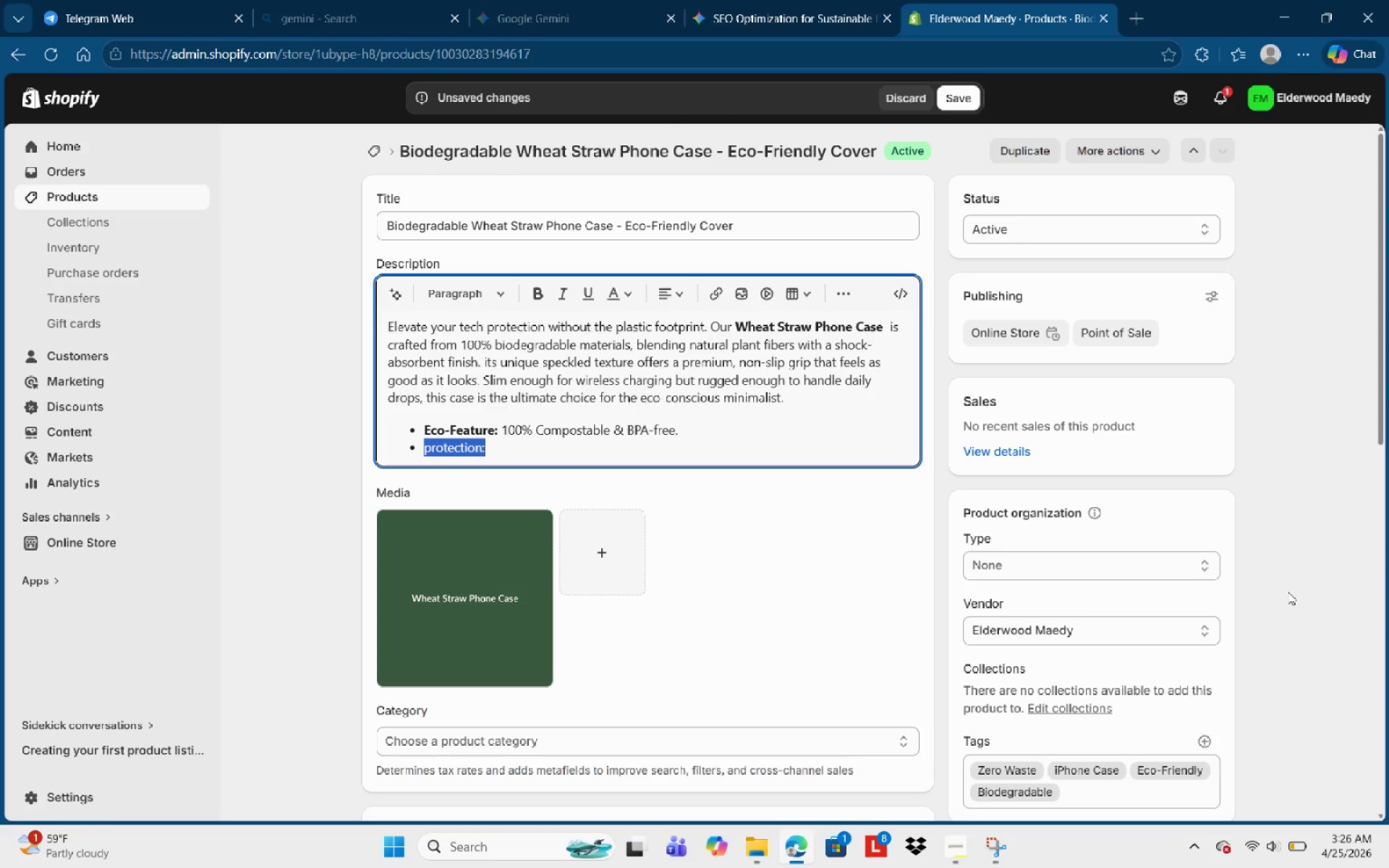 
key(Control+B)
 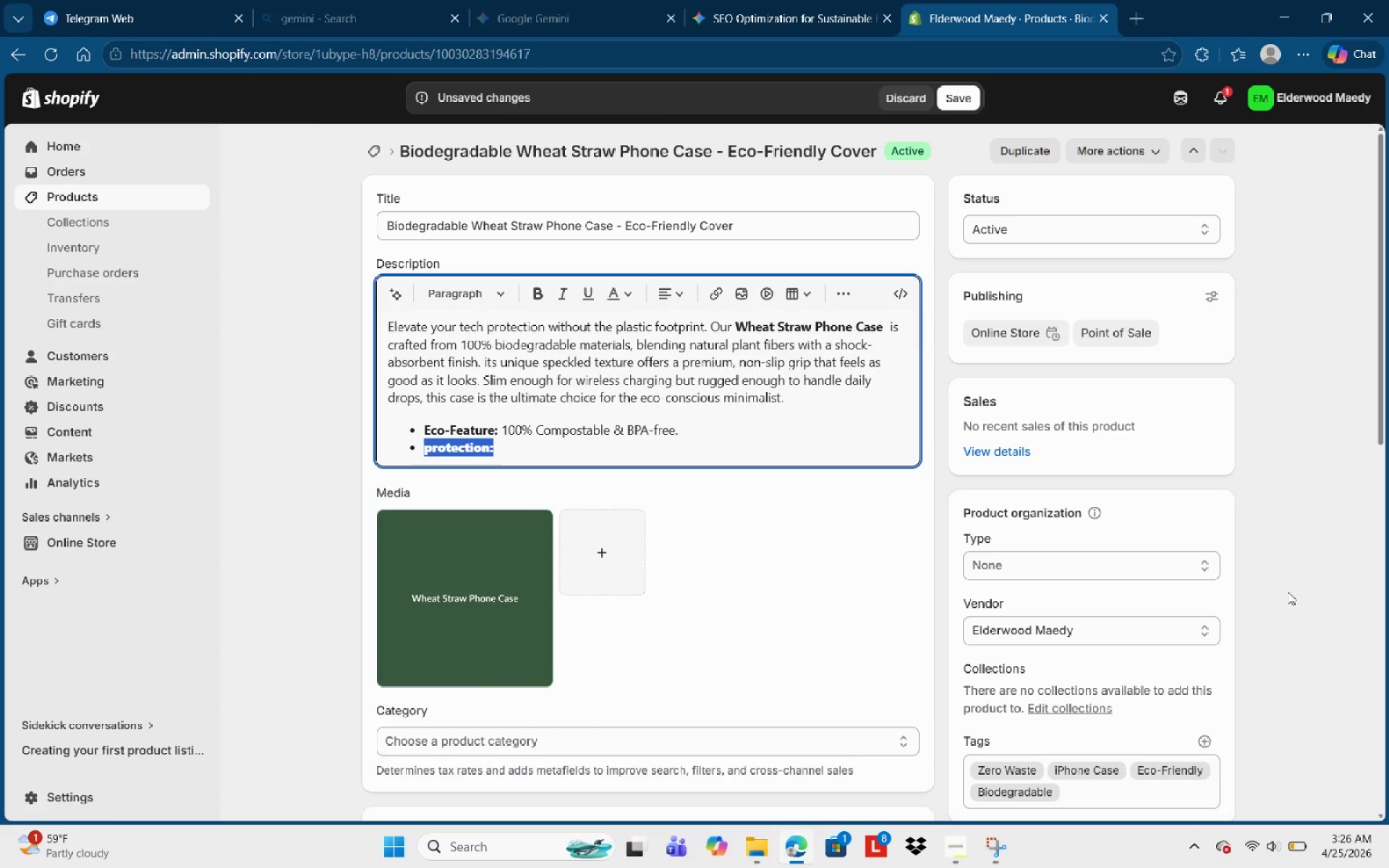 
key(ArrowRight)
 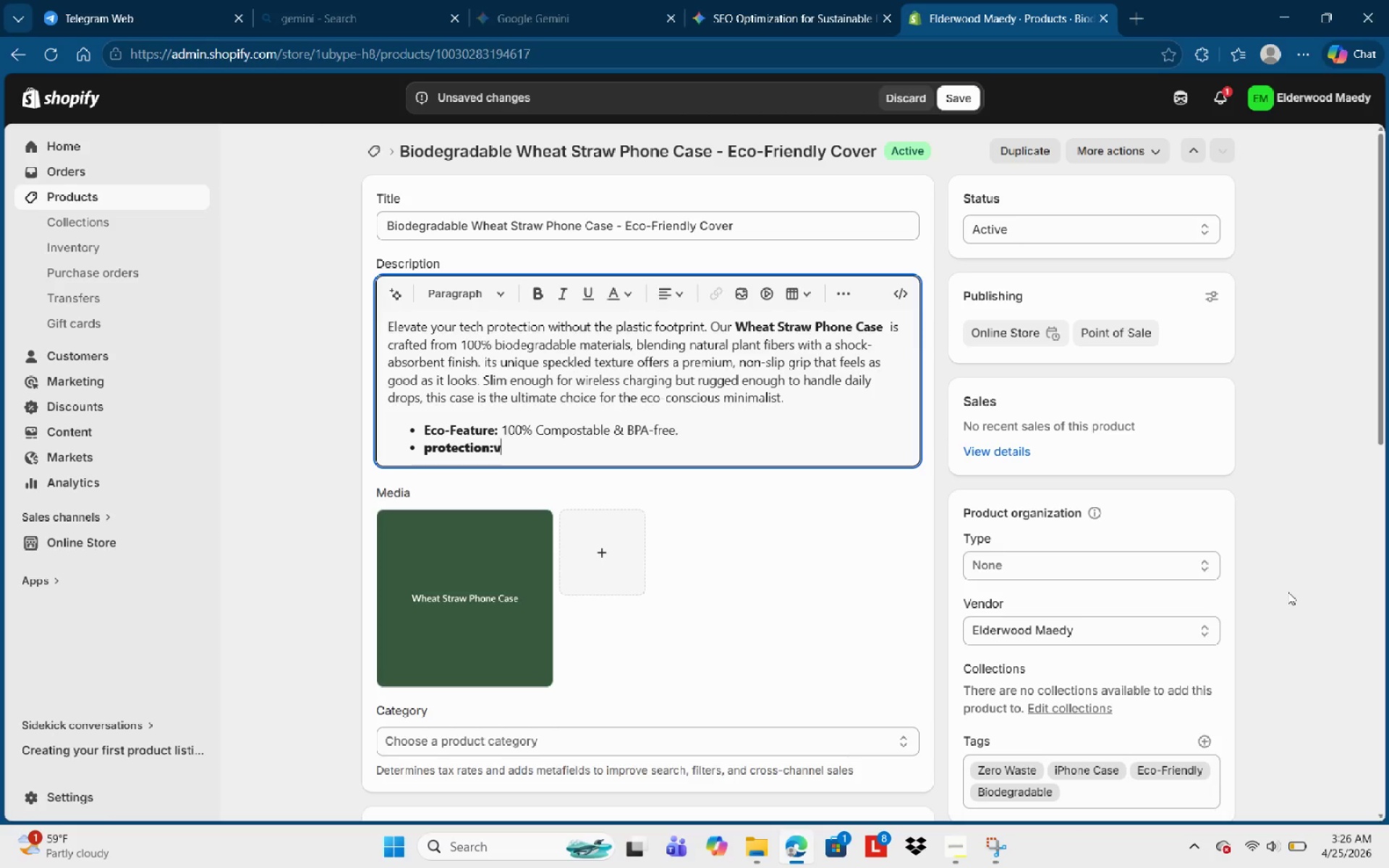 
key(V)
 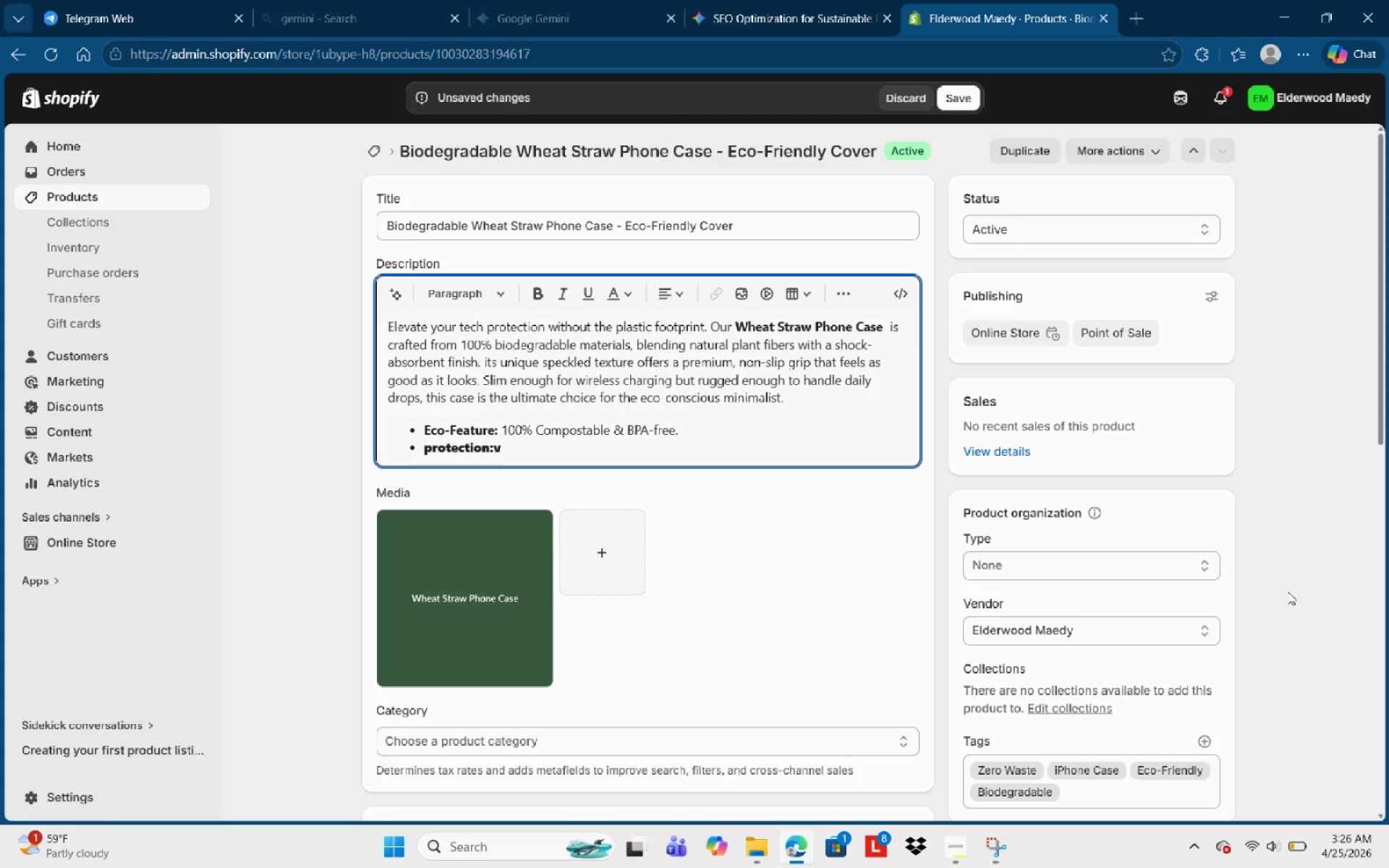 
key(Backspace)
 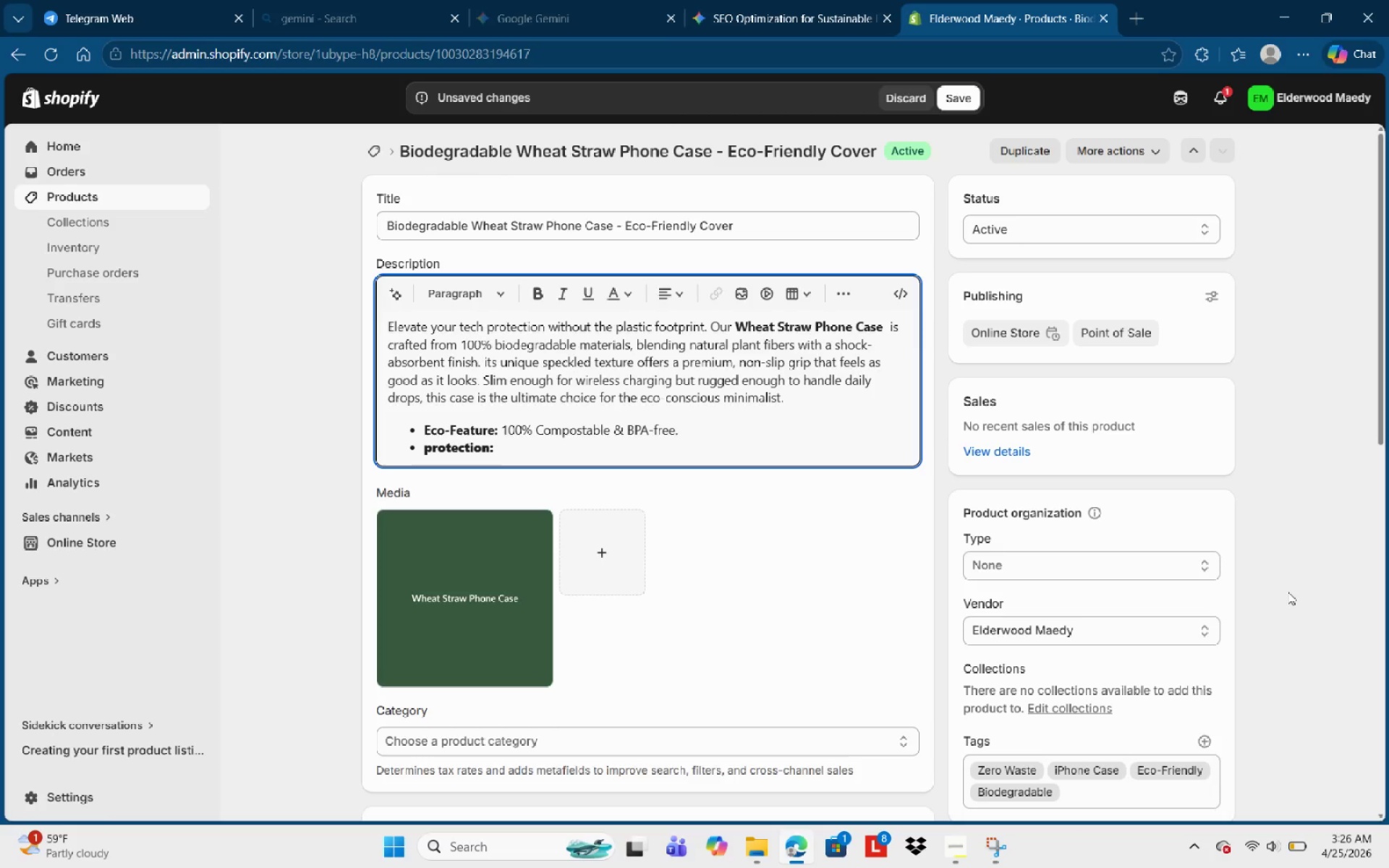 
key(Space)
 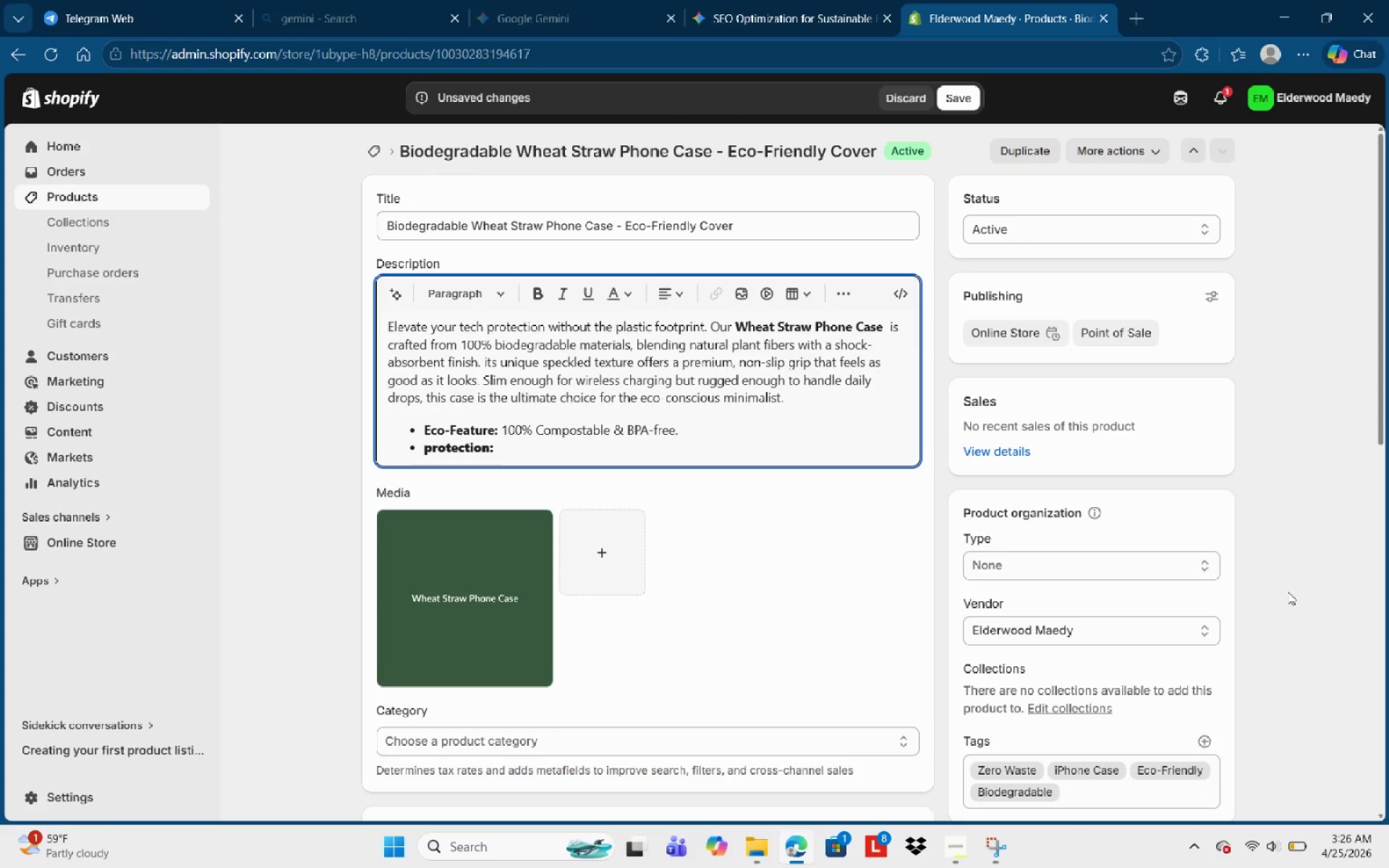 
key(Control+ControlLeft)
 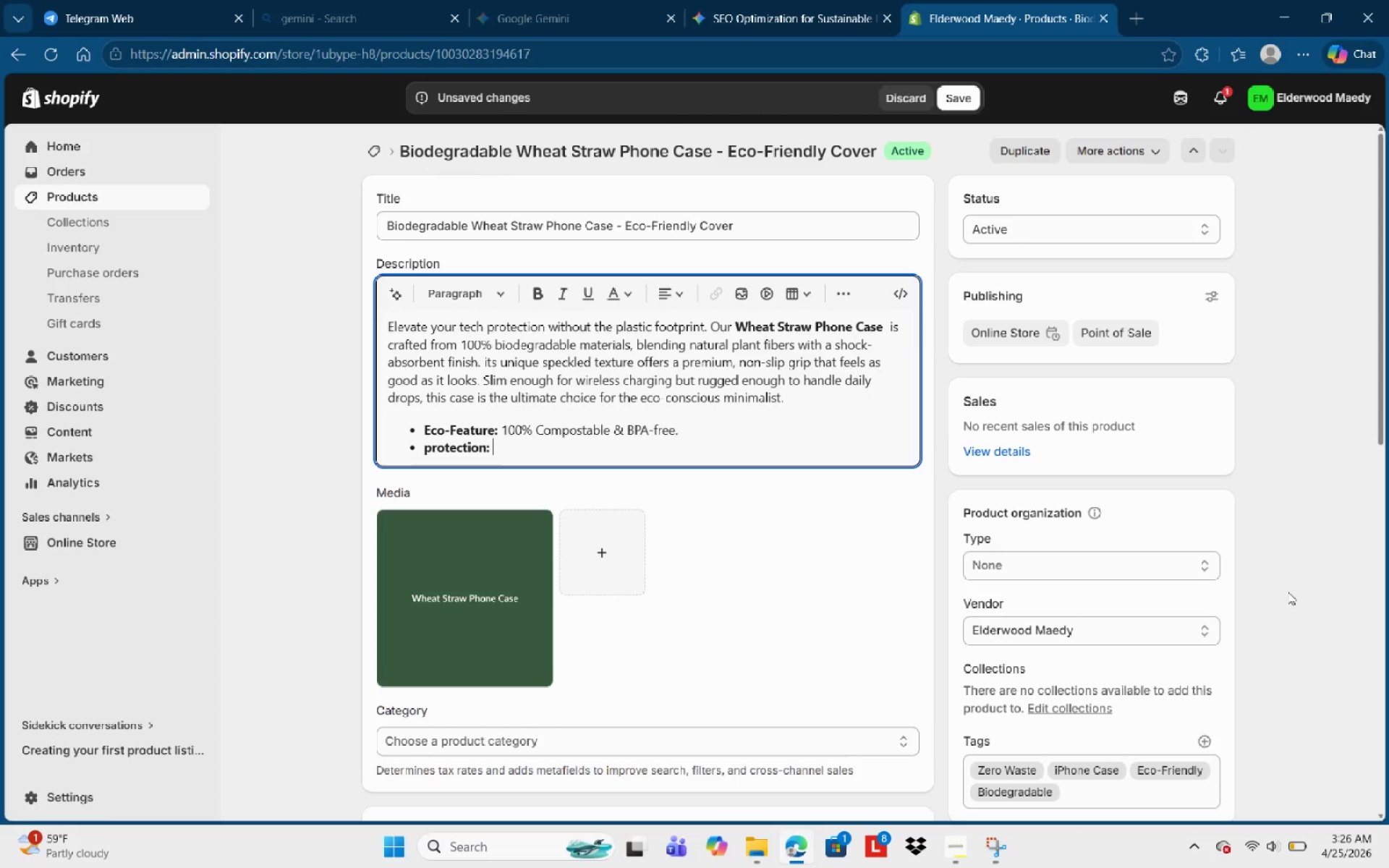 
key(Control+B)
 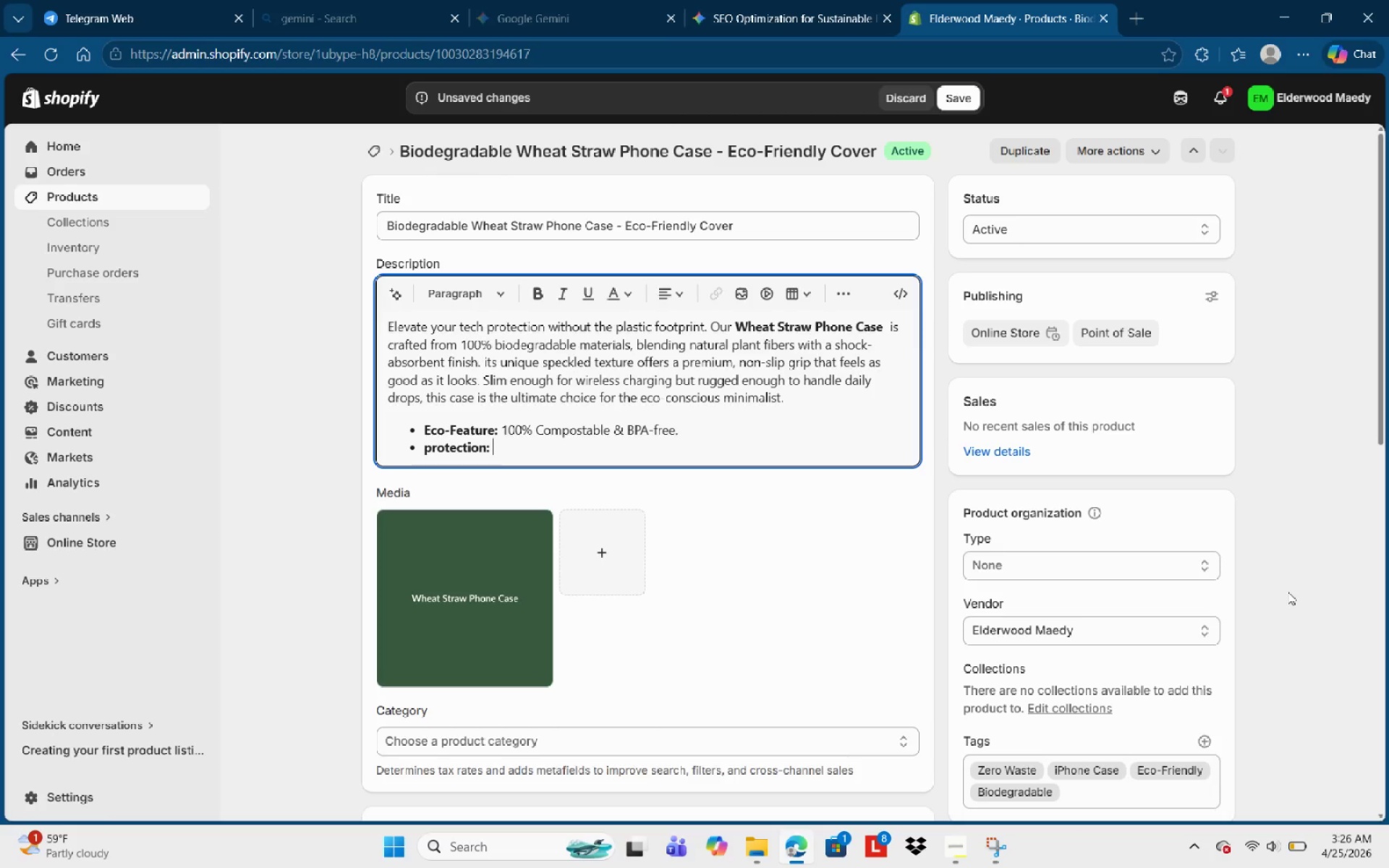 
type(Raised edges for screeen and camera safety)
 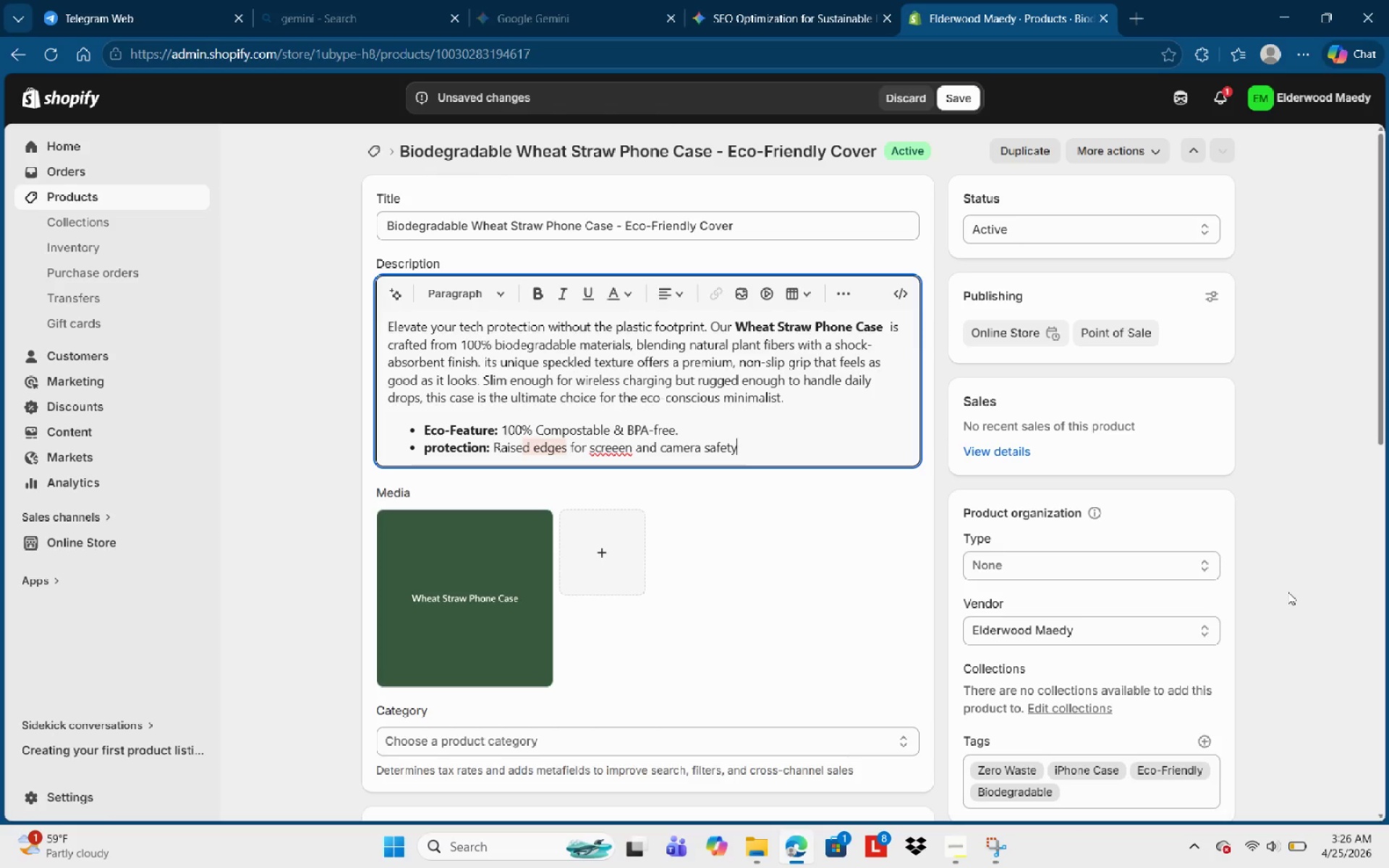 
key(Control+ControlLeft)
 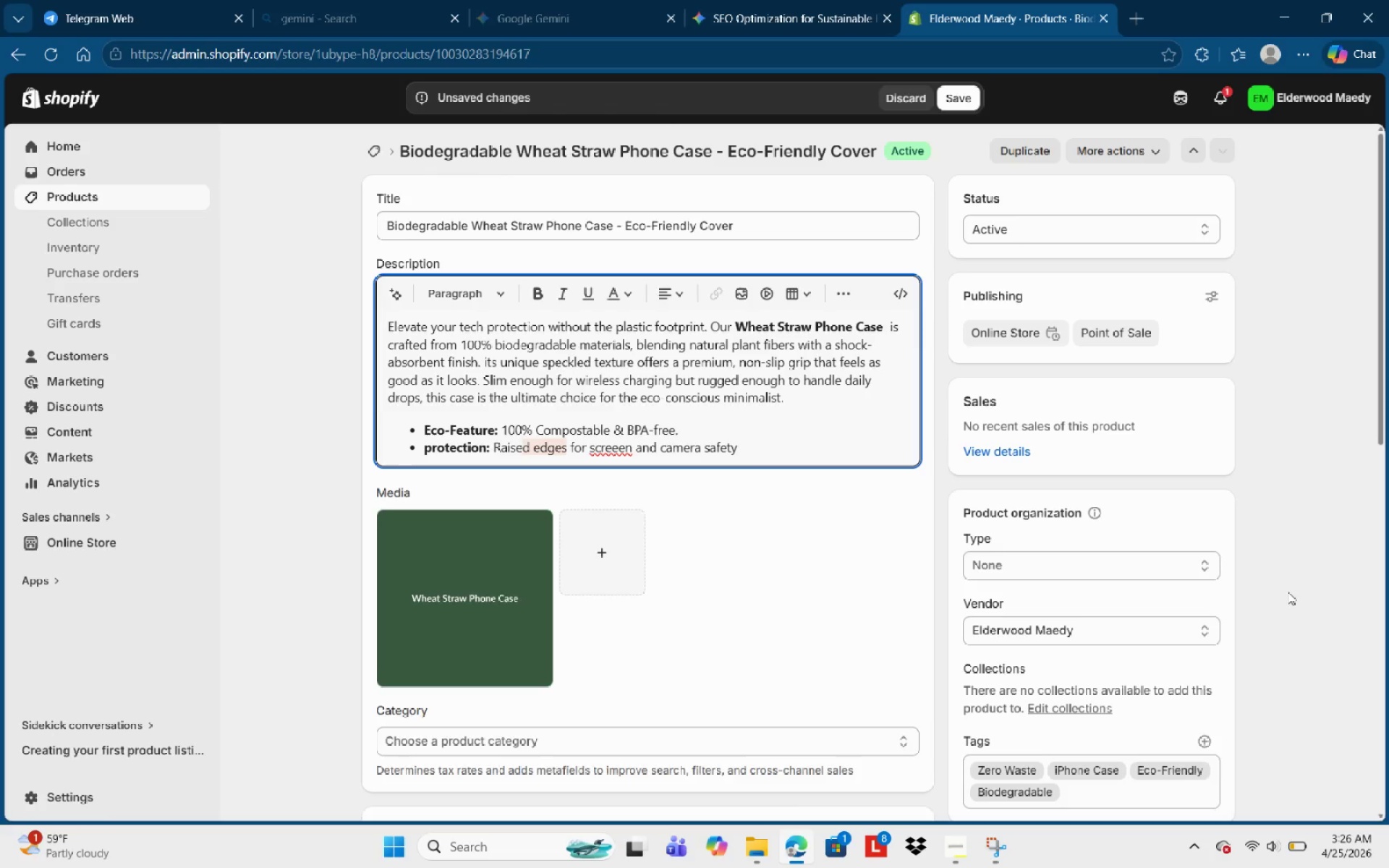 
key(Control+Enter)
 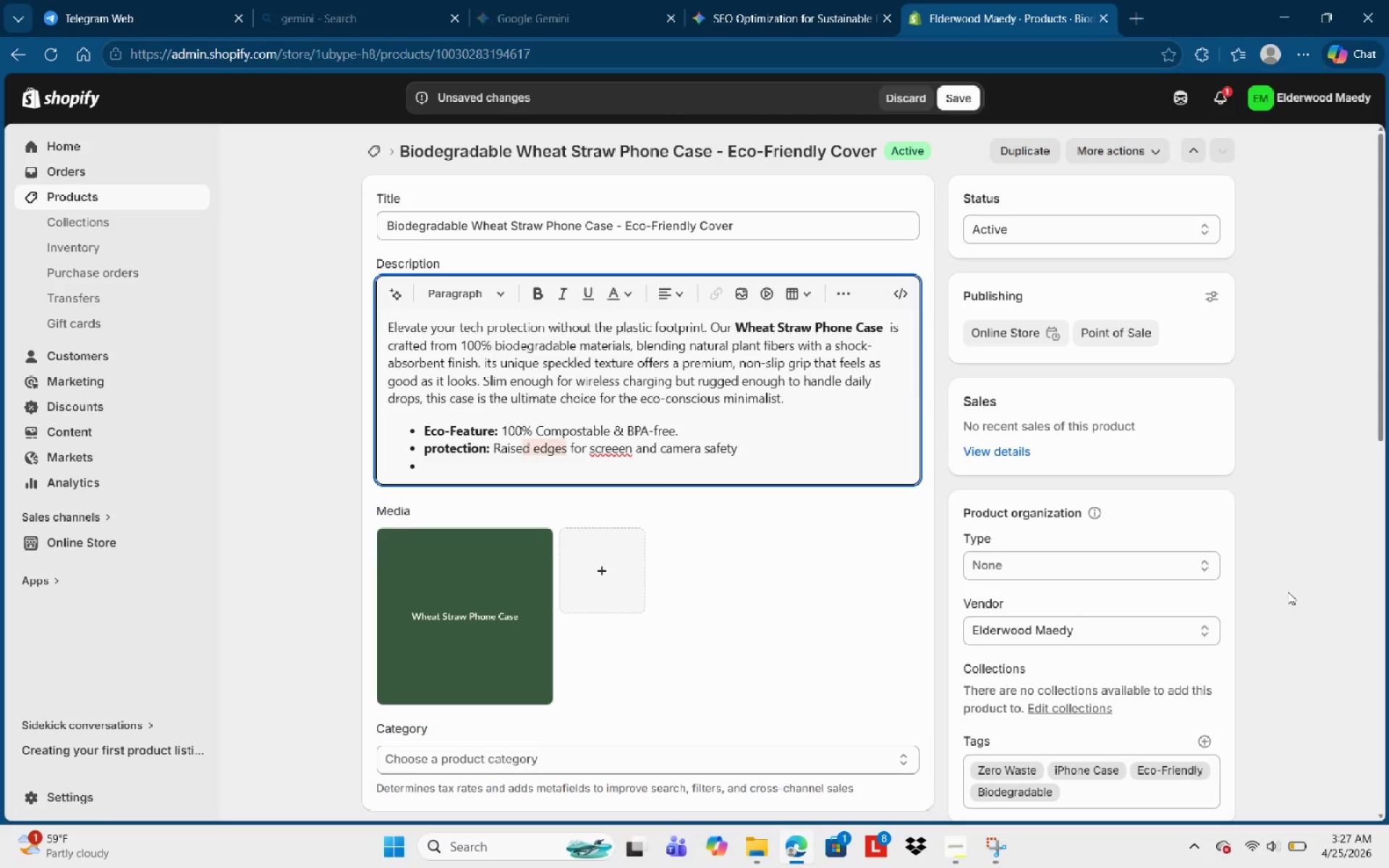 
type(A)
key(Backspace)
type(Shipping:)
 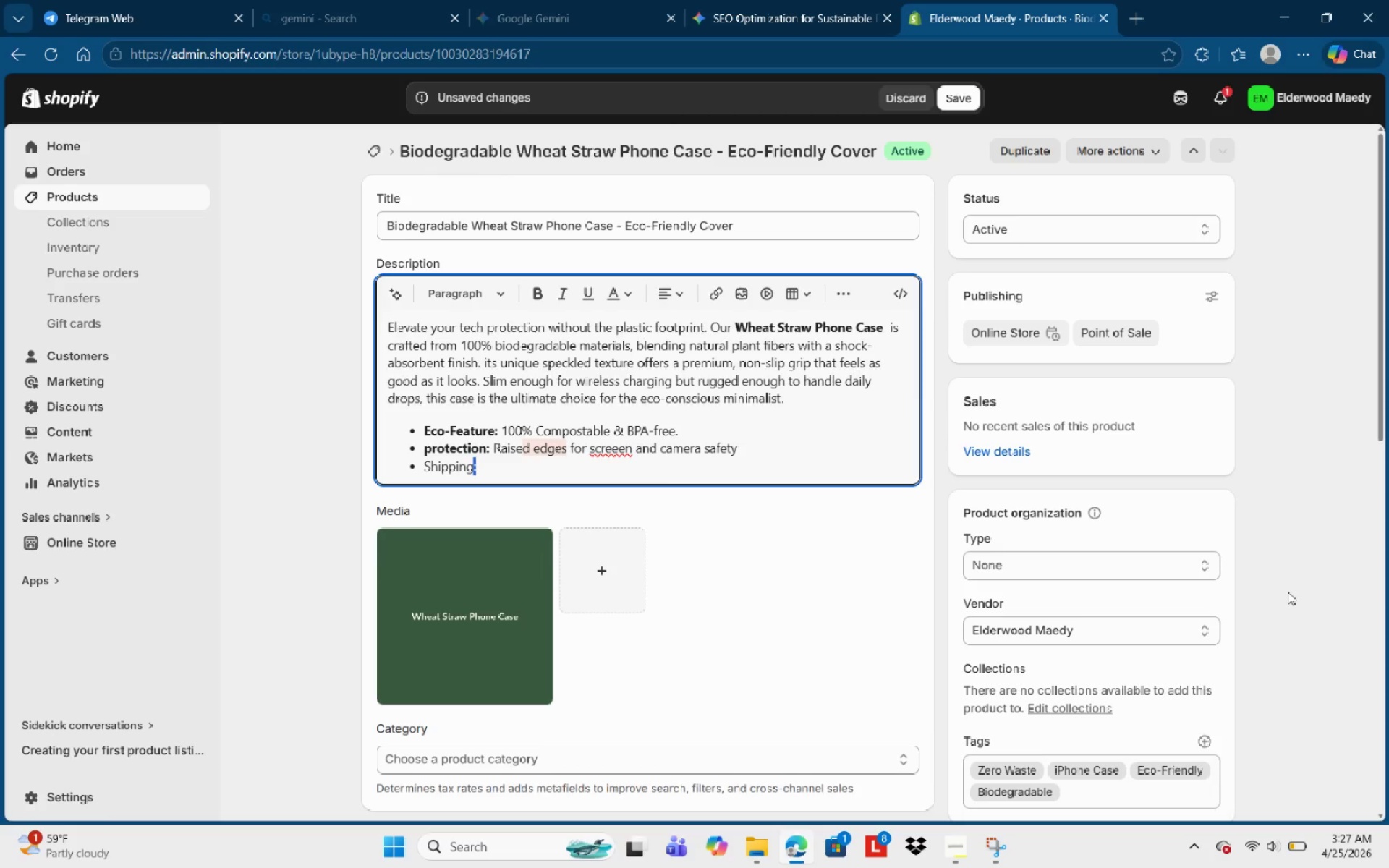 
key(Control+Shift+ArrowLeft)
 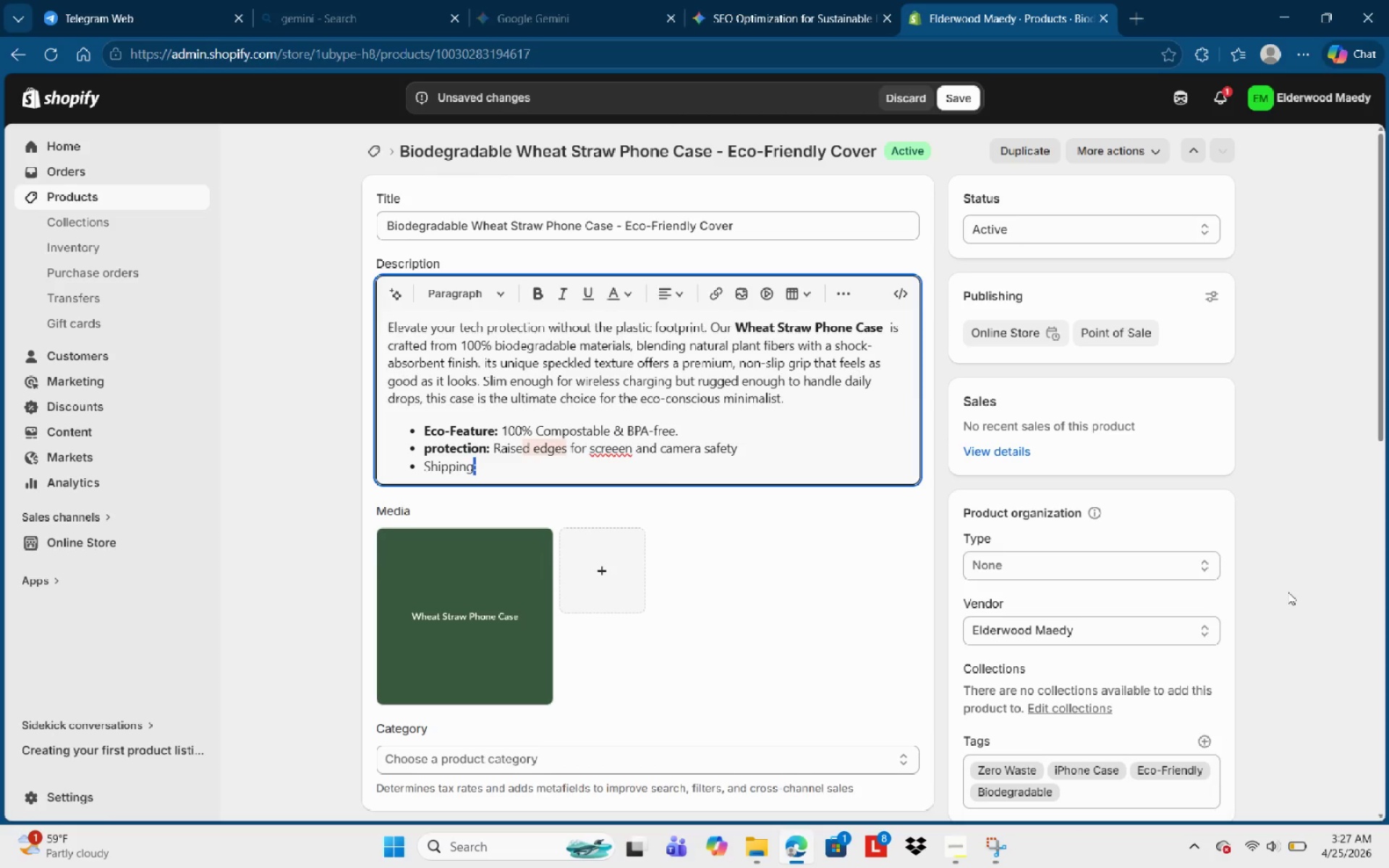 
key(Control+Shift+ArrowLeft)
 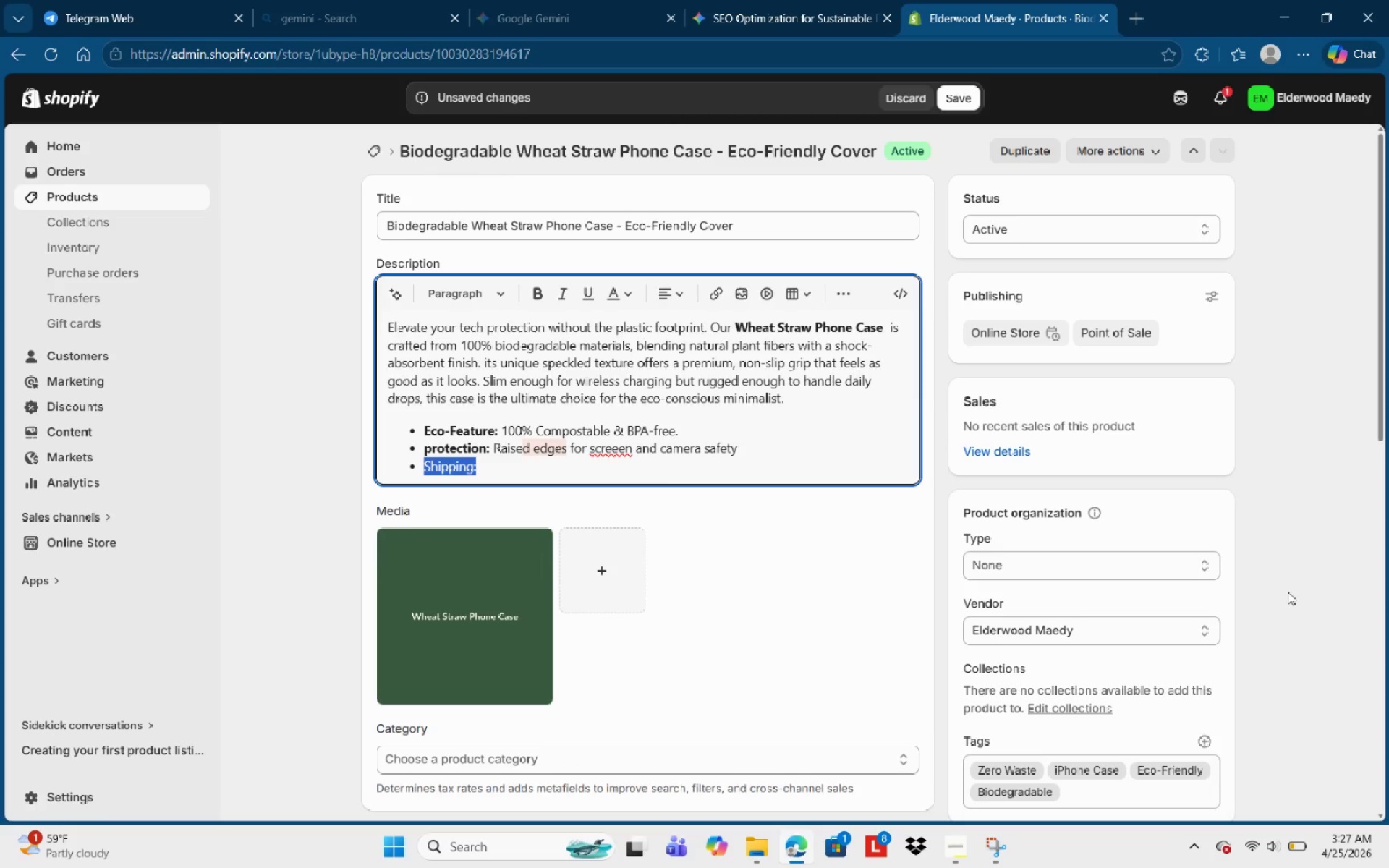 
key(Control+Shift+ArrowLeft)
 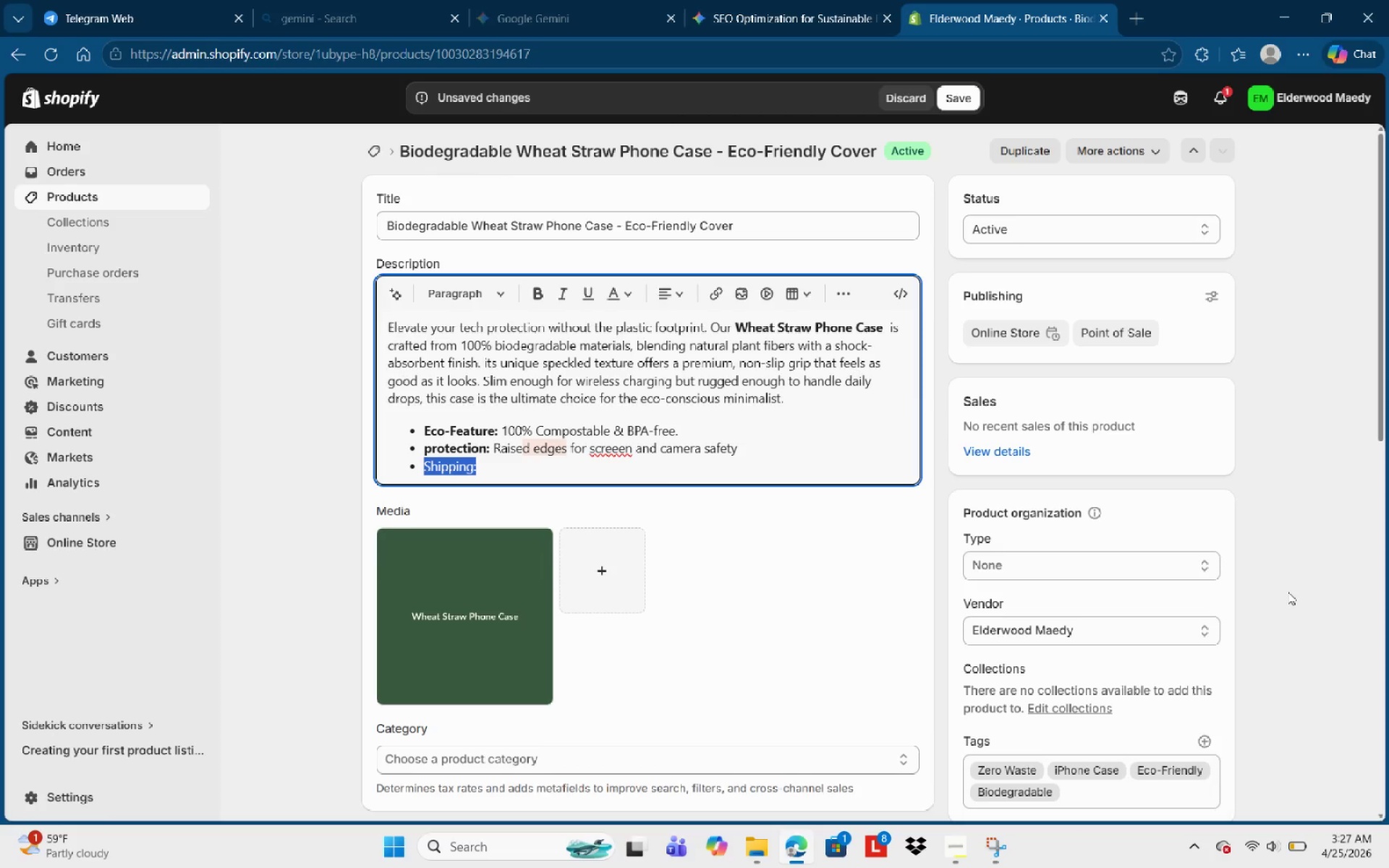 
key(Control+B)
 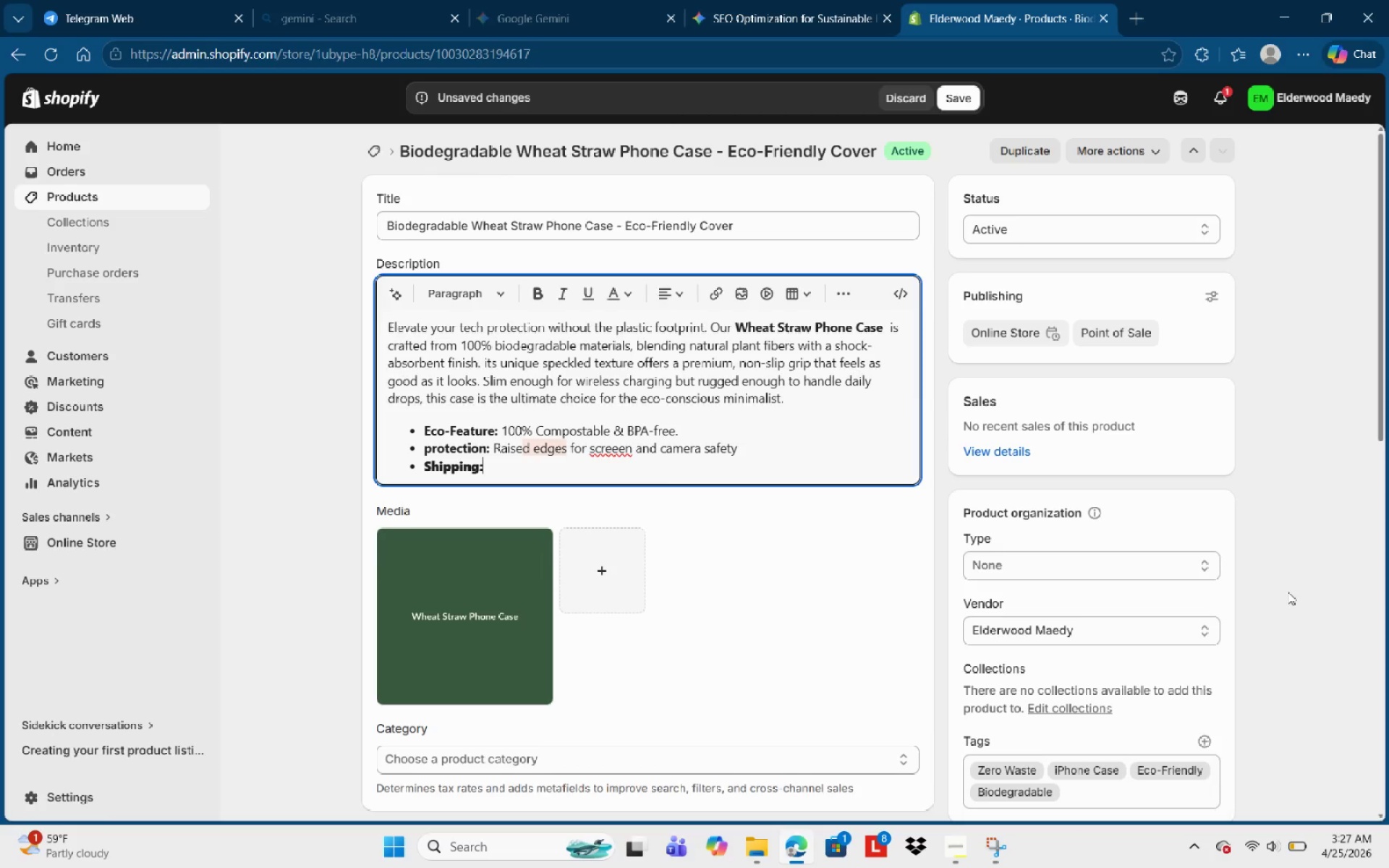 
key(Control+ArrowRight)
 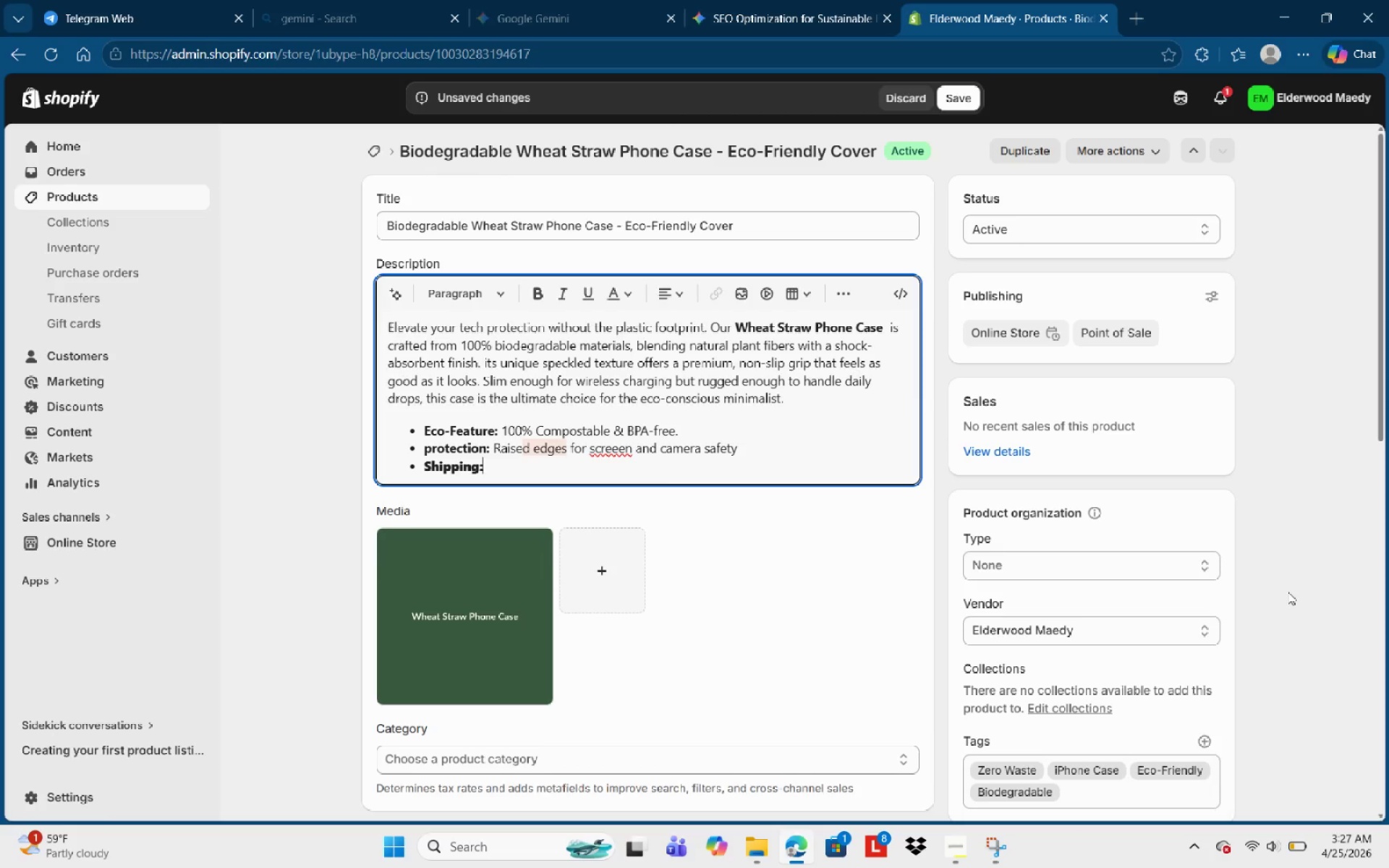 
key(Space)
 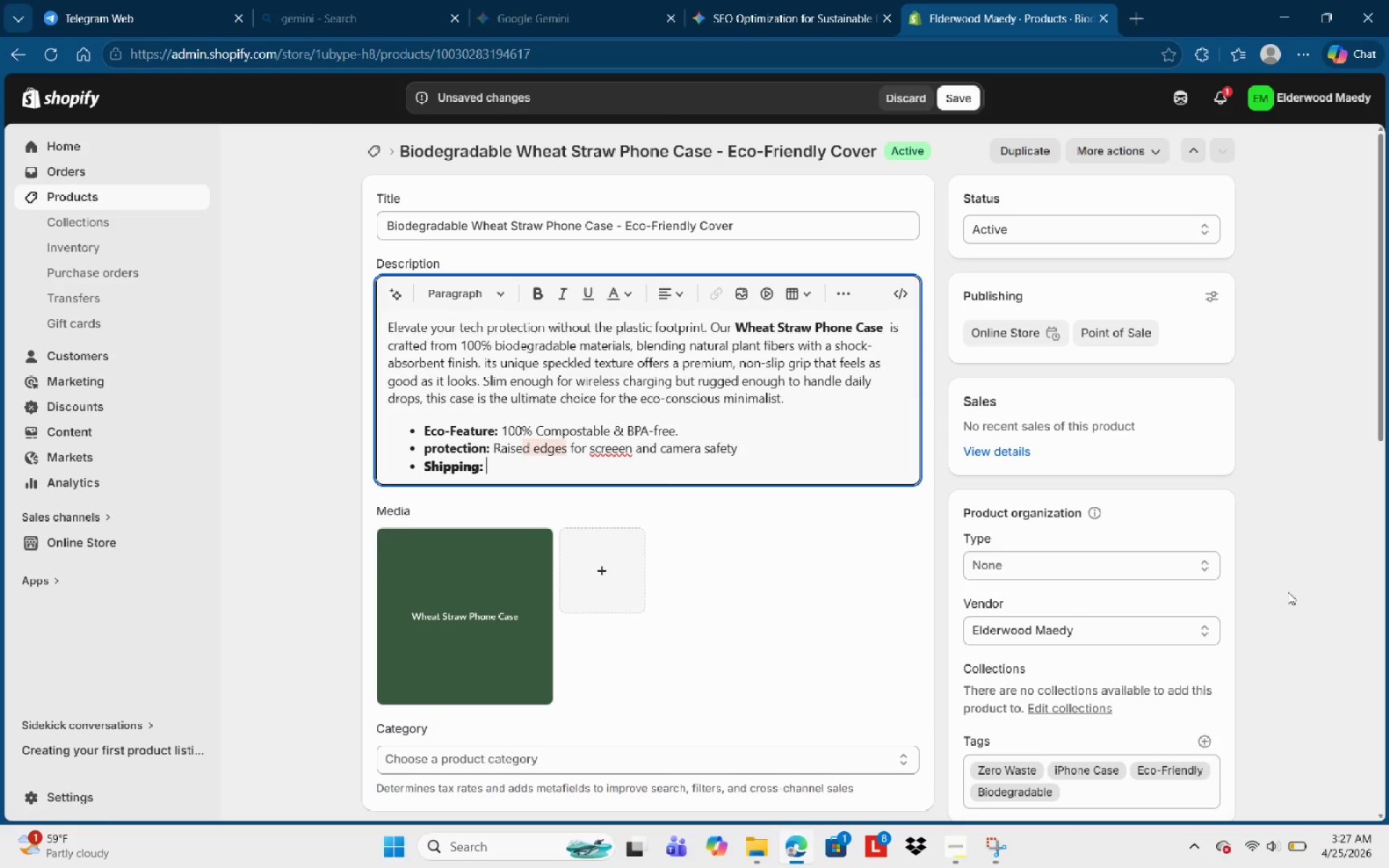 
key(Control+B)
 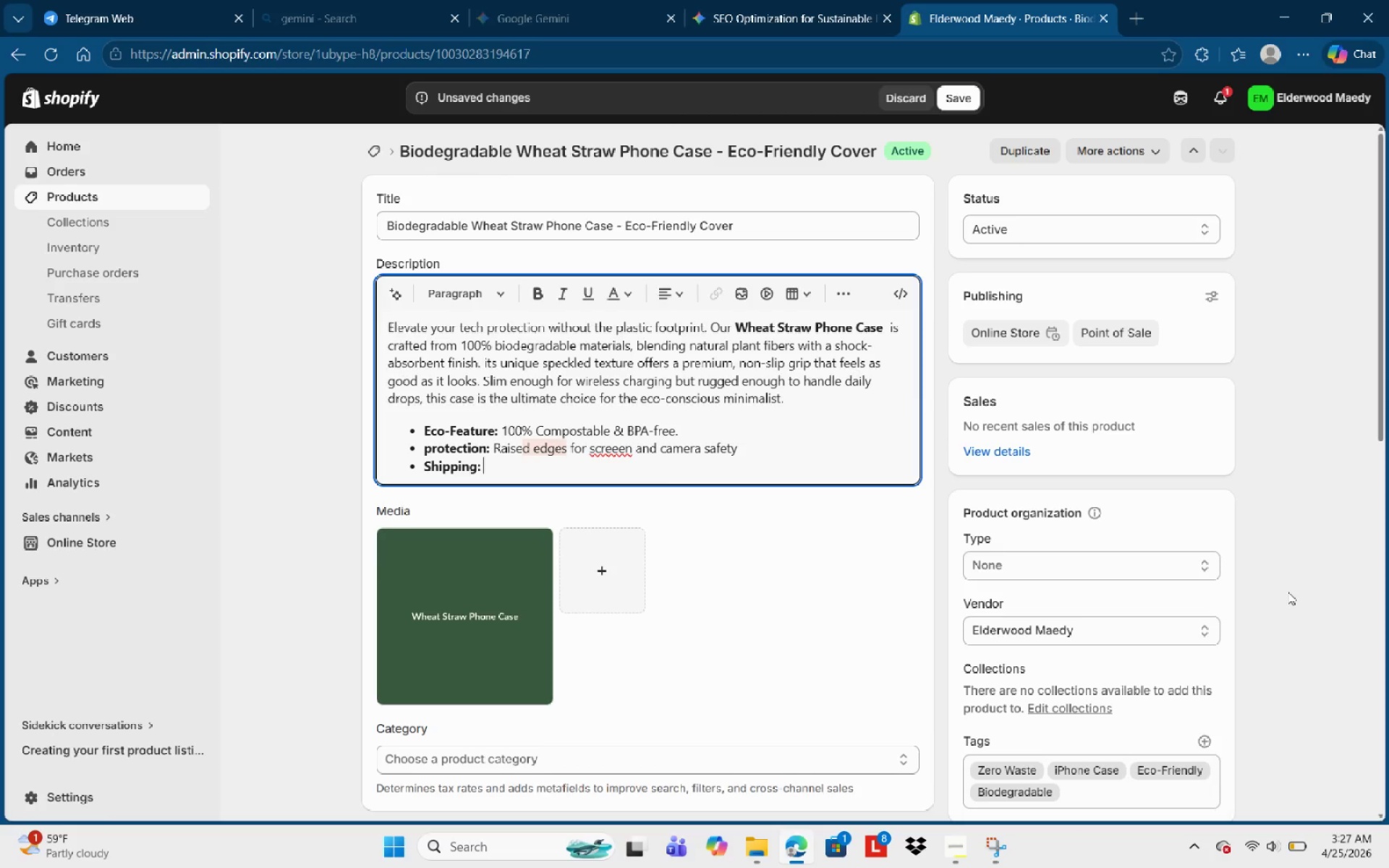 
type(DEliverd )
key(Backspace)
key(Backspace)
key(Backspace)
key(Backspace)
key(Backspace)
key(Backspace)
key(Backspace)
key(Backspace)
key(Backspace)
type(ek)
key(Backspace)
type(liverewd)
key(Backspace)
key(Backspace)
type(d in 100% plastic-free packaging.)
 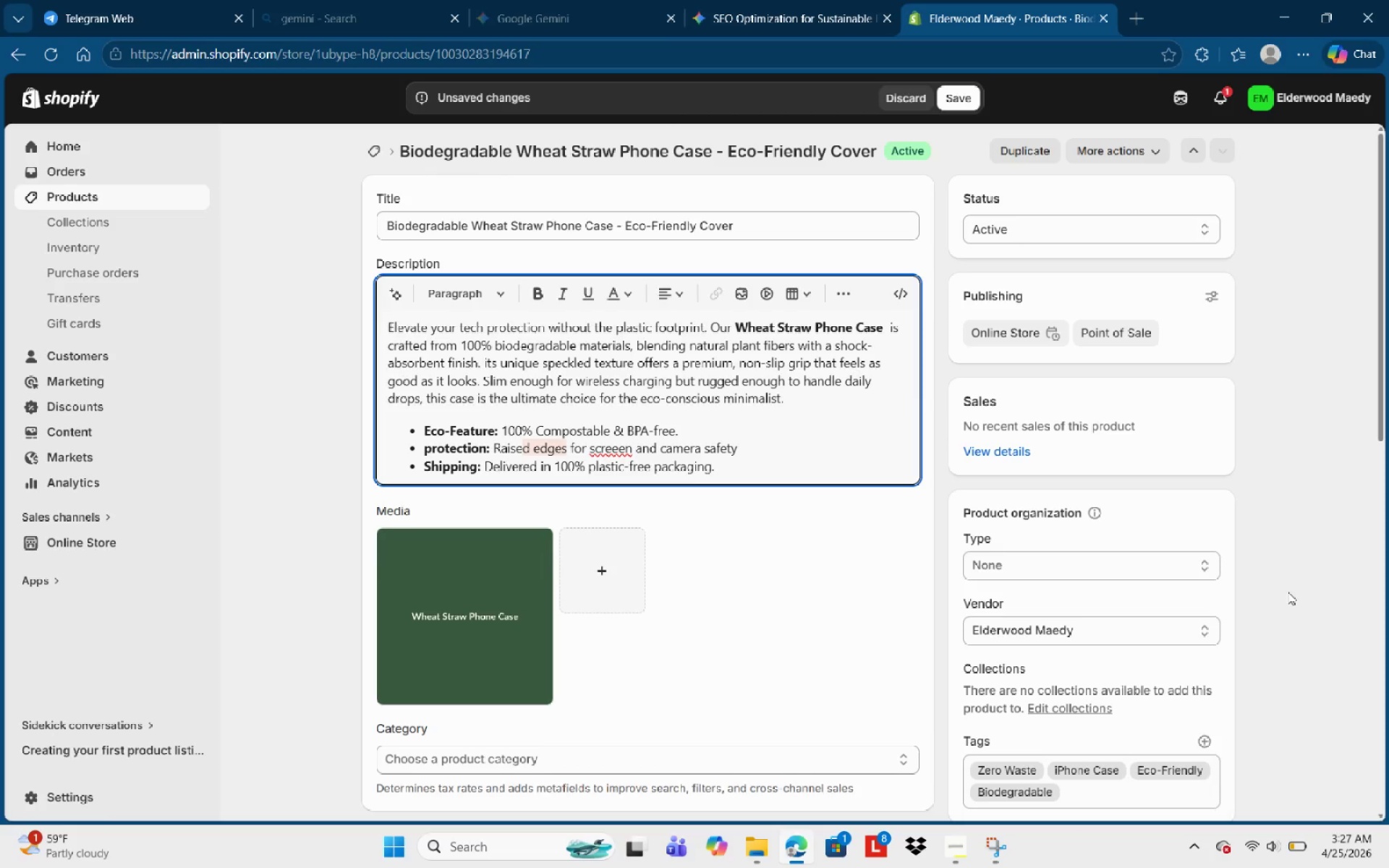 
wait(7.23)
 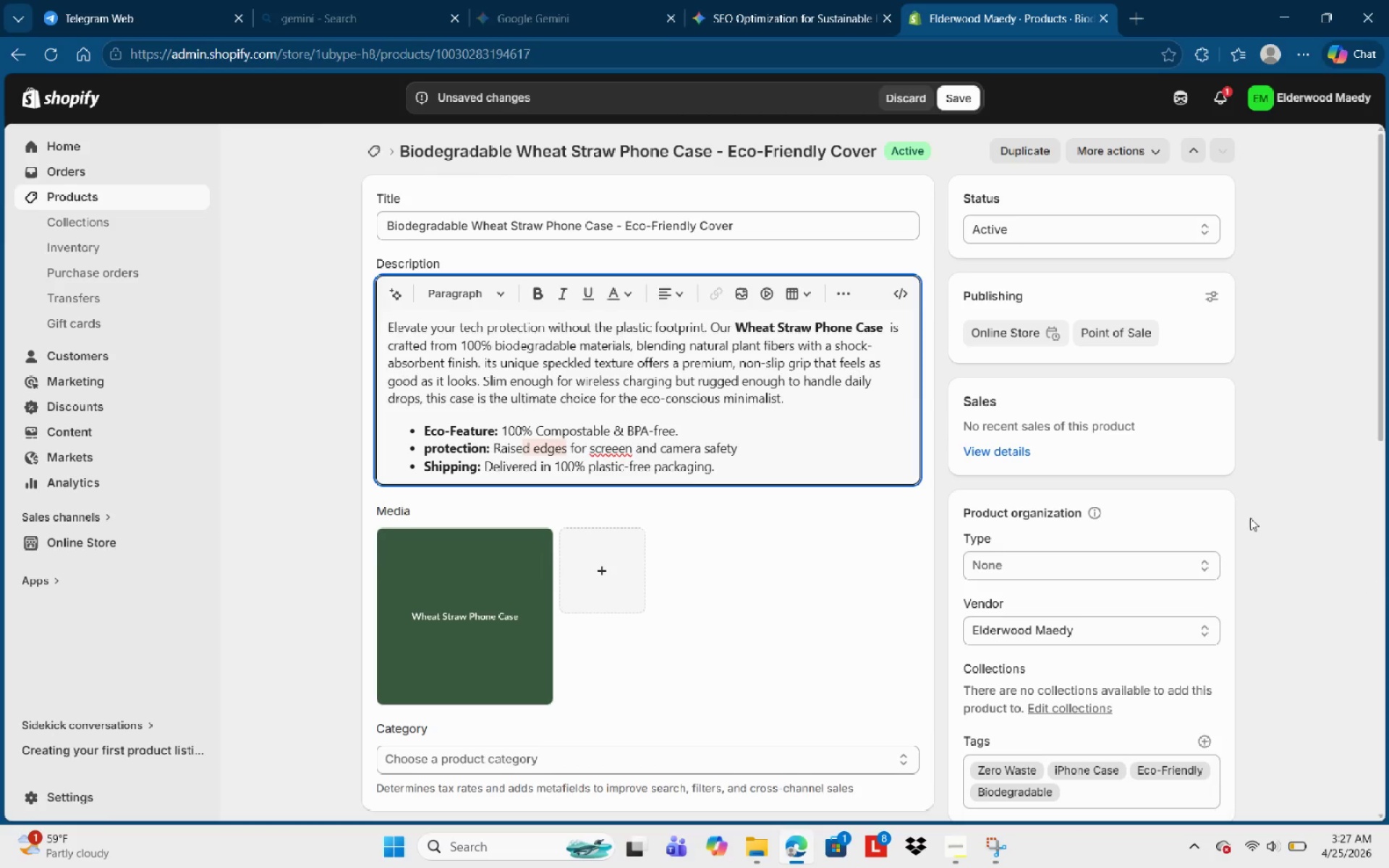 
left_click([784, 462])
 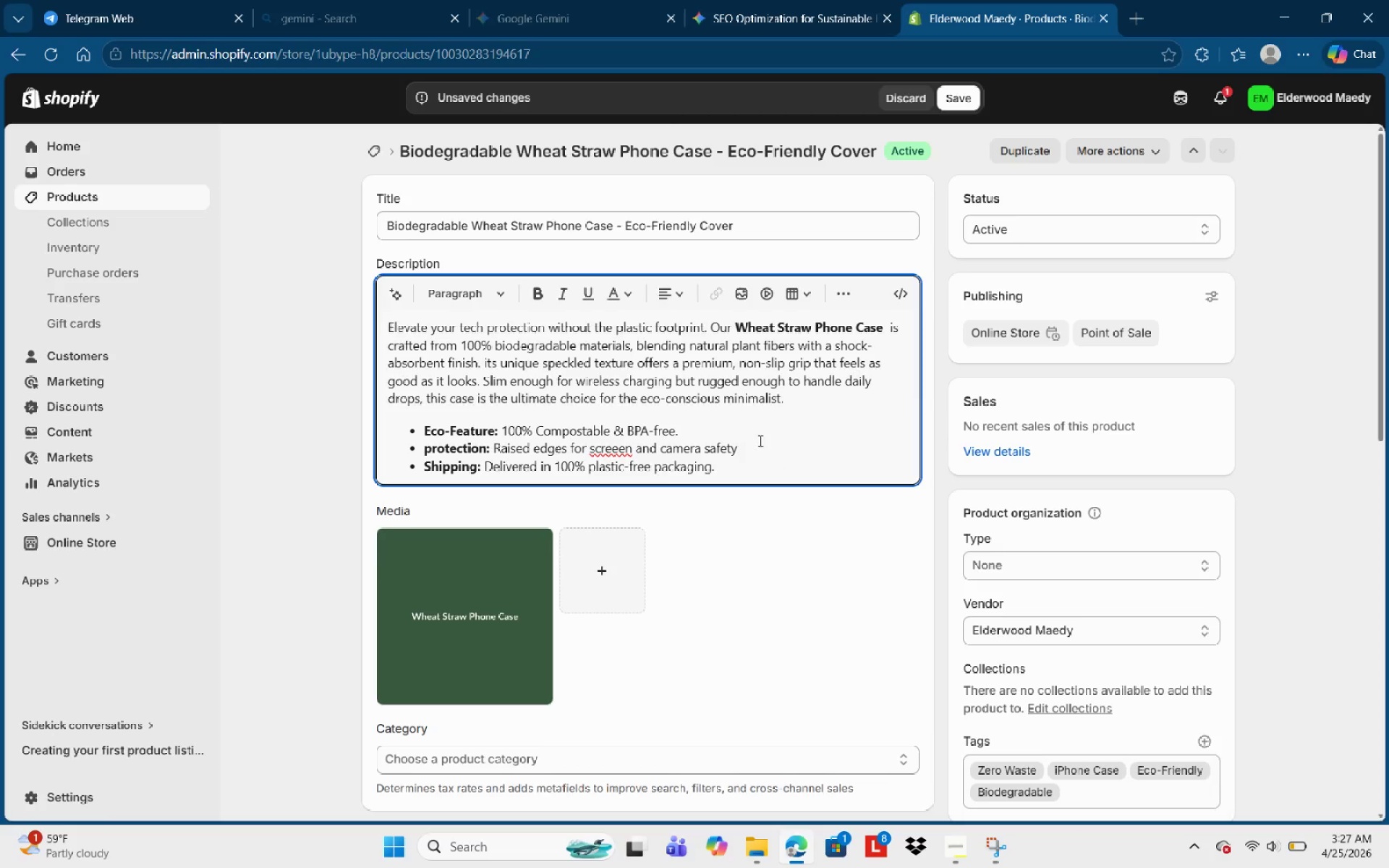 
left_click([759, 448])
 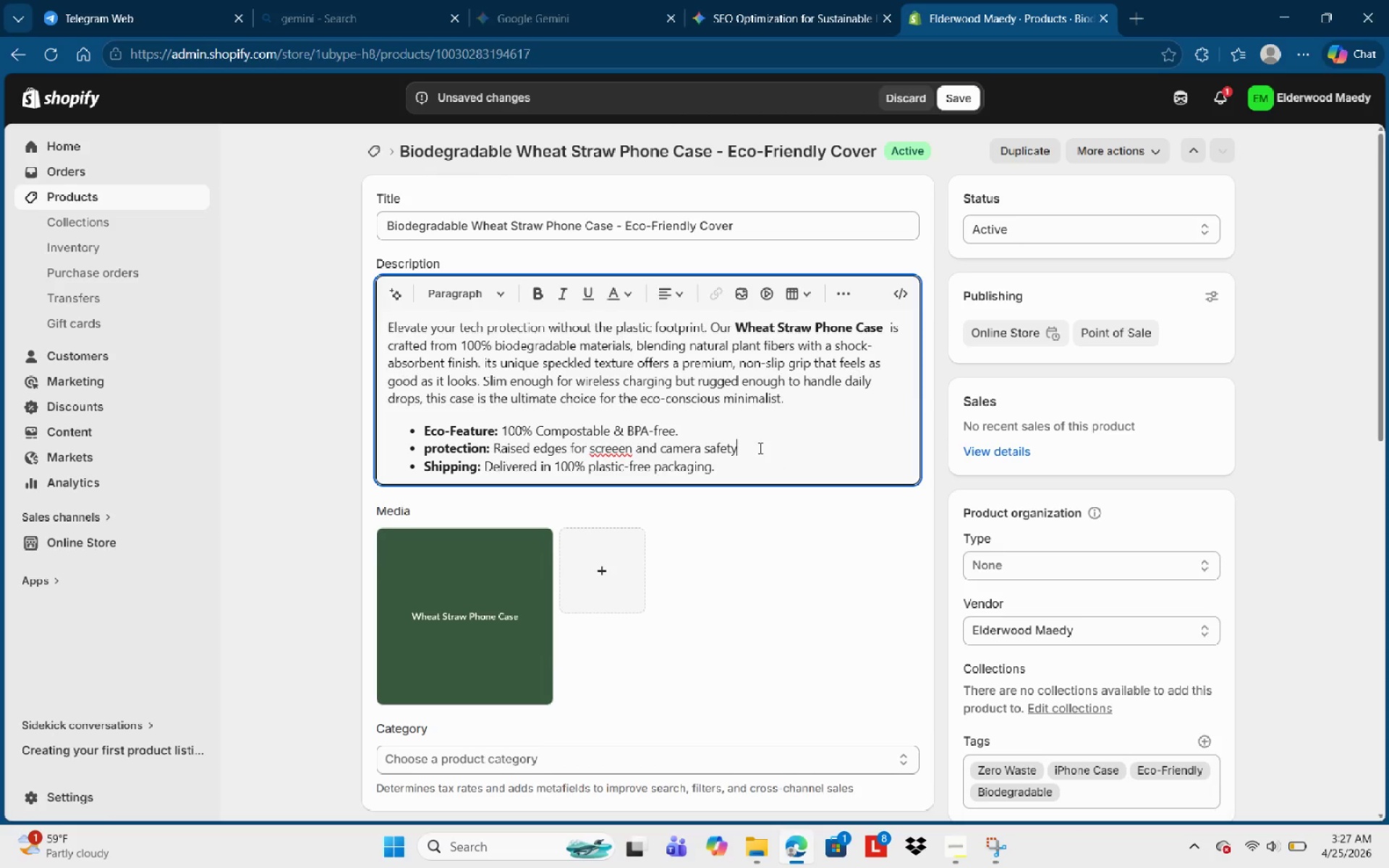 
key(NumpadDecimal)
 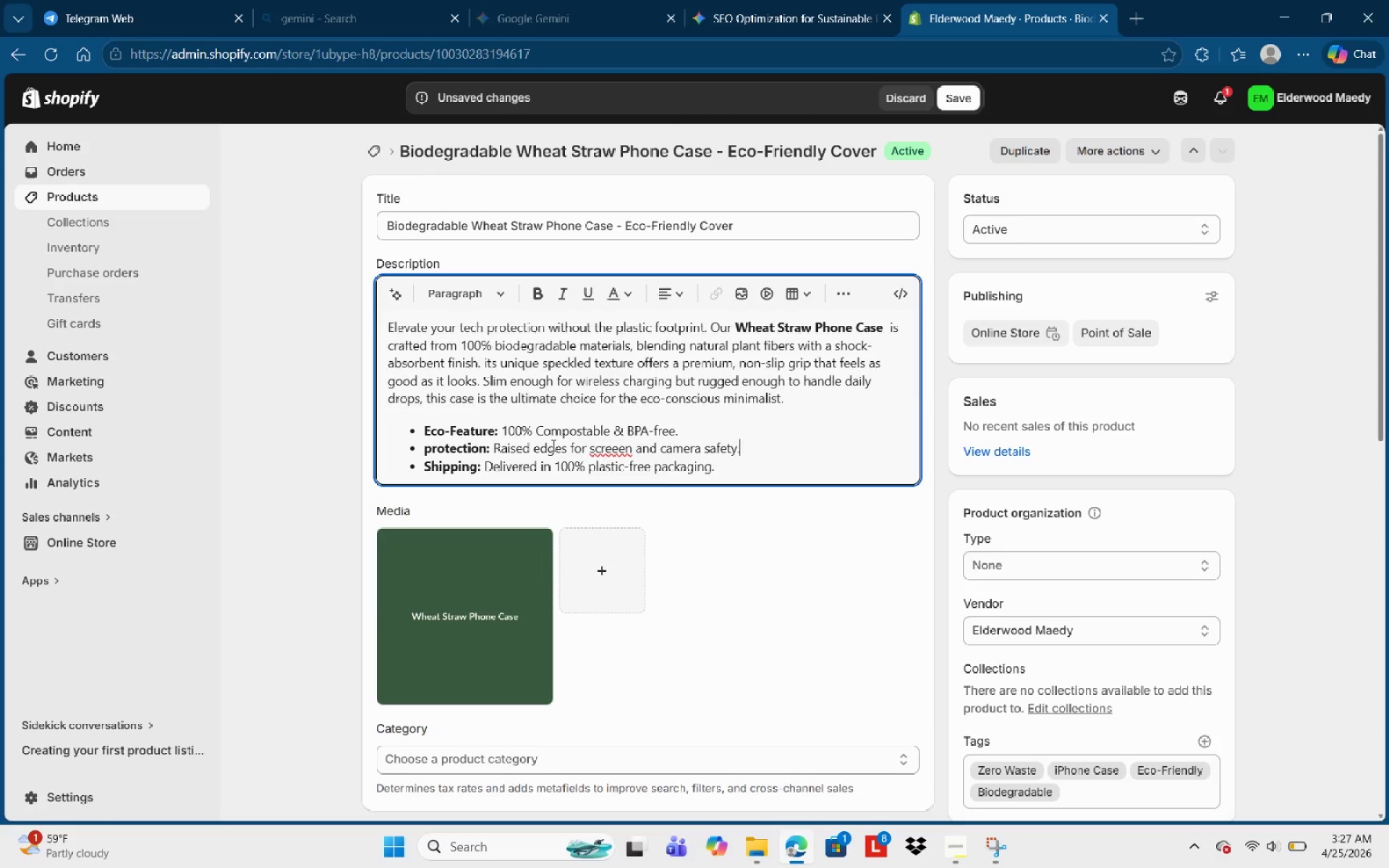 
left_click([631, 451])
 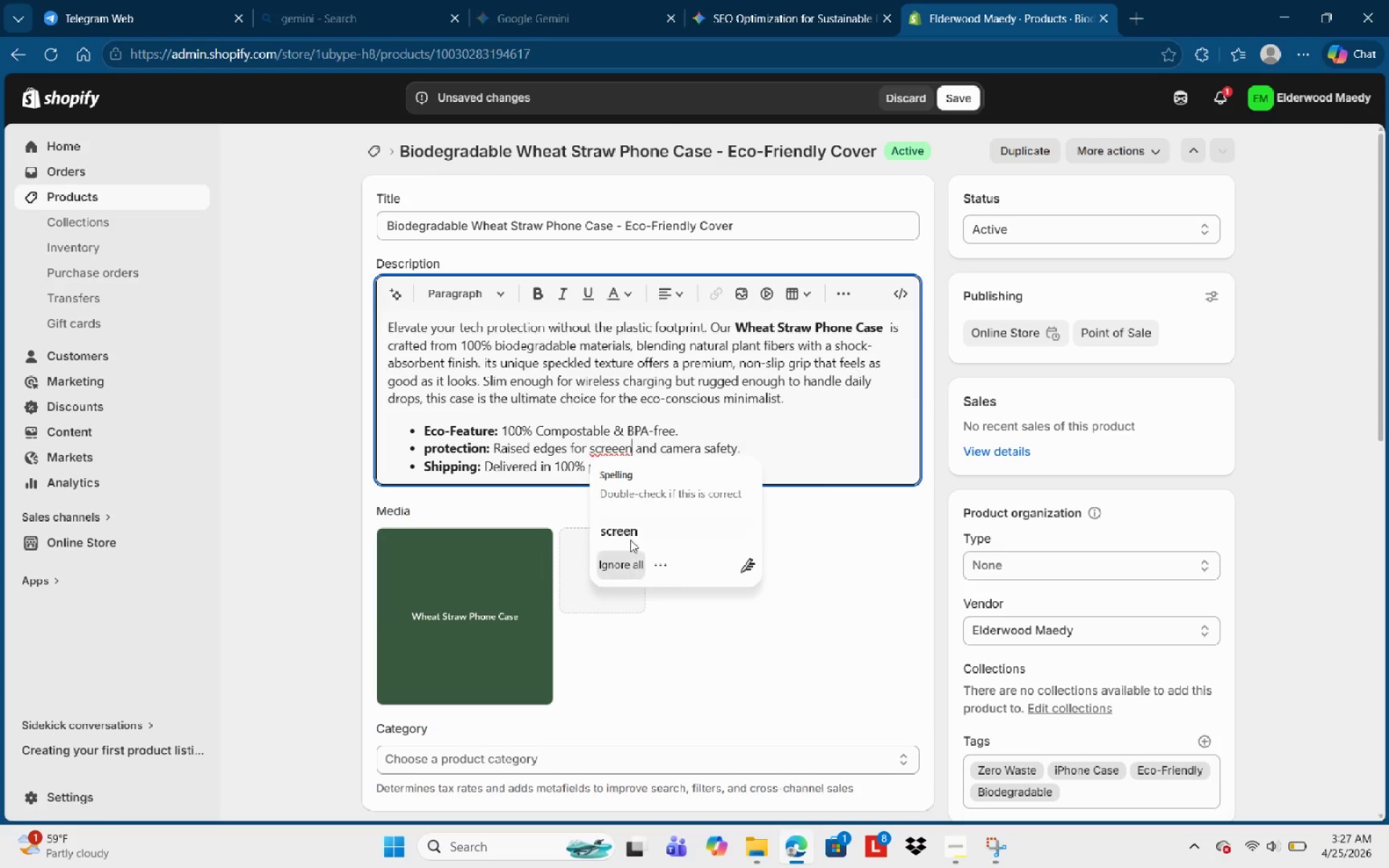 
left_click([631, 529])
 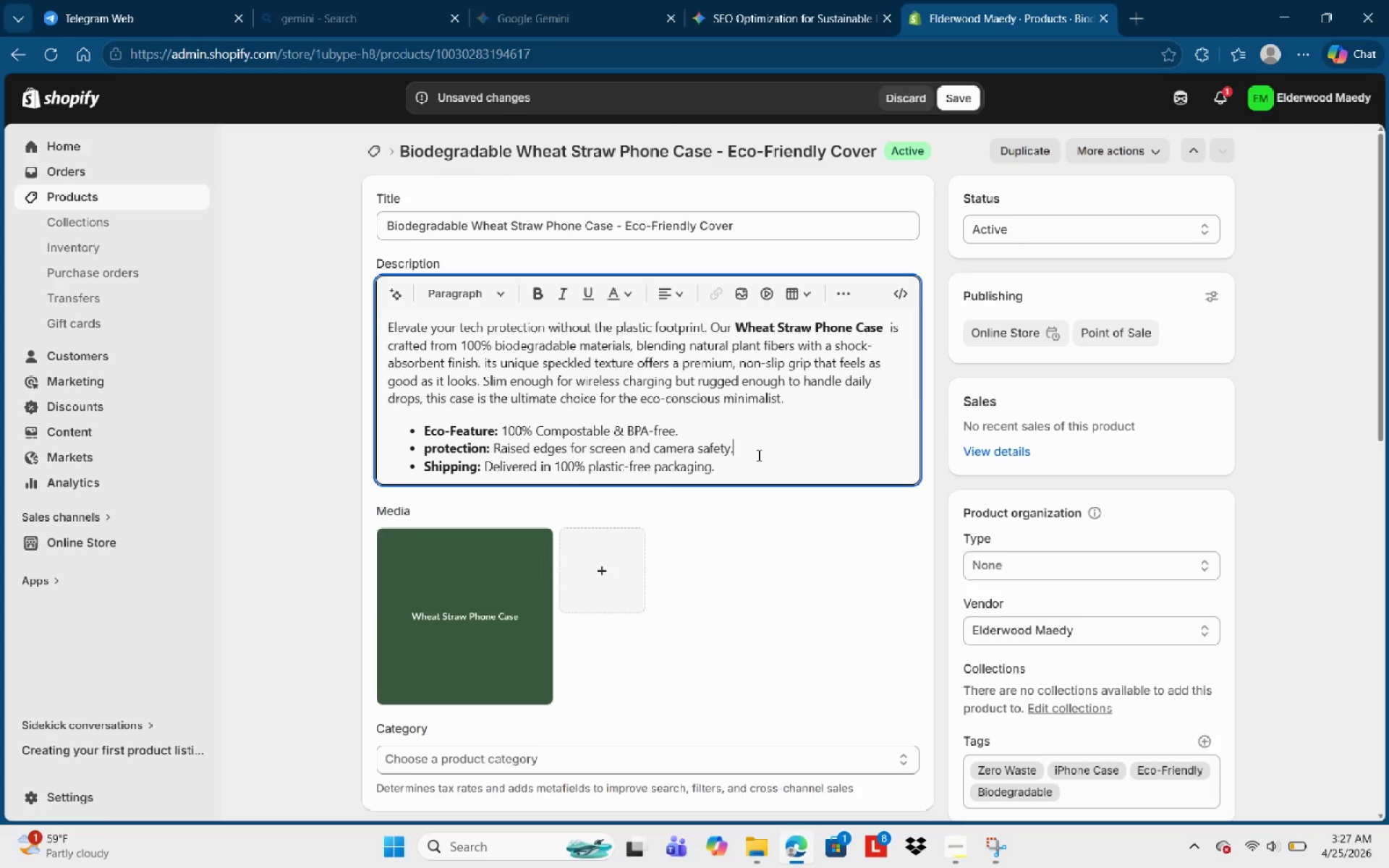 
double_click([768, 476])
 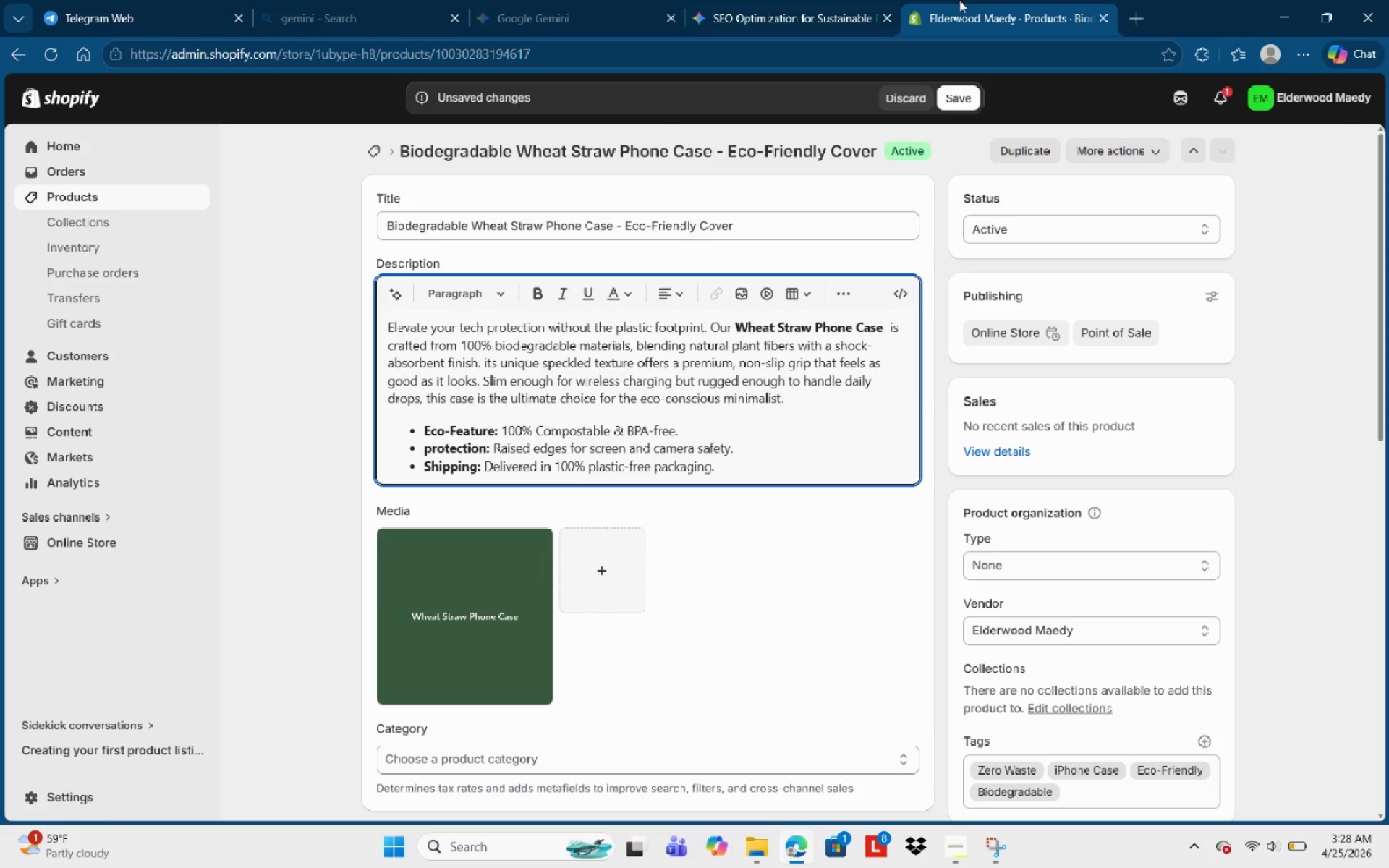 
left_click([972, 104])
 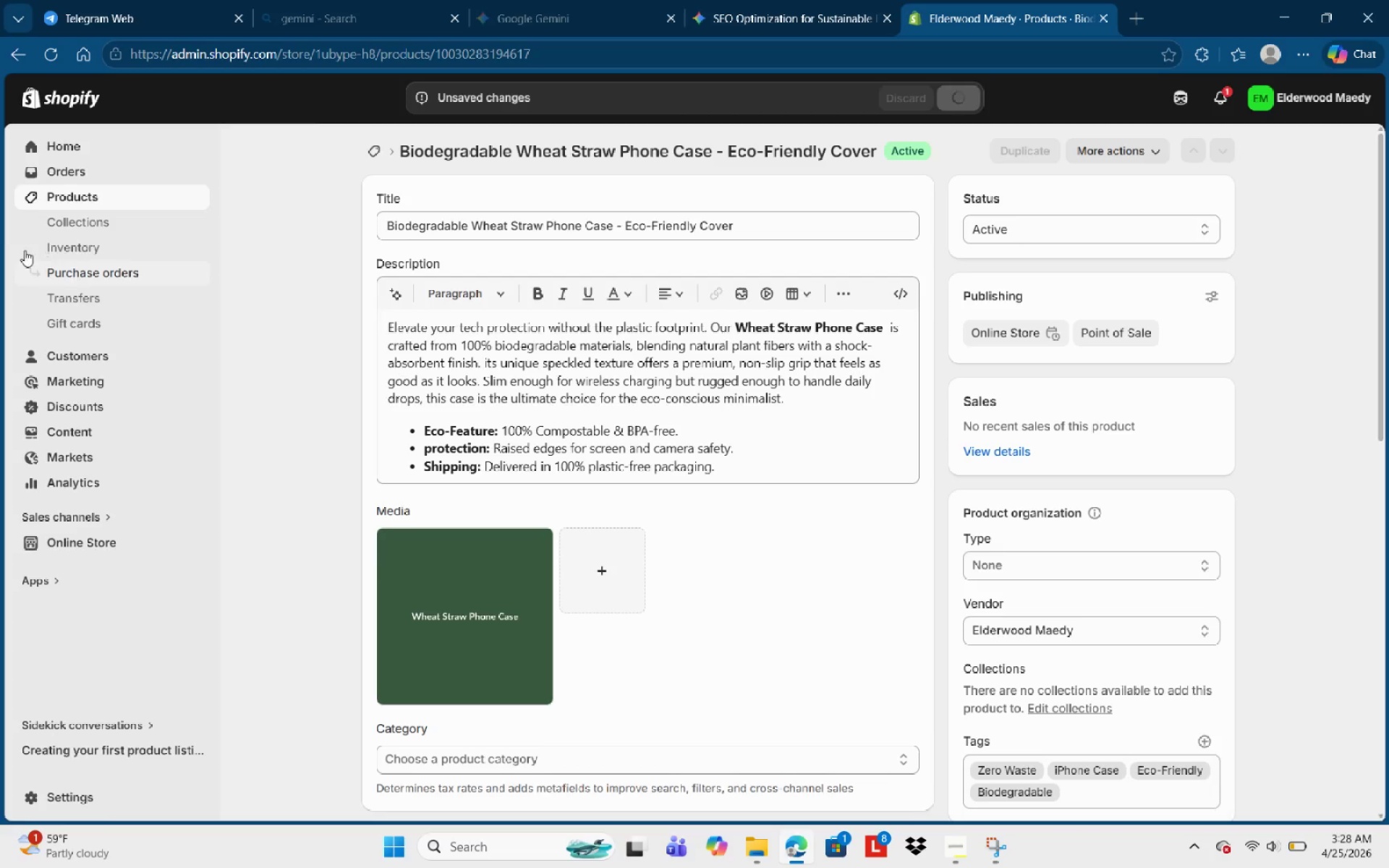 
mouse_move([103, 204])
 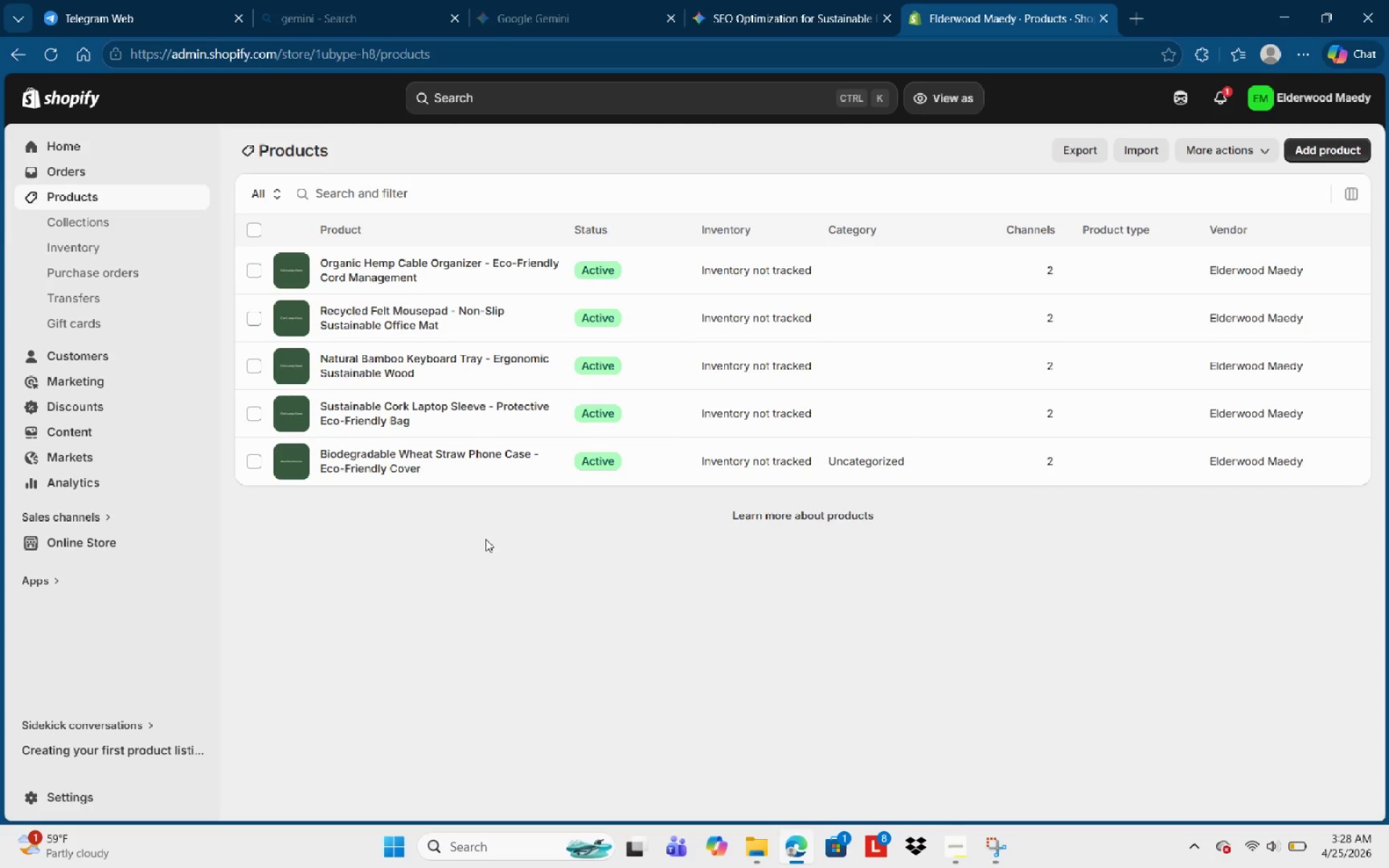 
wait(6.5)
 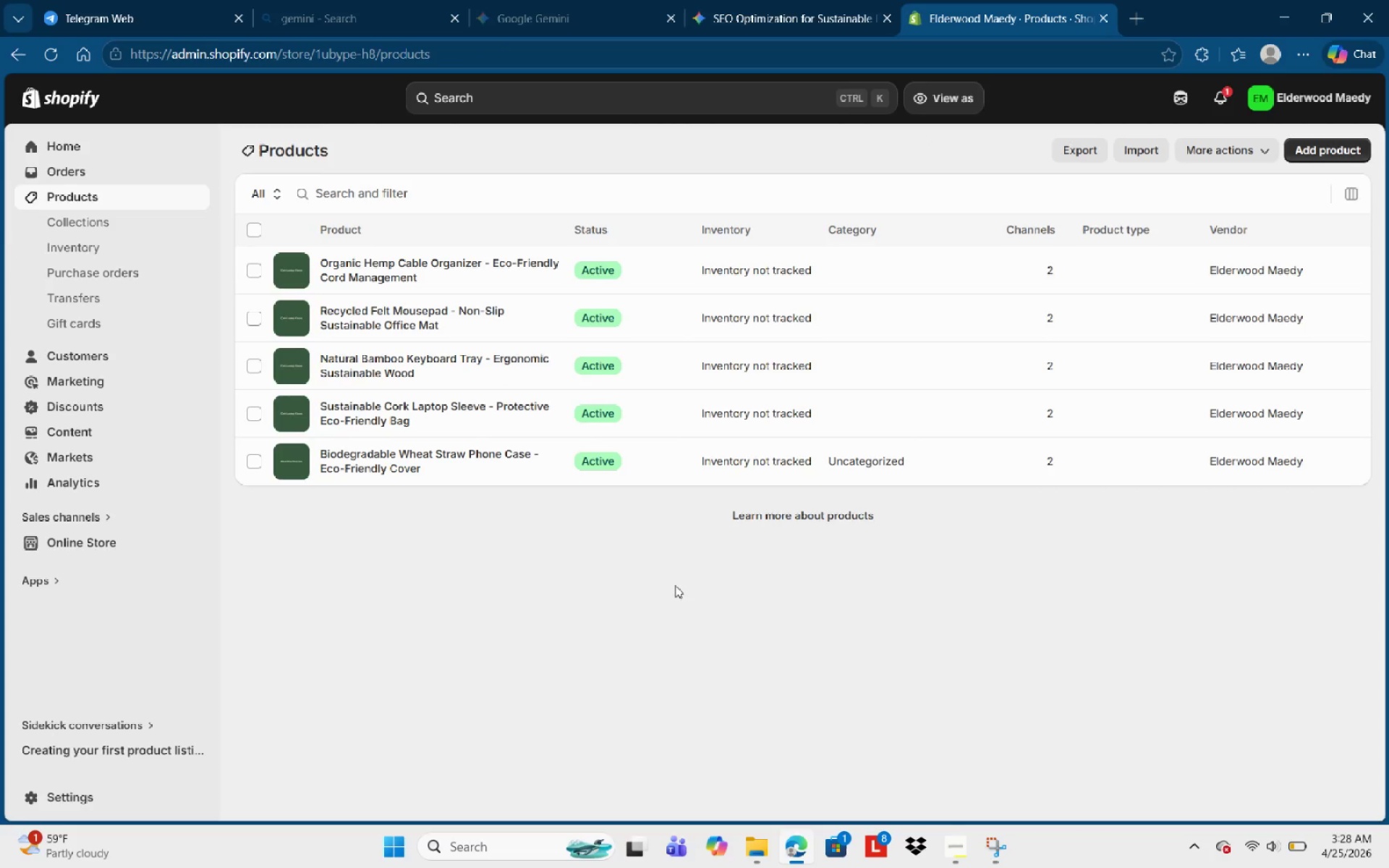 
left_click([473, 403])
 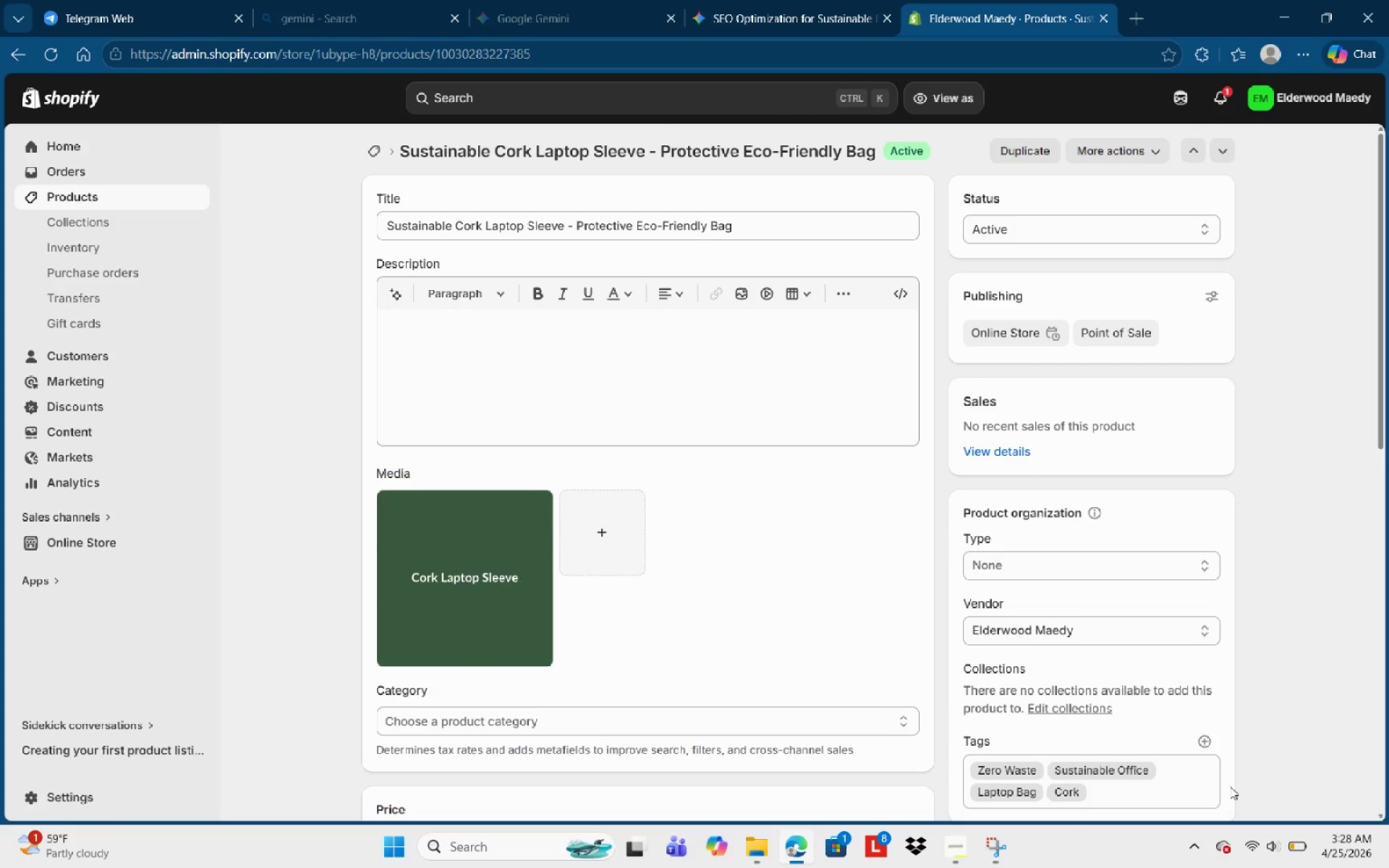 
wait(9.16)
 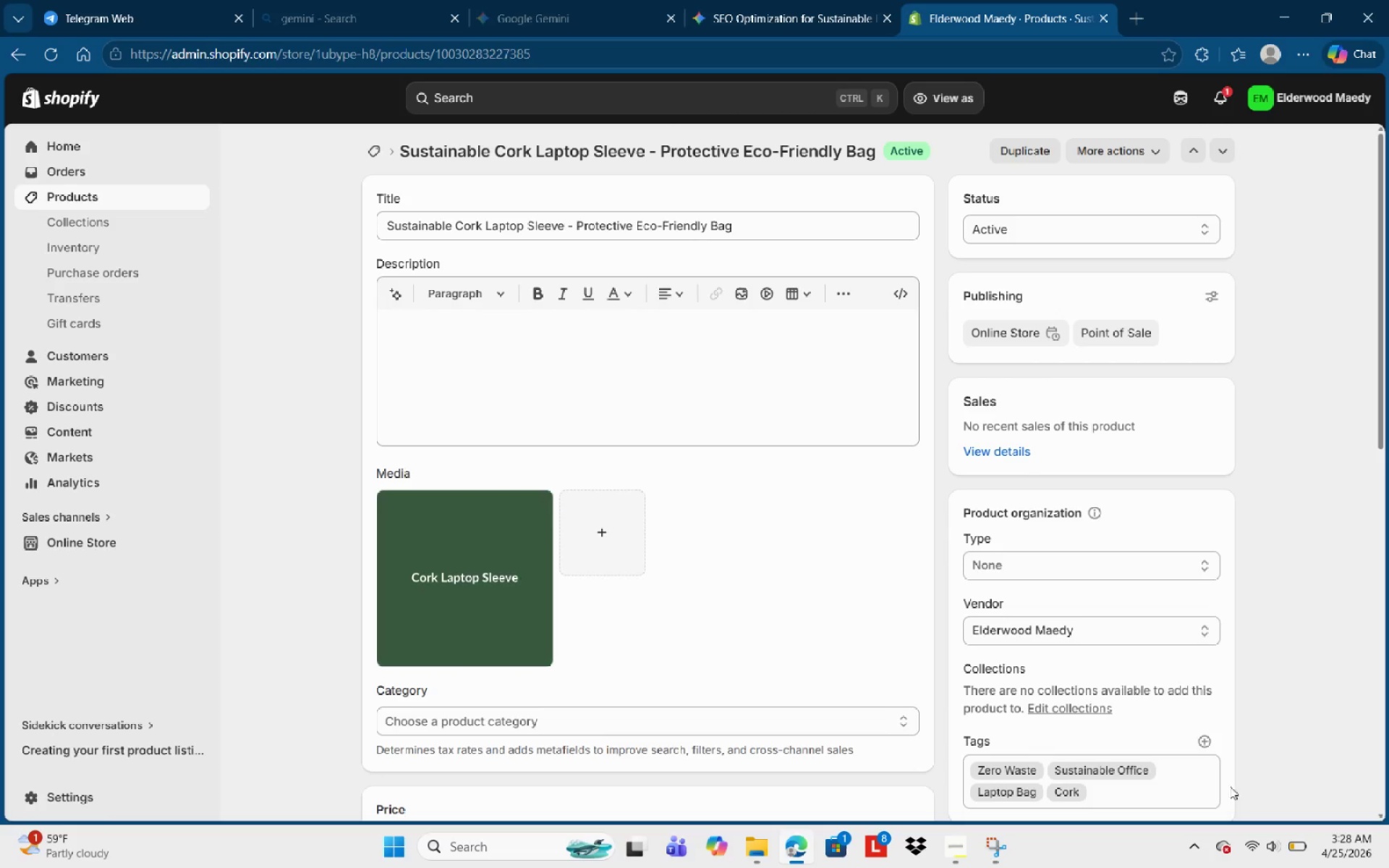 
left_click([949, 845])